 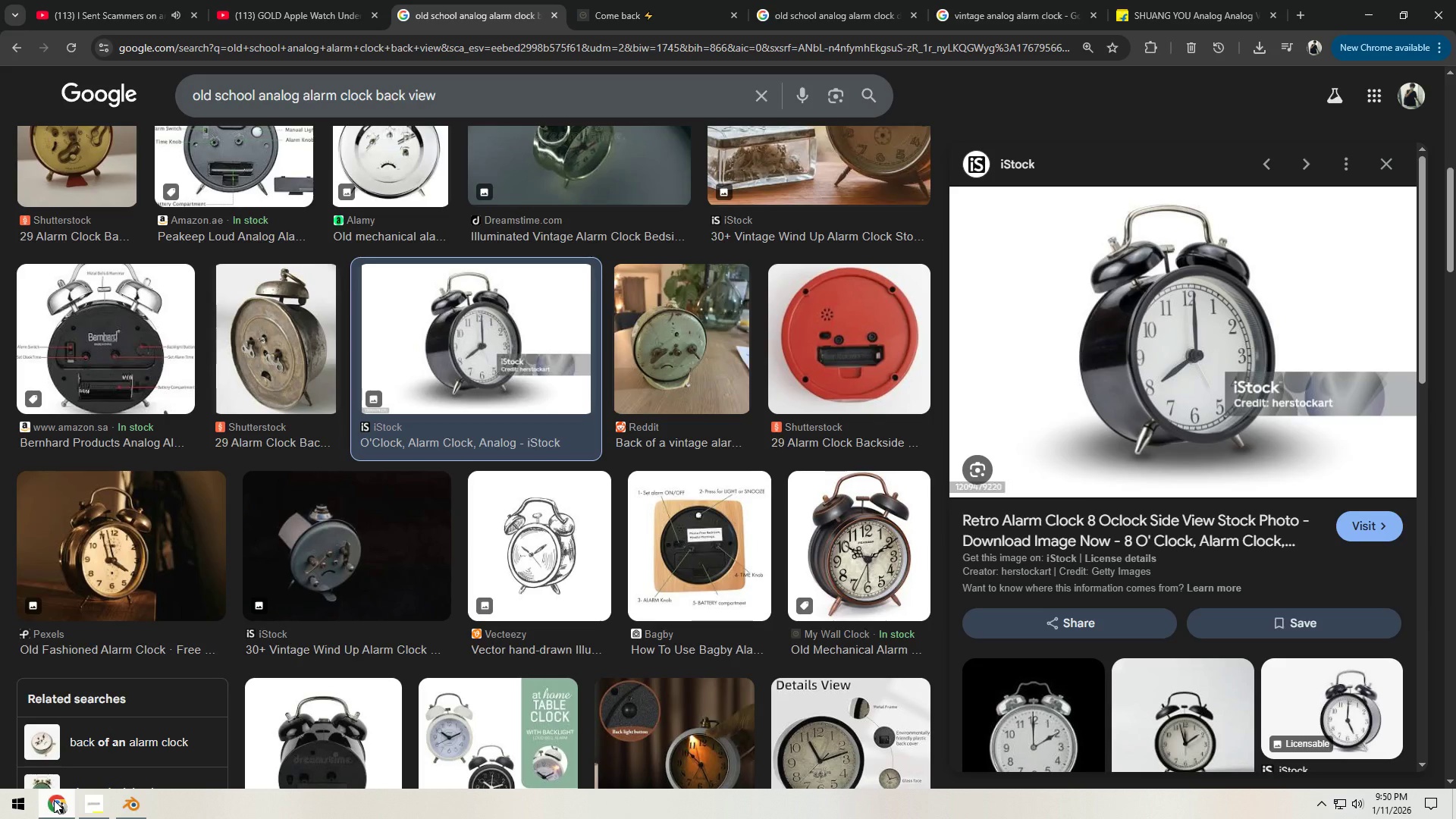 
left_click([122, 796])
 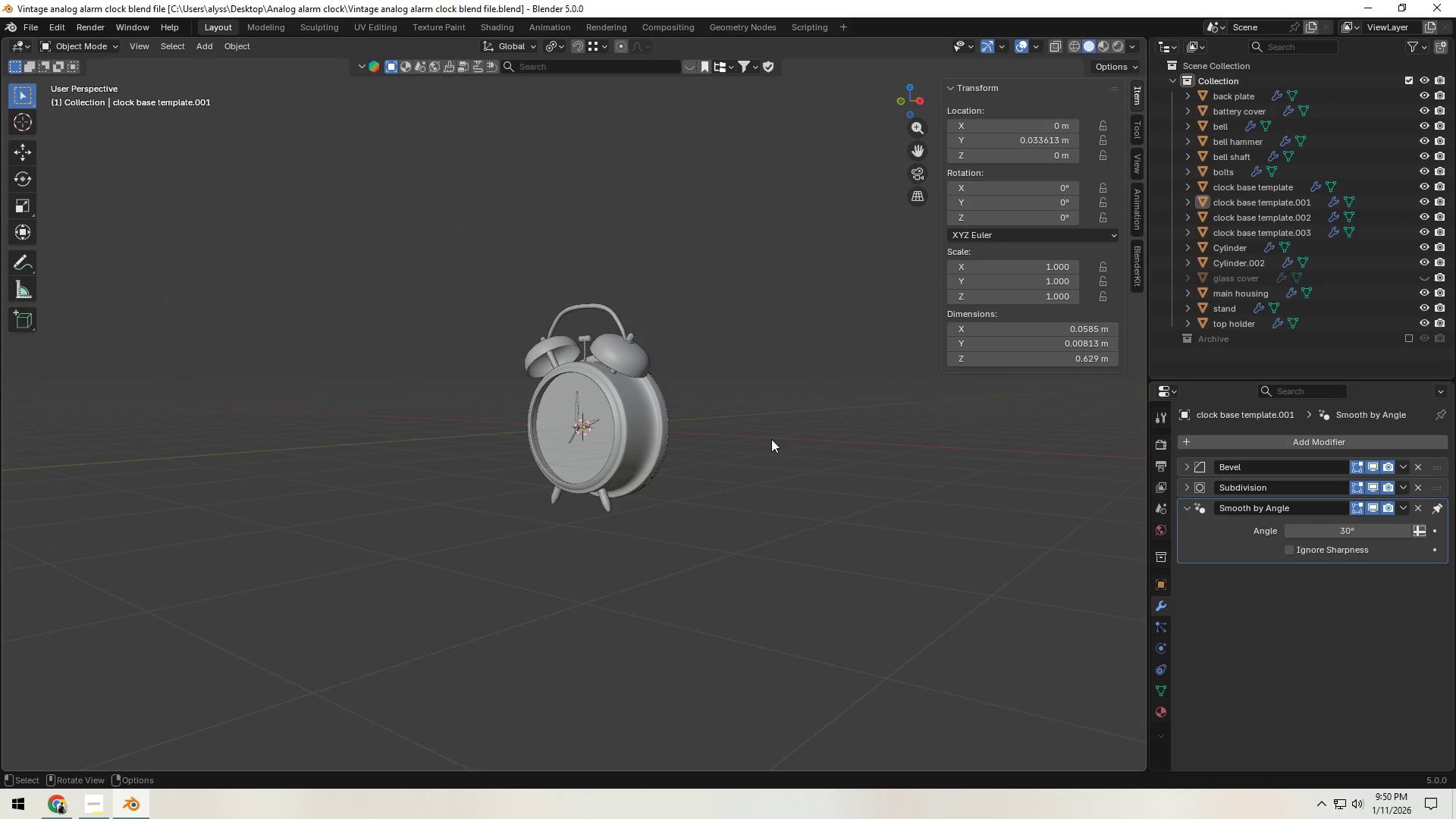 
left_click([745, 474])
 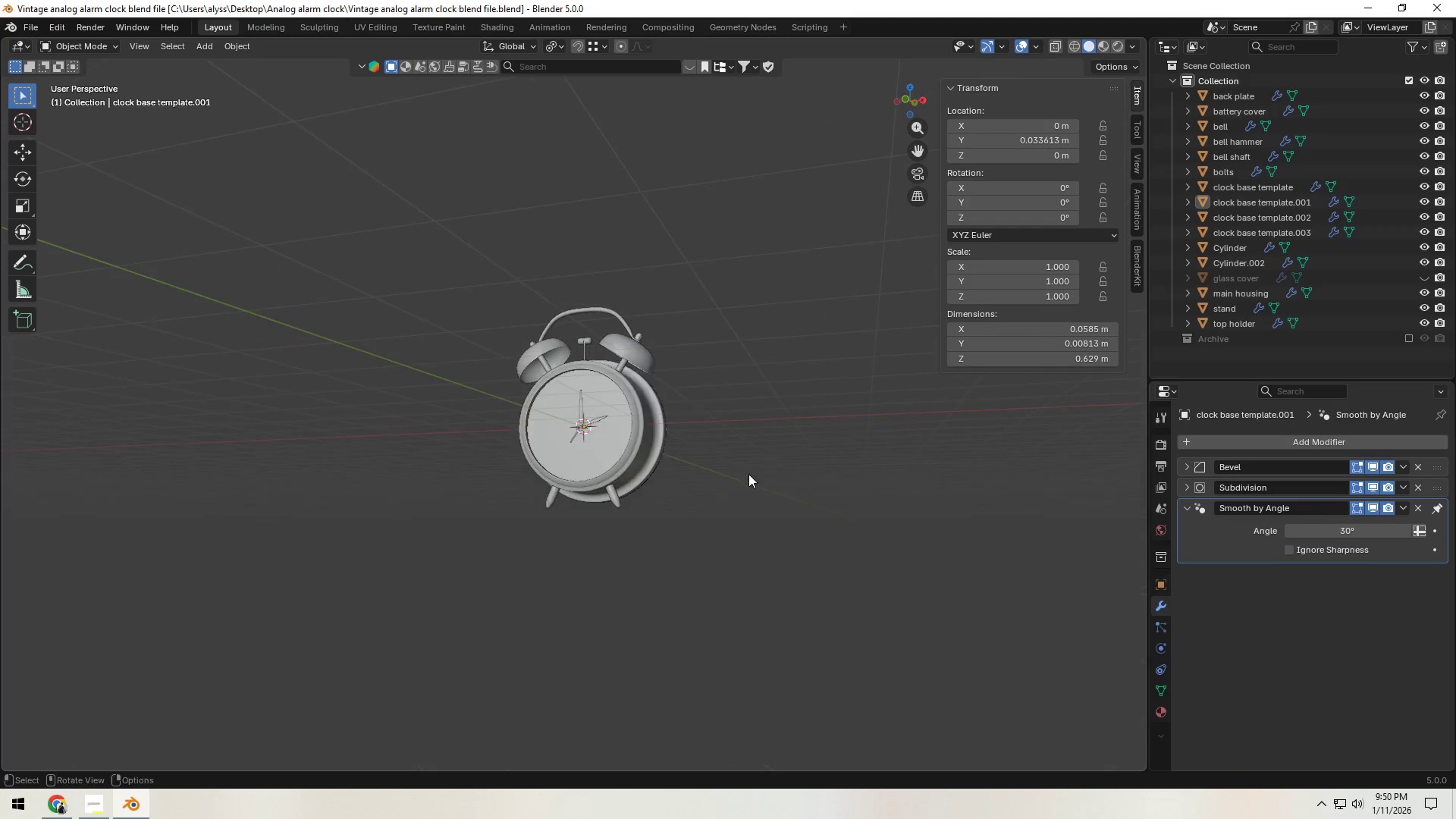 
scroll: coordinate [703, 498], scroll_direction: up, amount: 9.0
 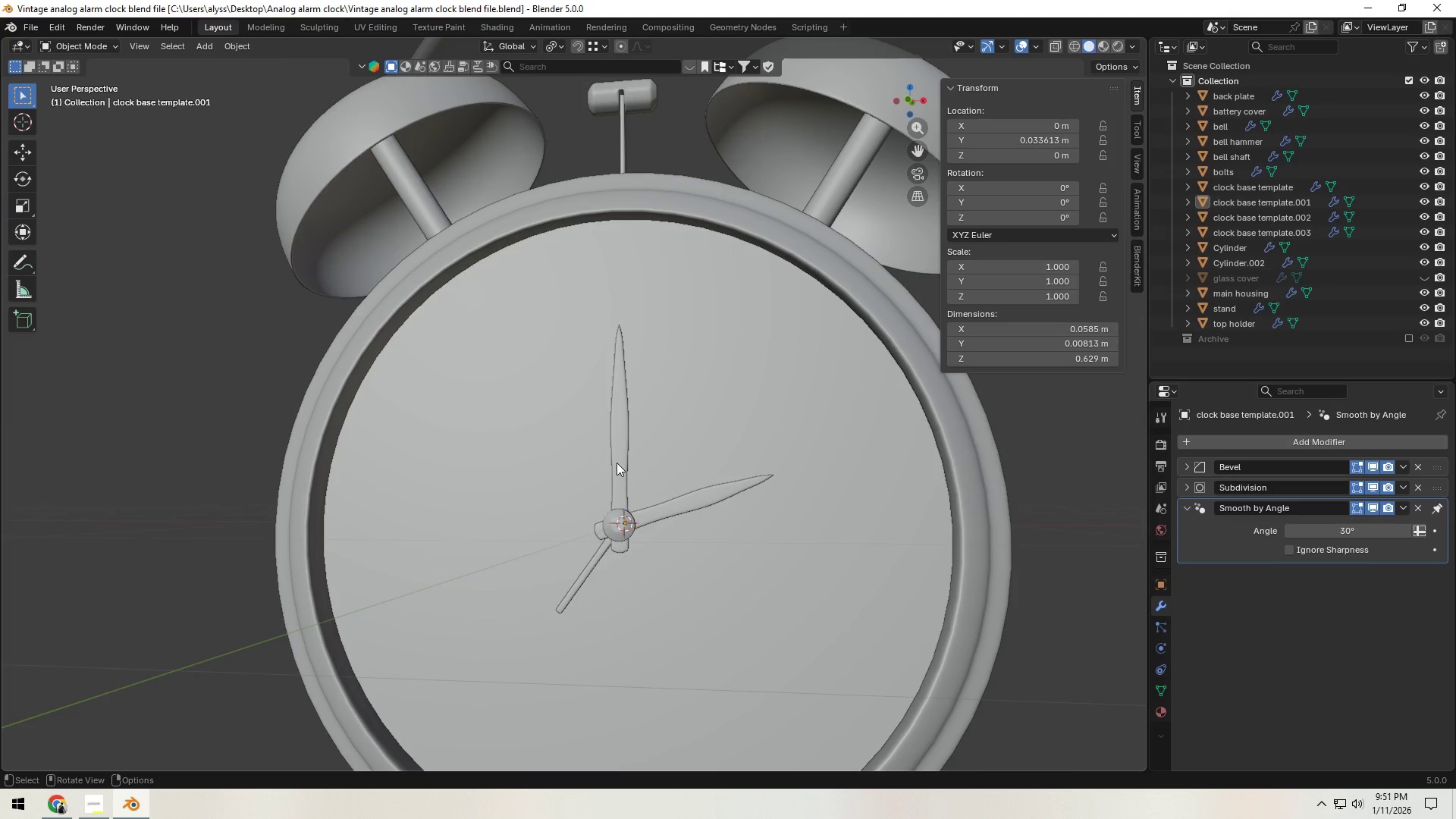 
left_click([619, 460])
 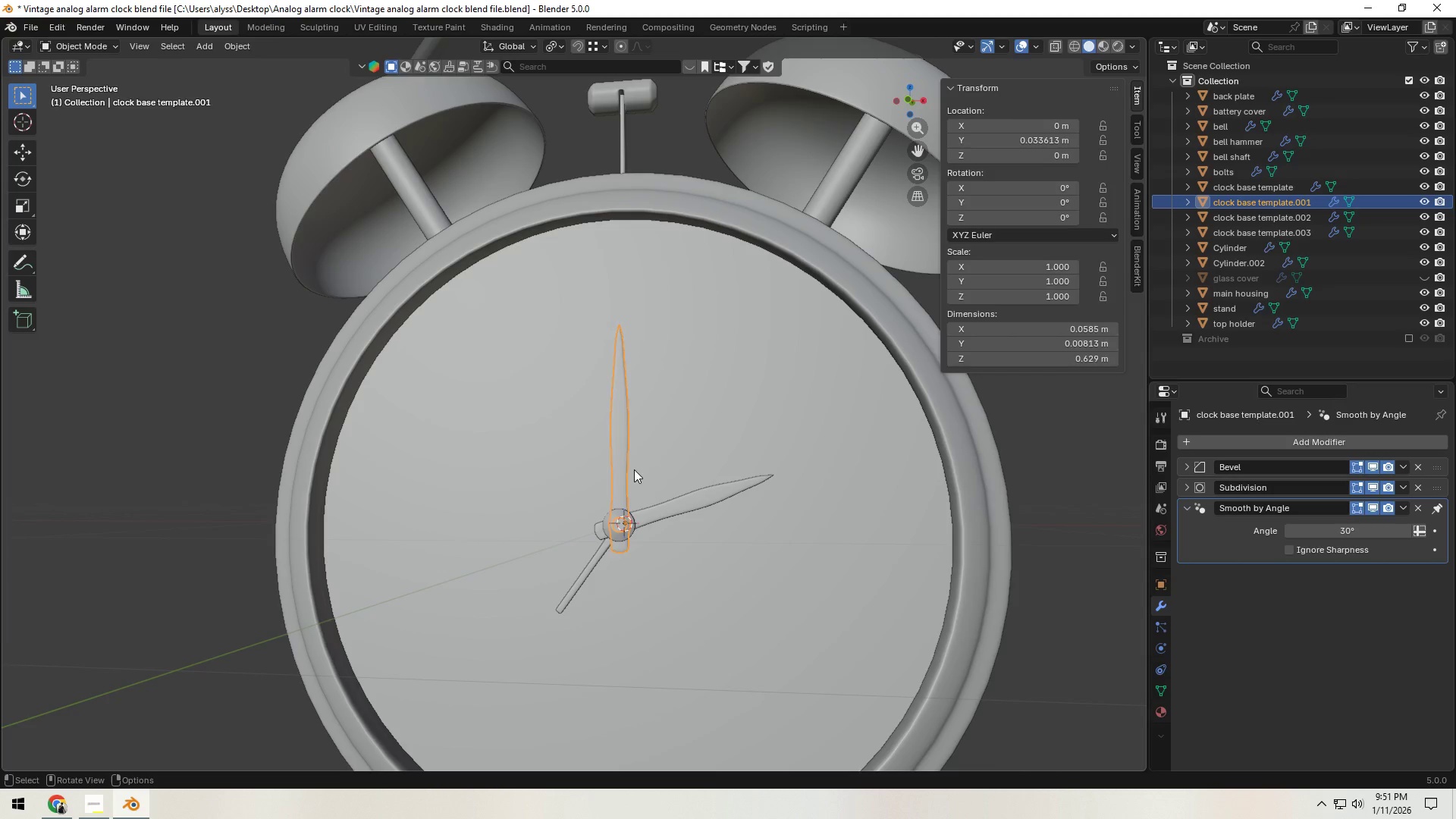 
key(Tab)
 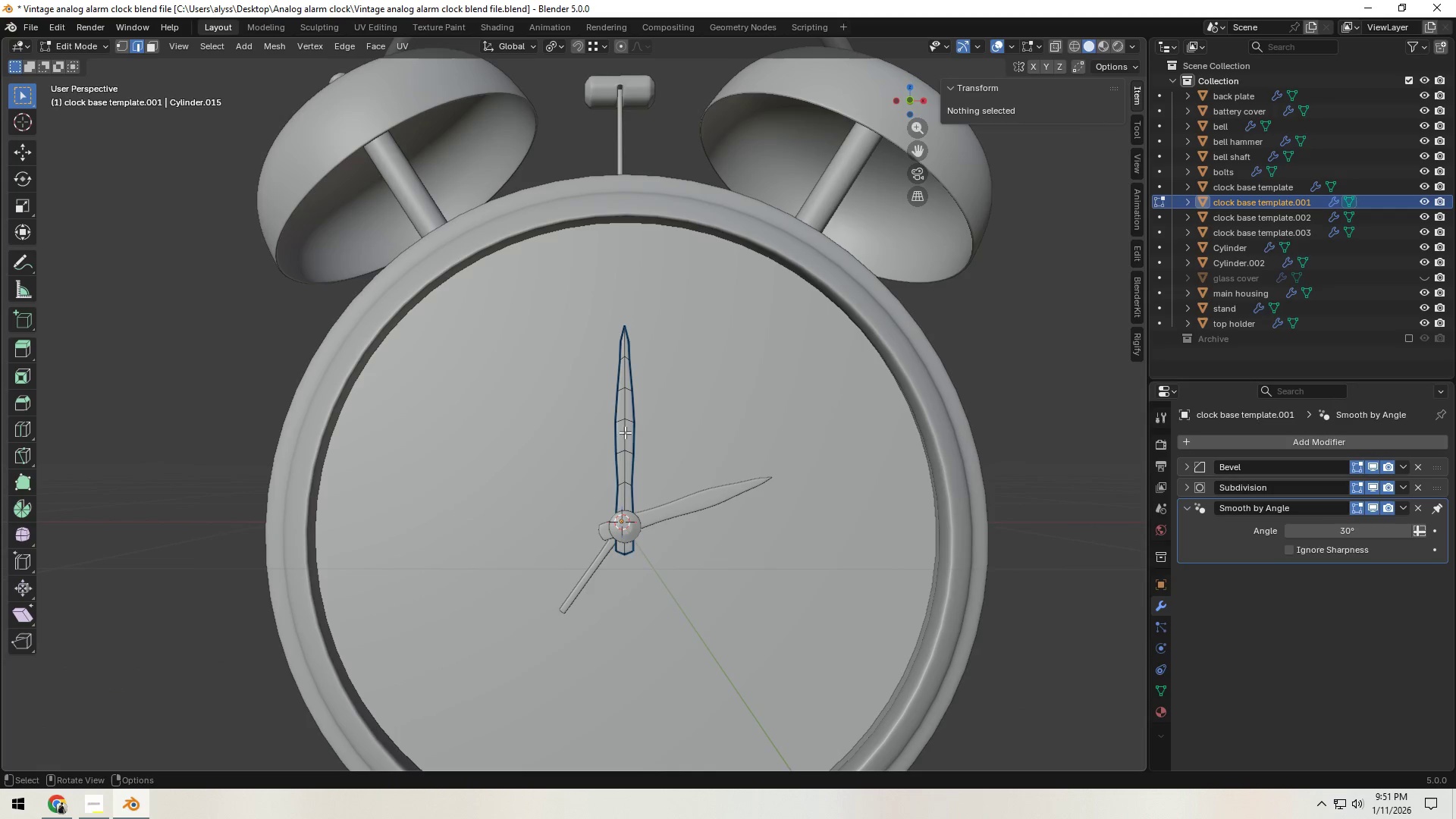 
scroll: coordinate [629, 448], scroll_direction: up, amount: 5.0
 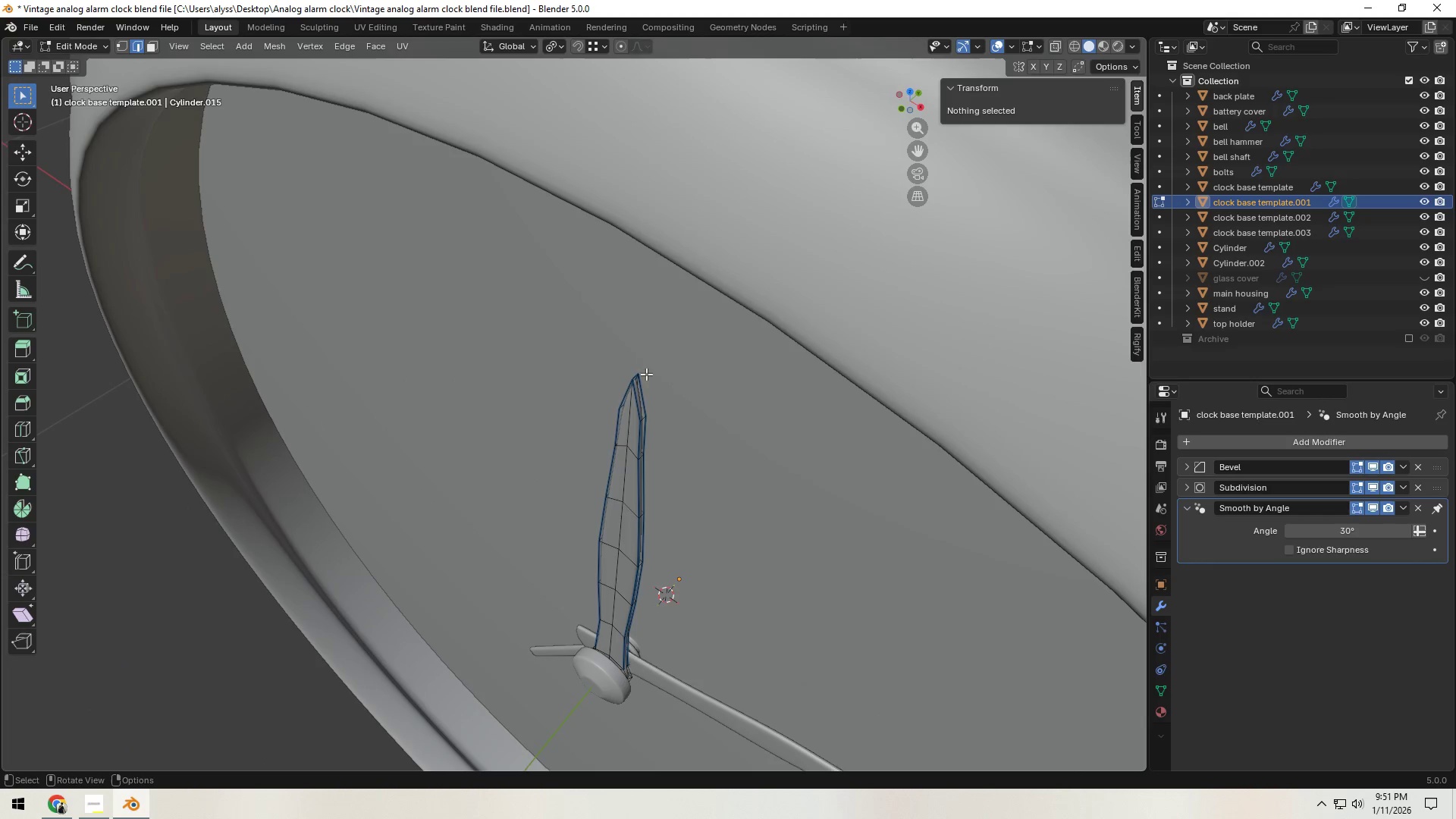 
left_click([637, 375])
 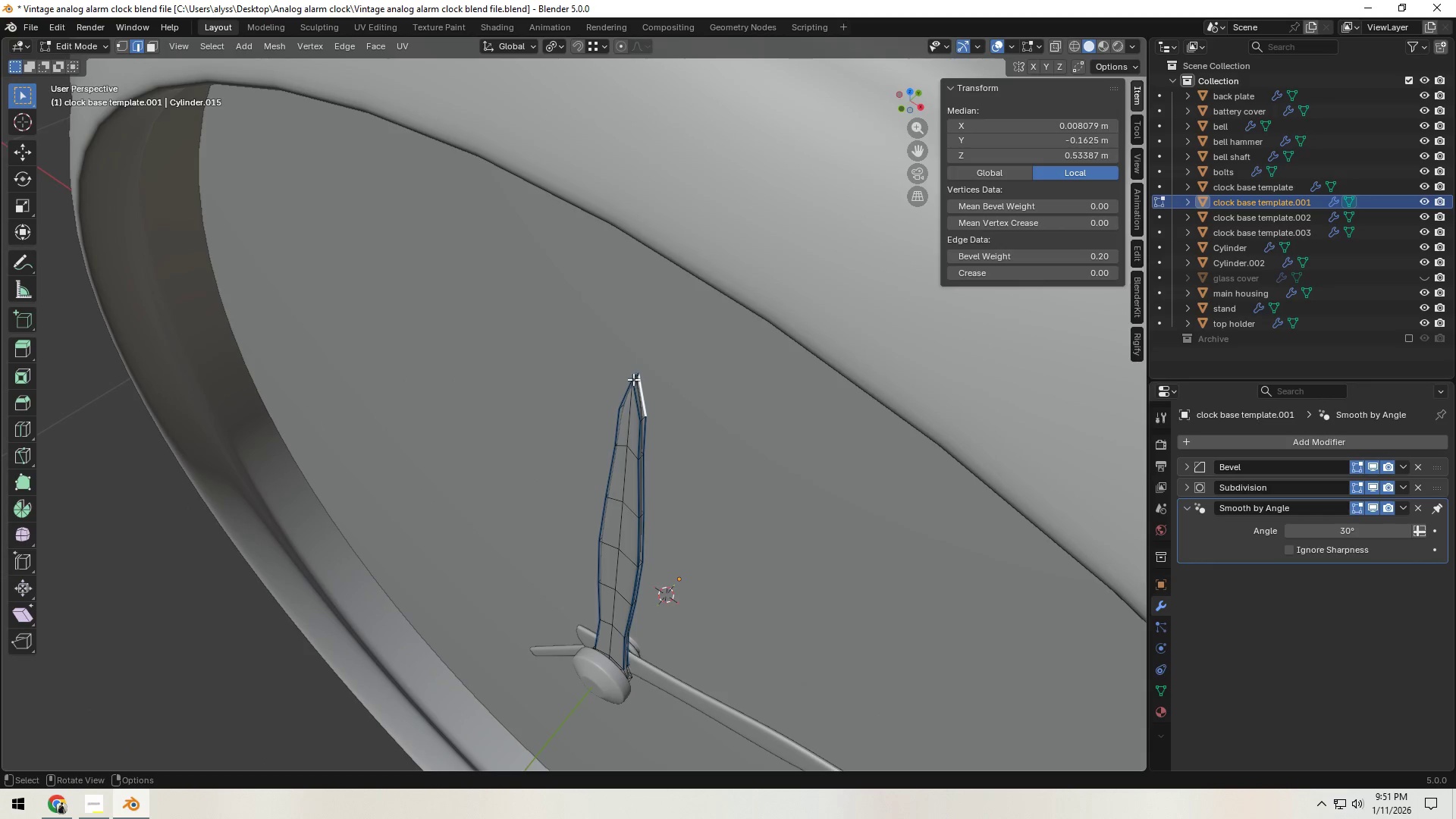 
left_click([632, 378])
 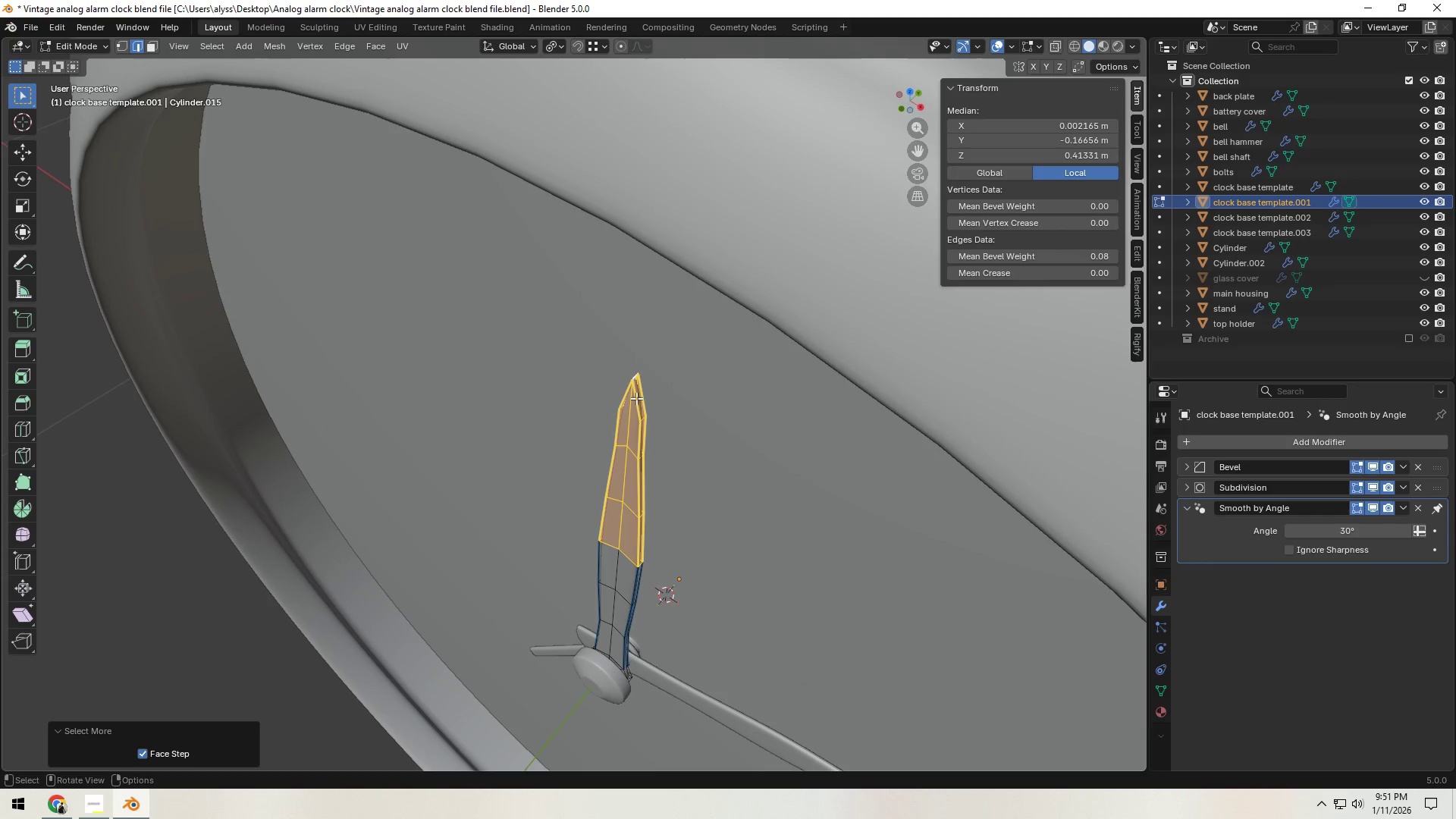 
triple_click([636, 402])
 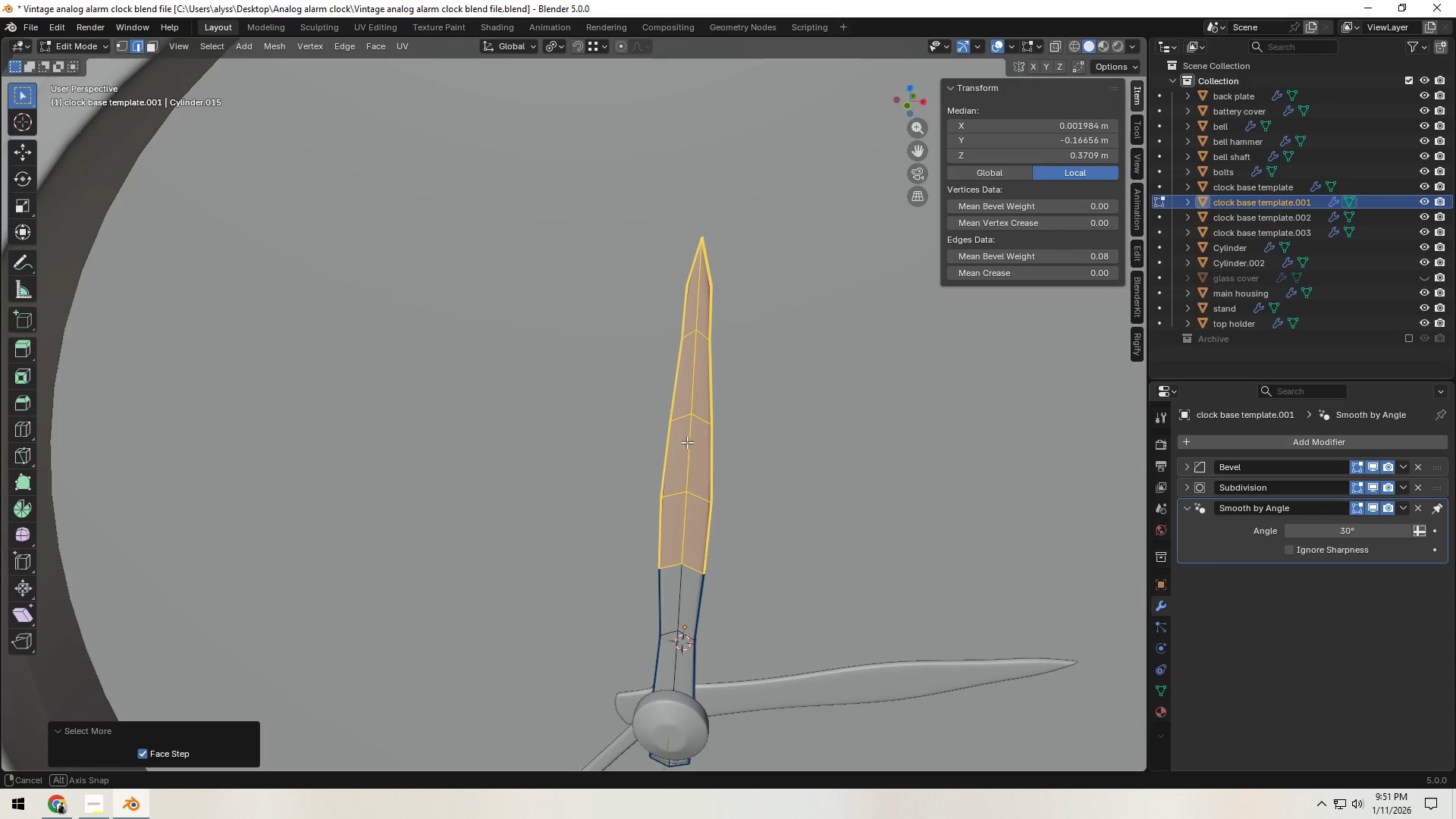 
type(gz)
 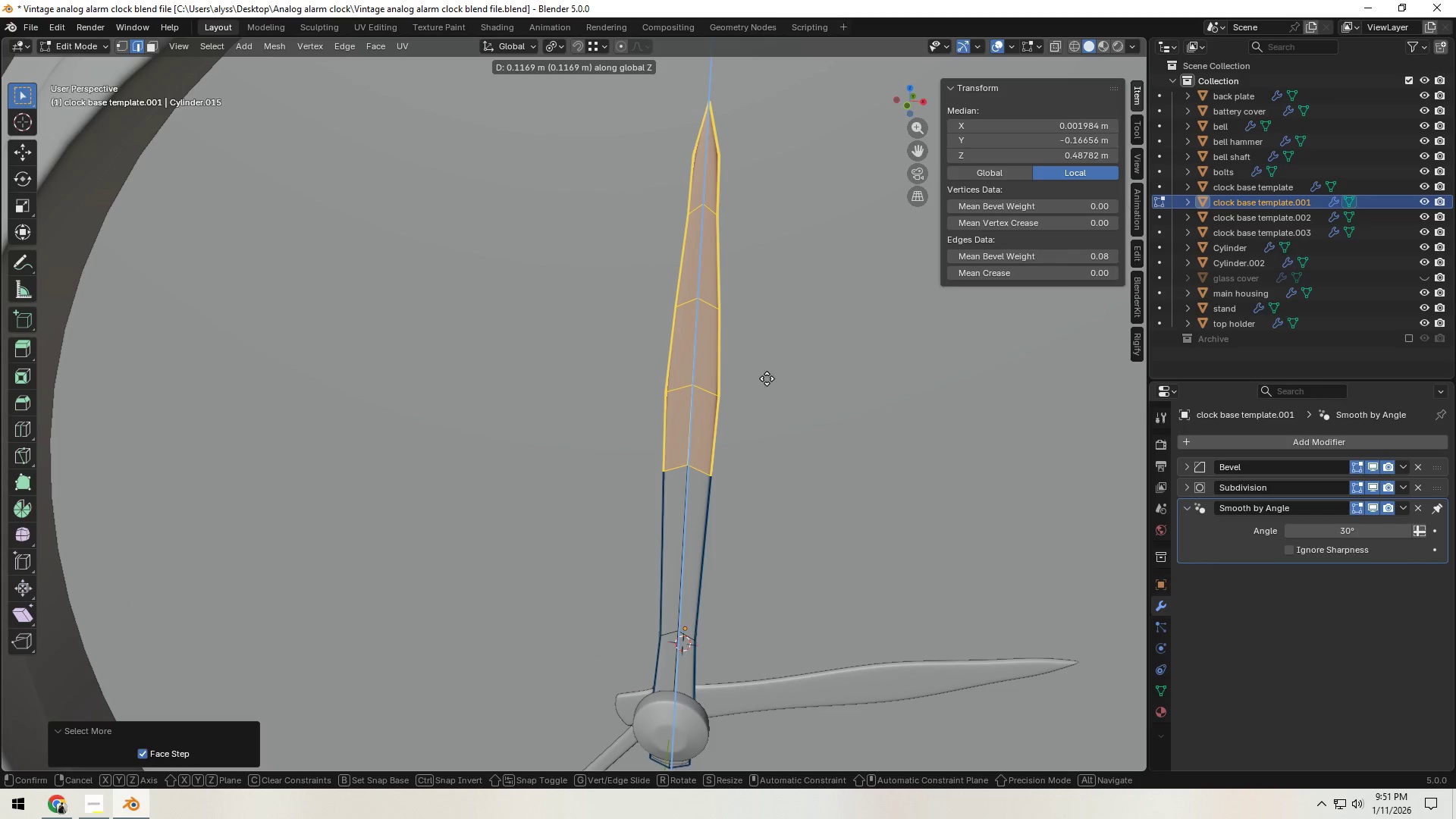 
left_click([766, 386])
 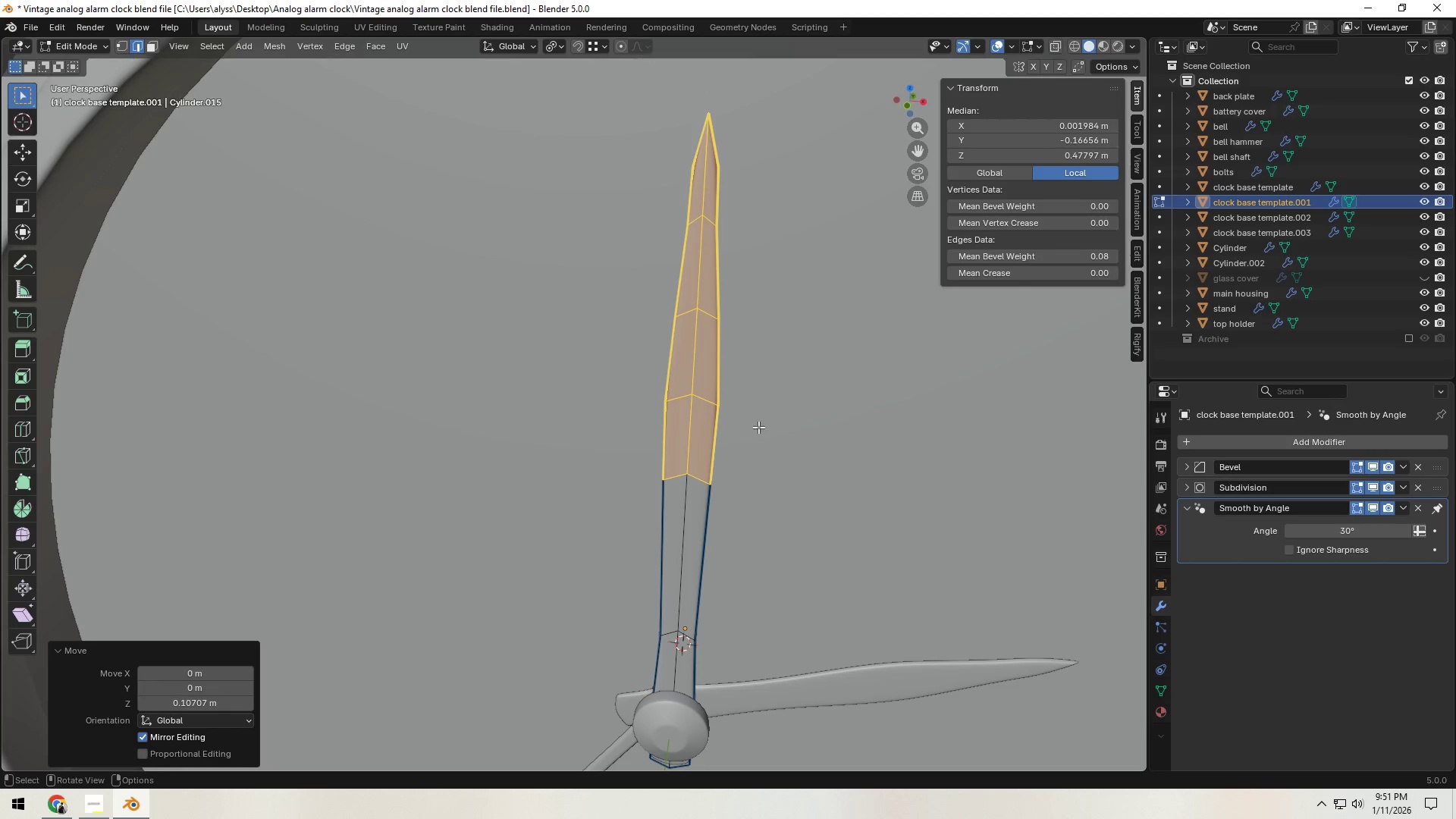 
key(Tab)
 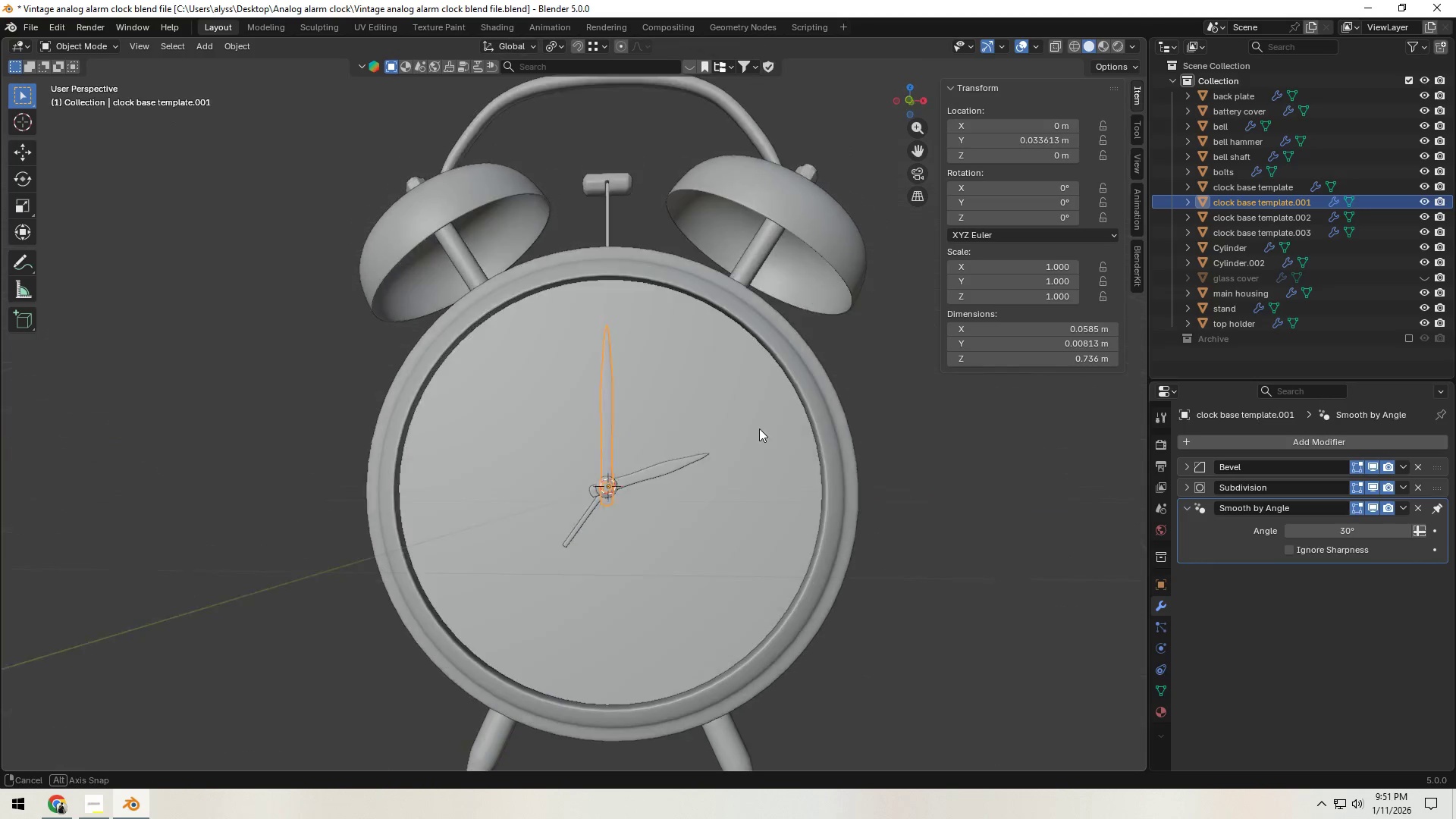 
scroll: coordinate [743, 484], scroll_direction: down, amount: 7.0
 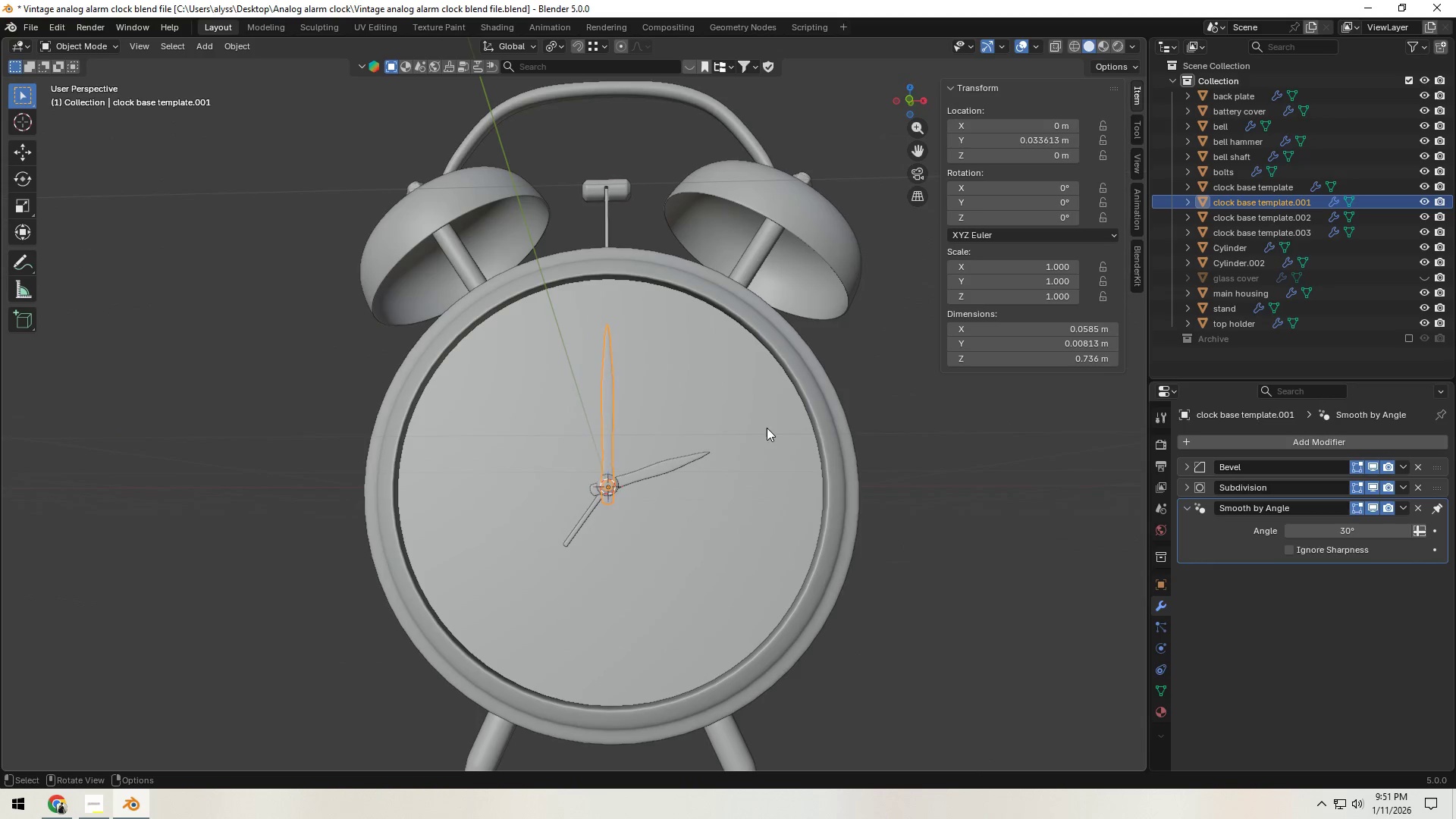 
left_click([972, 449])
 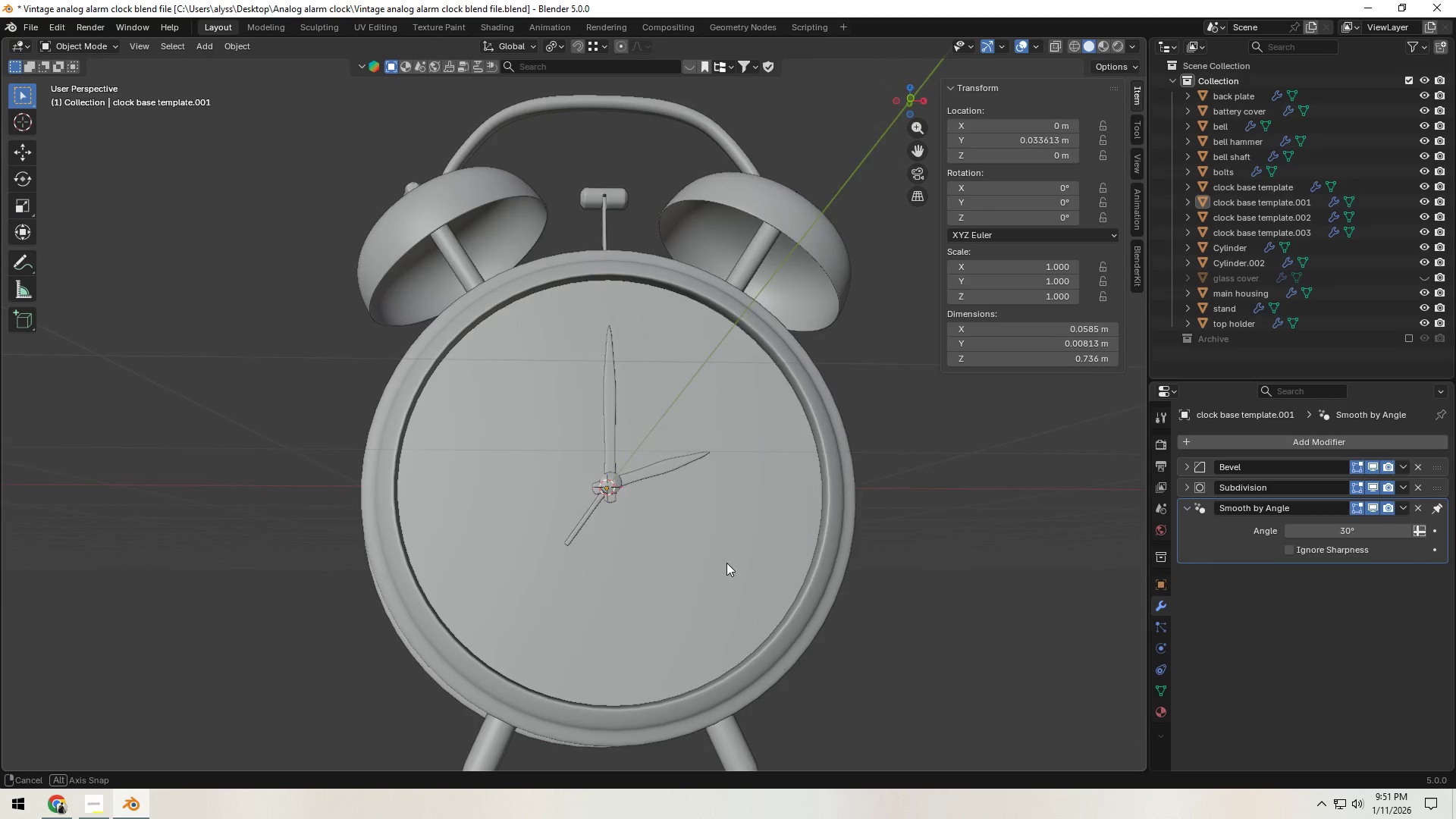 
wait(5.03)
 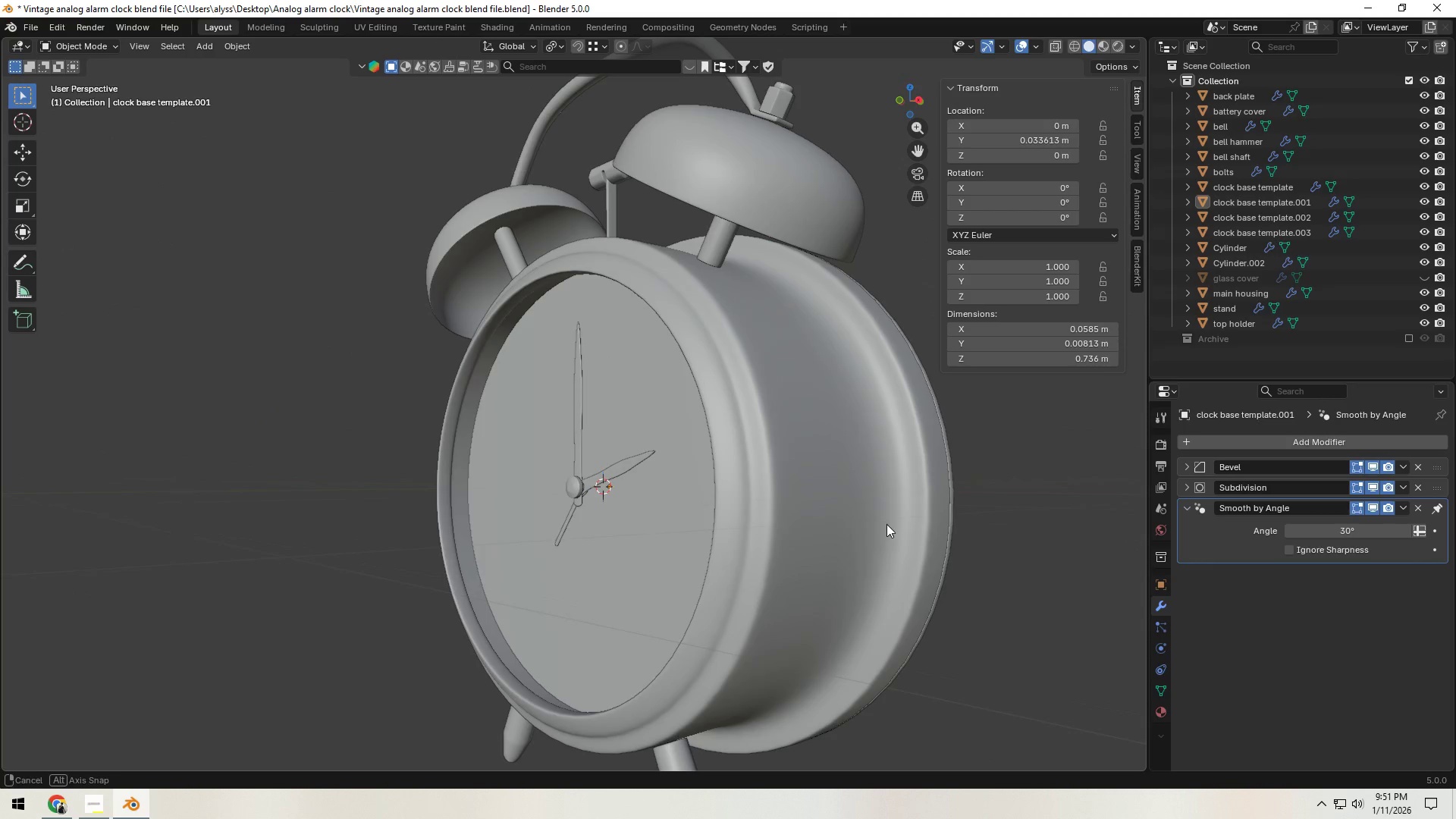 
key(Control+S)
 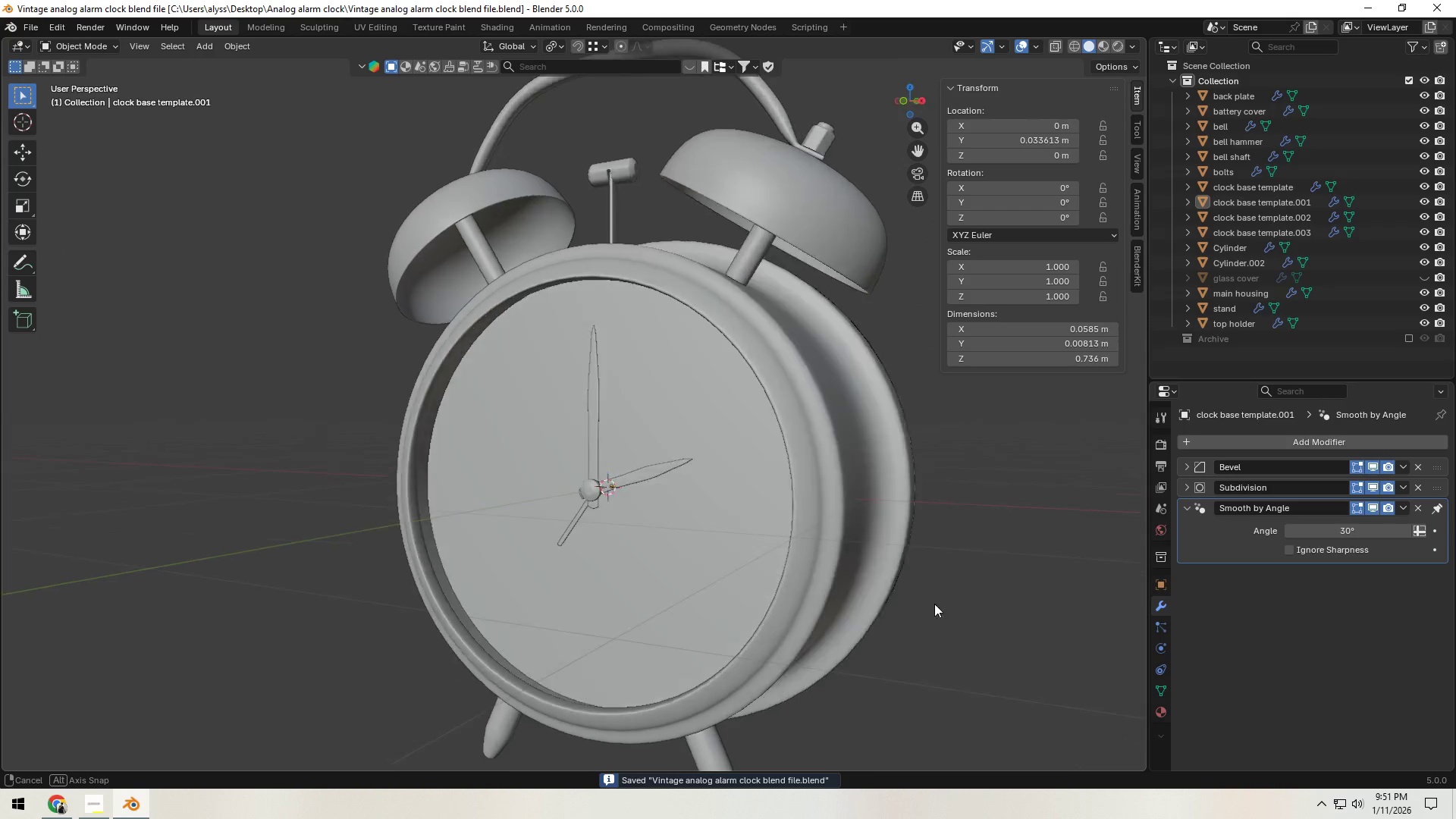 
scroll: coordinate [886, 601], scroll_direction: down, amount: 5.0
 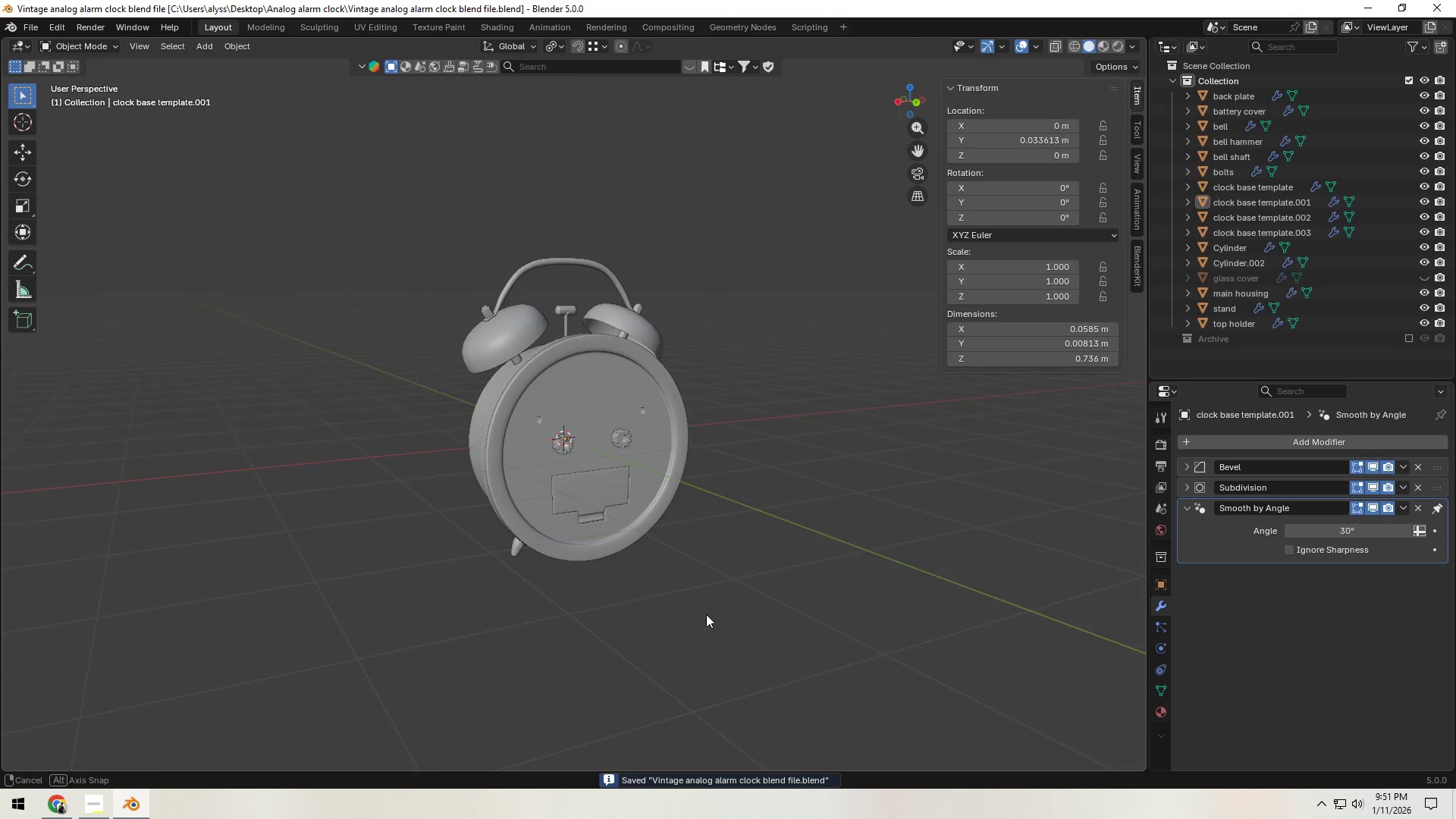 
hold_key(key=ShiftLeft, duration=0.31)
 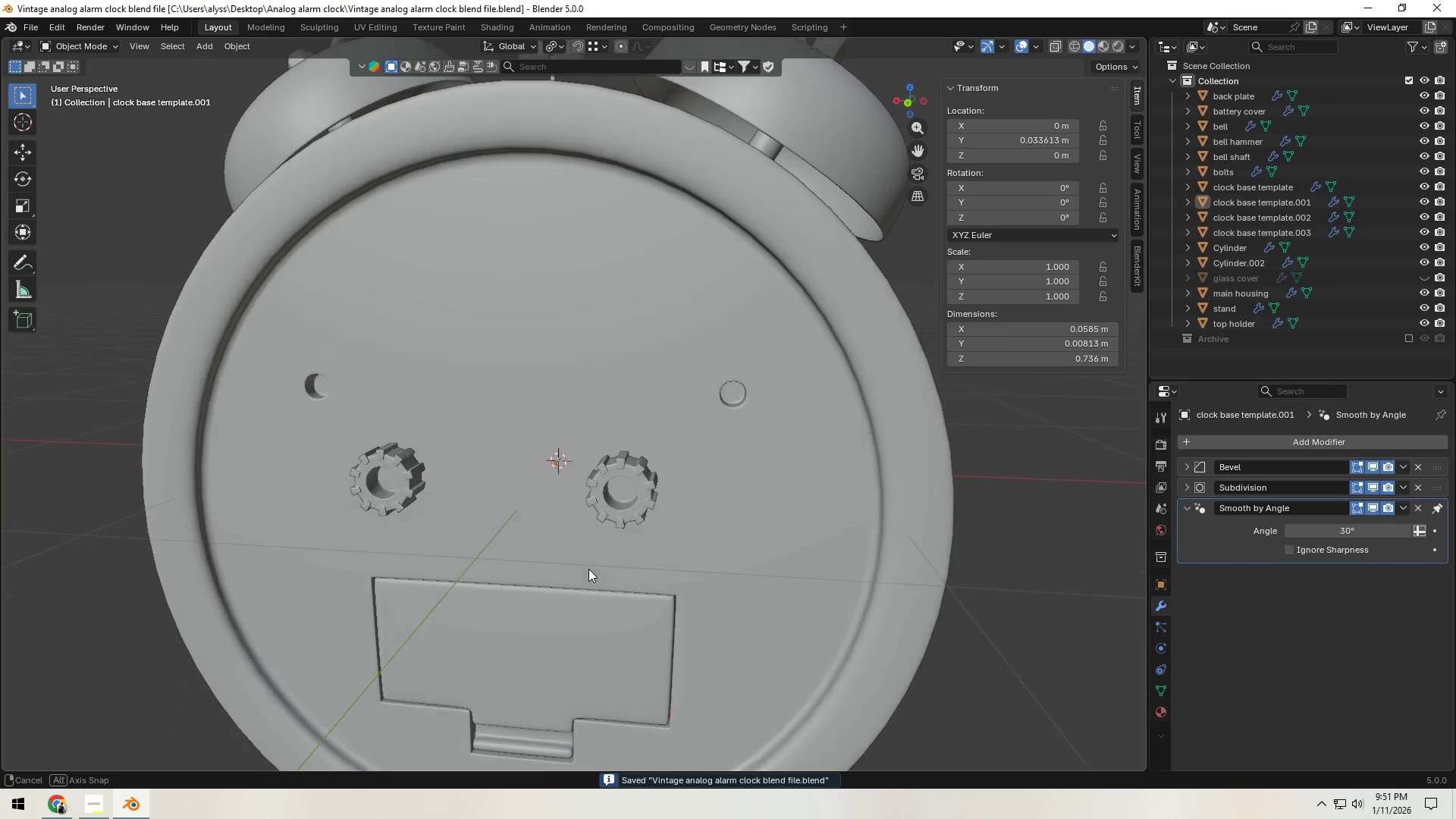 
scroll: coordinate [620, 615], scroll_direction: up, amount: 6.0
 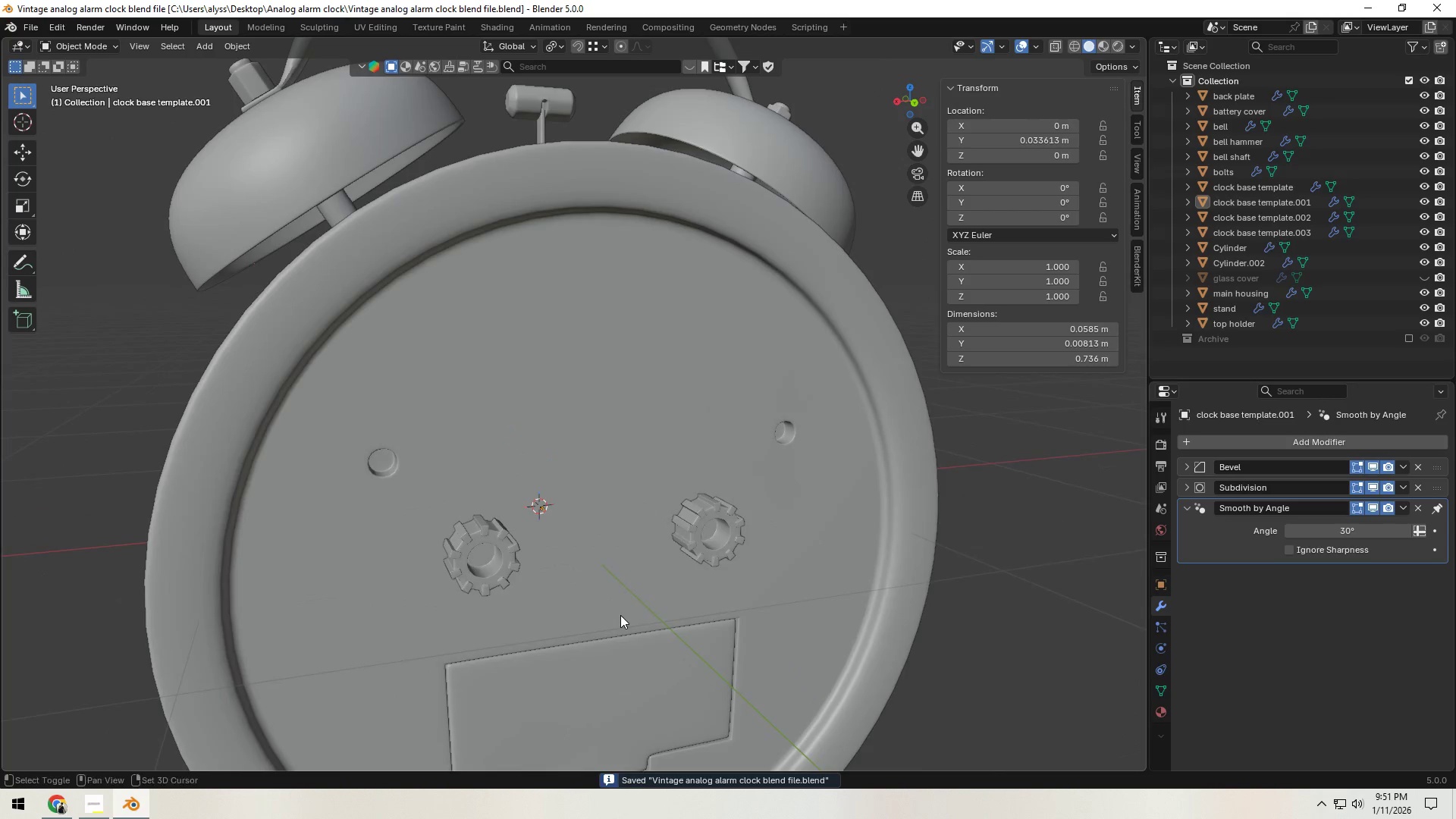 
hold_key(key=ShiftLeft, duration=0.53)
 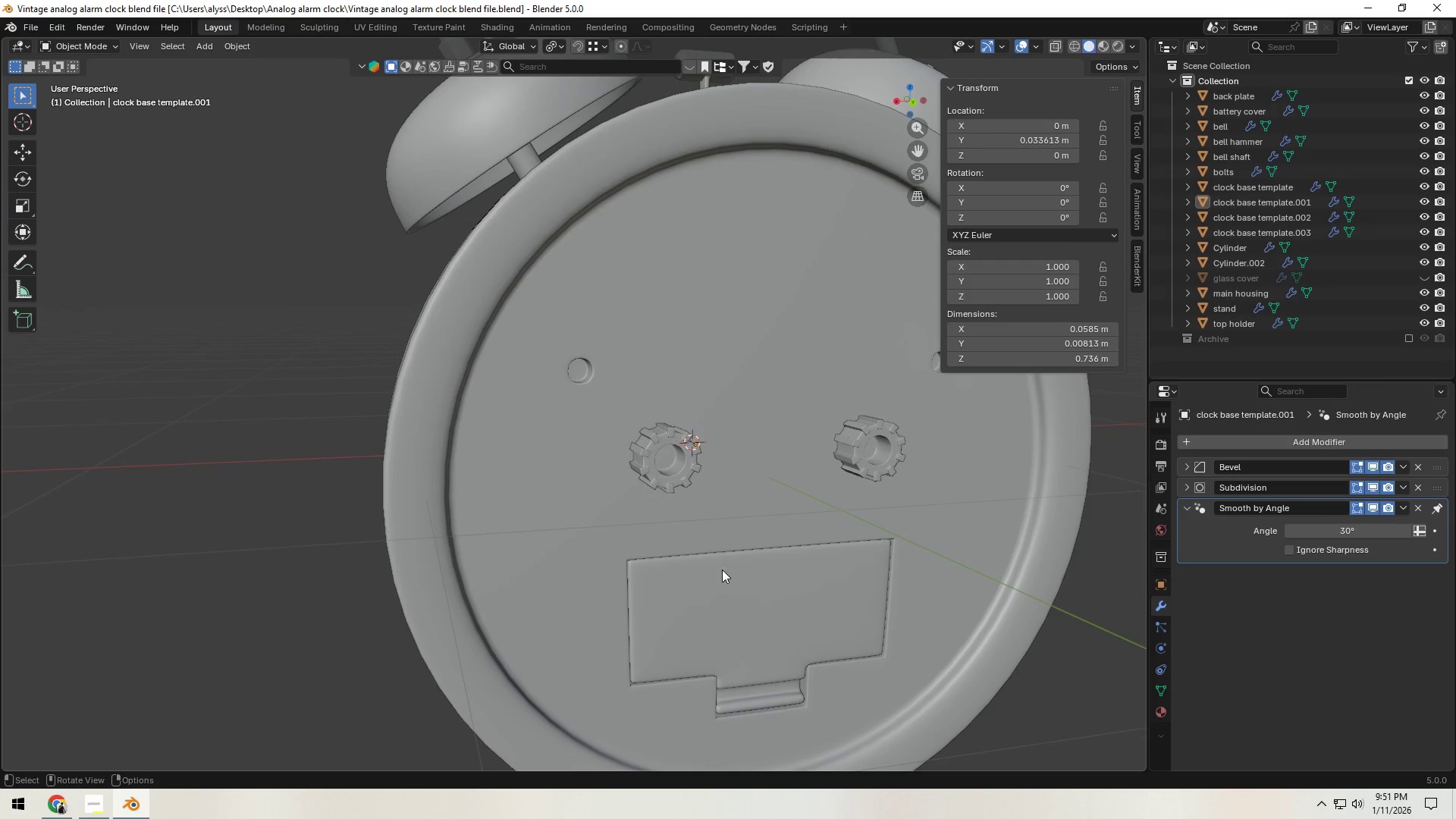 
scroll: coordinate [635, 577], scroll_direction: up, amount: 3.0
 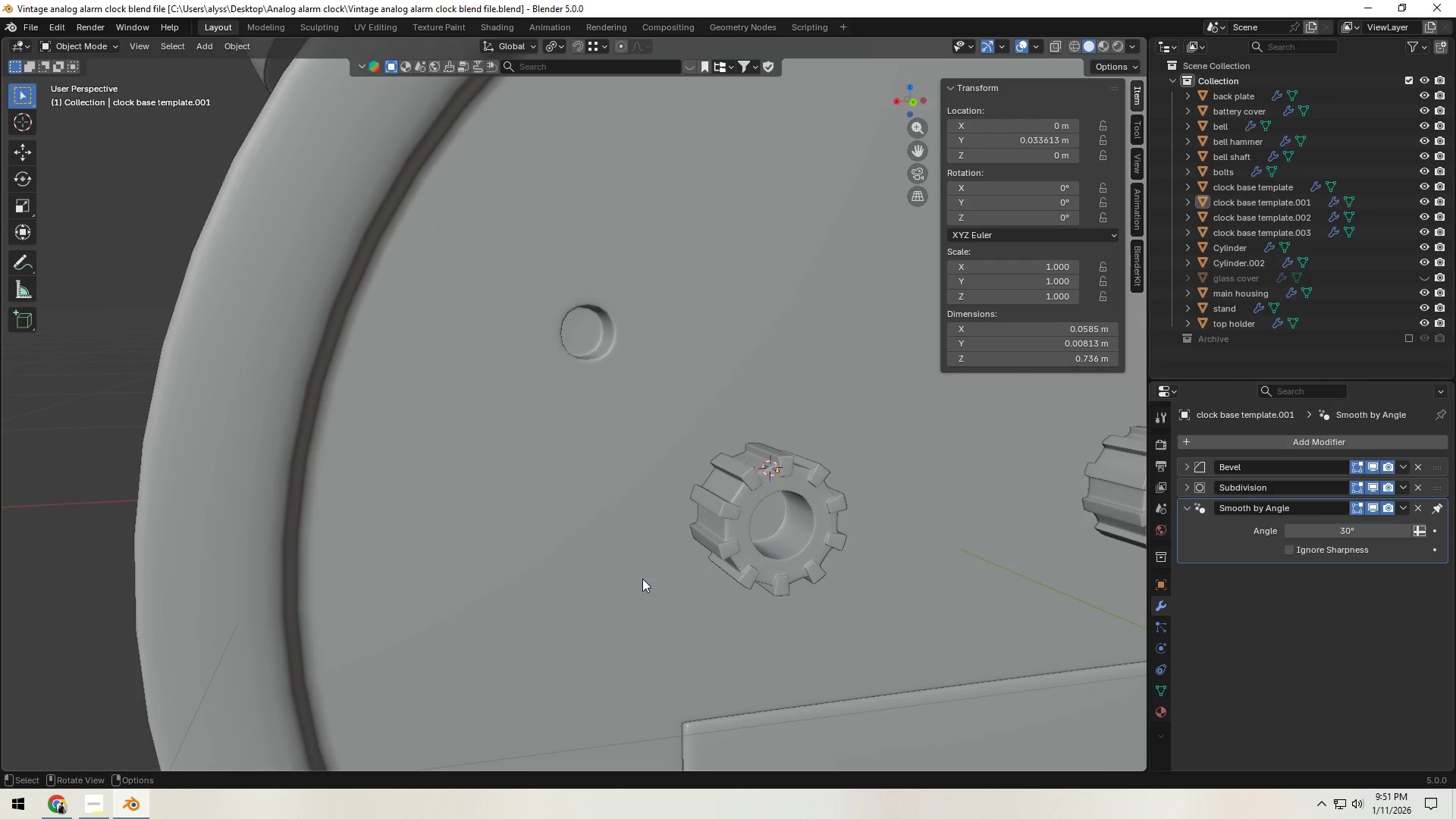 
scroll: coordinate [644, 579], scroll_direction: down, amount: 2.0
 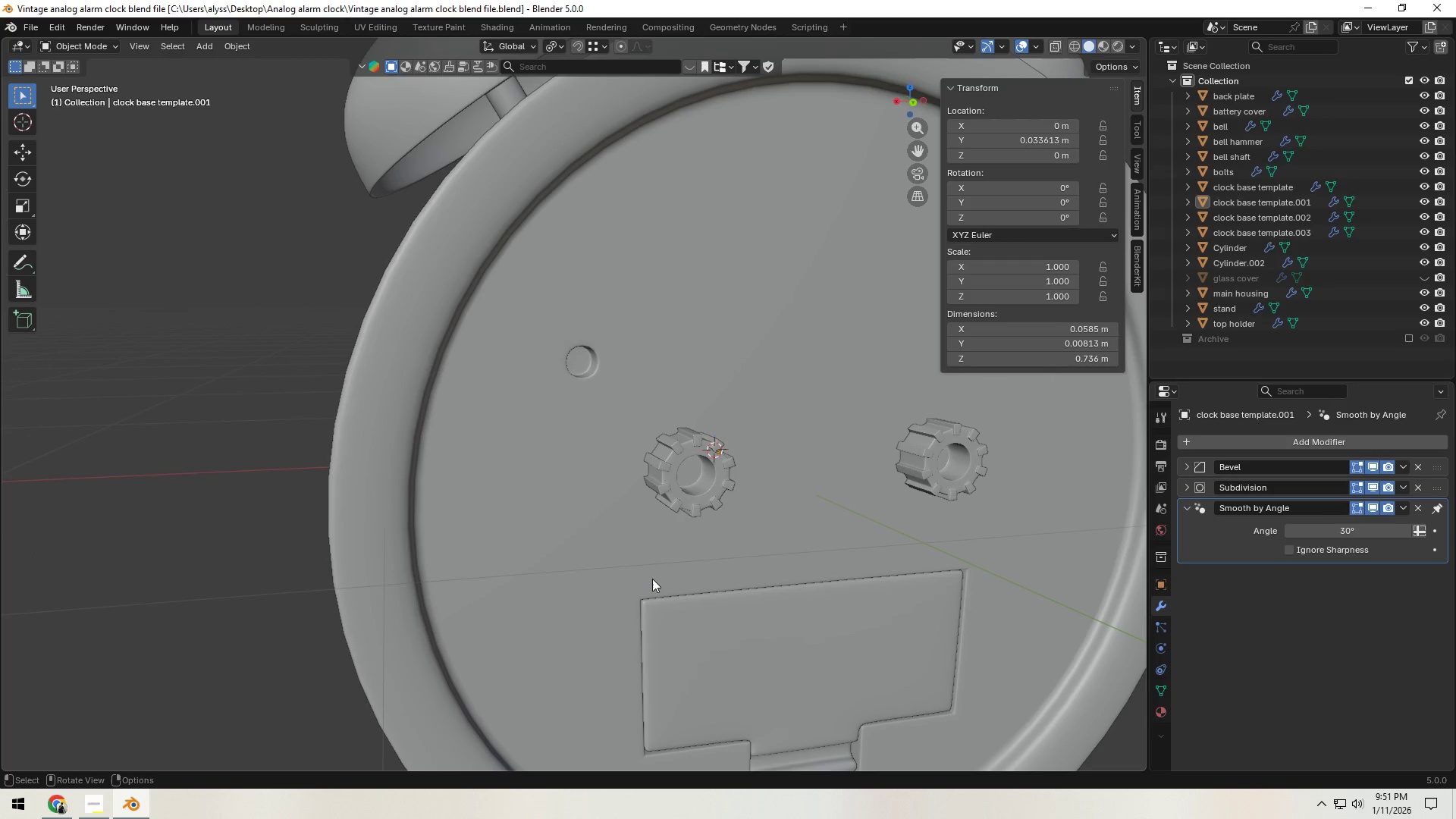 
hold_key(key=ShiftLeft, duration=0.58)
 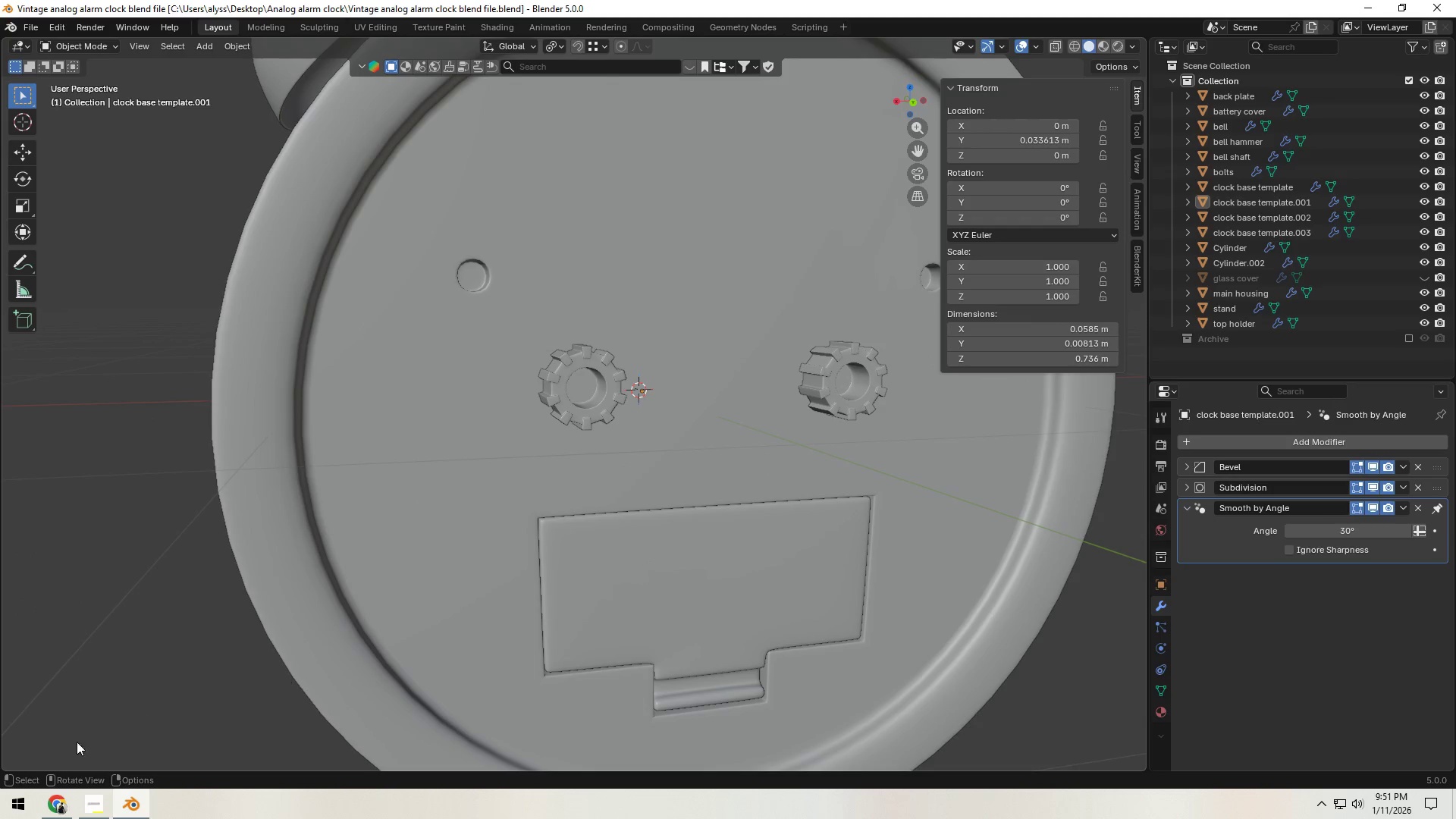 
left_click([60, 807])
 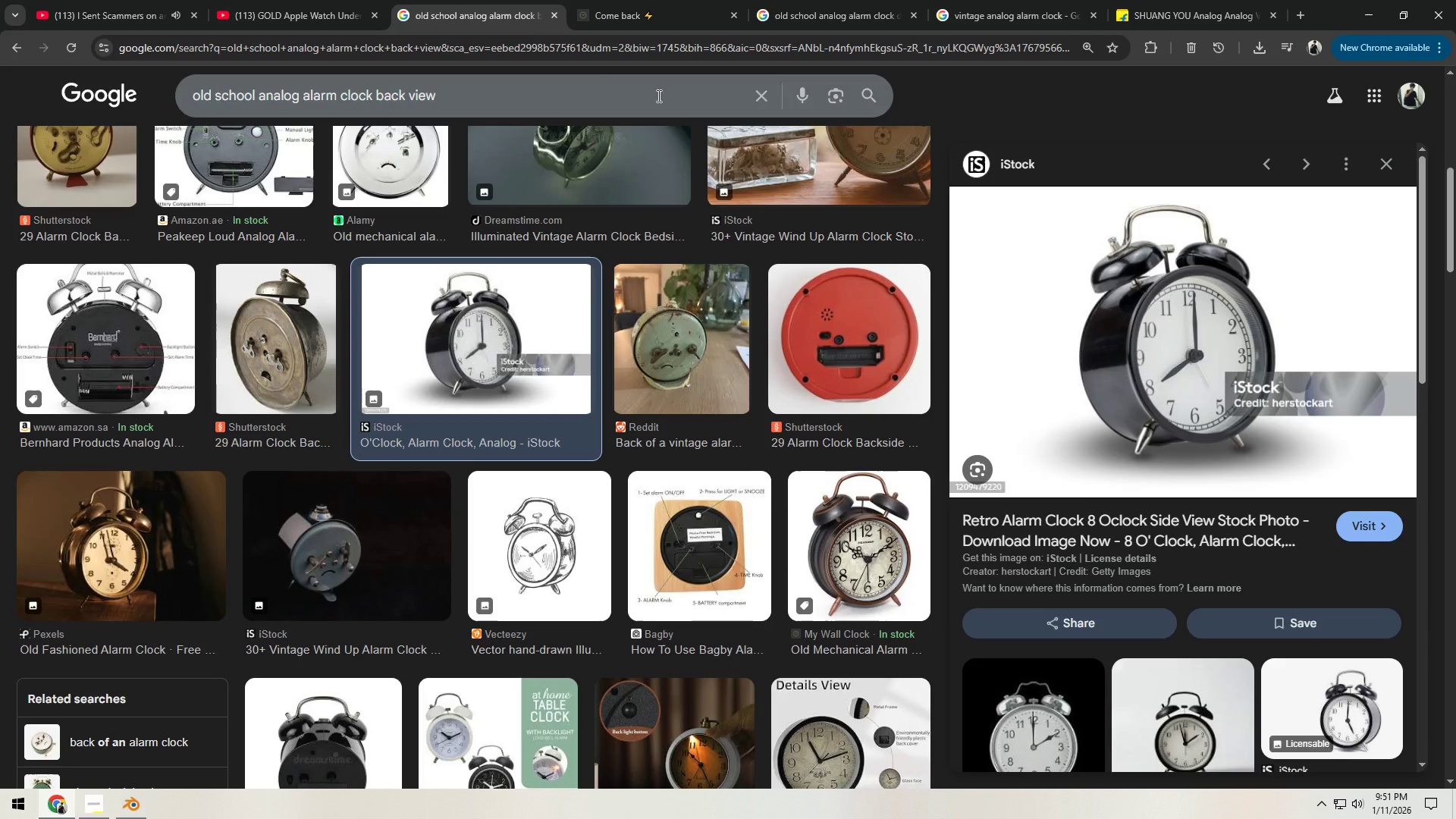 
left_click([641, 3])
 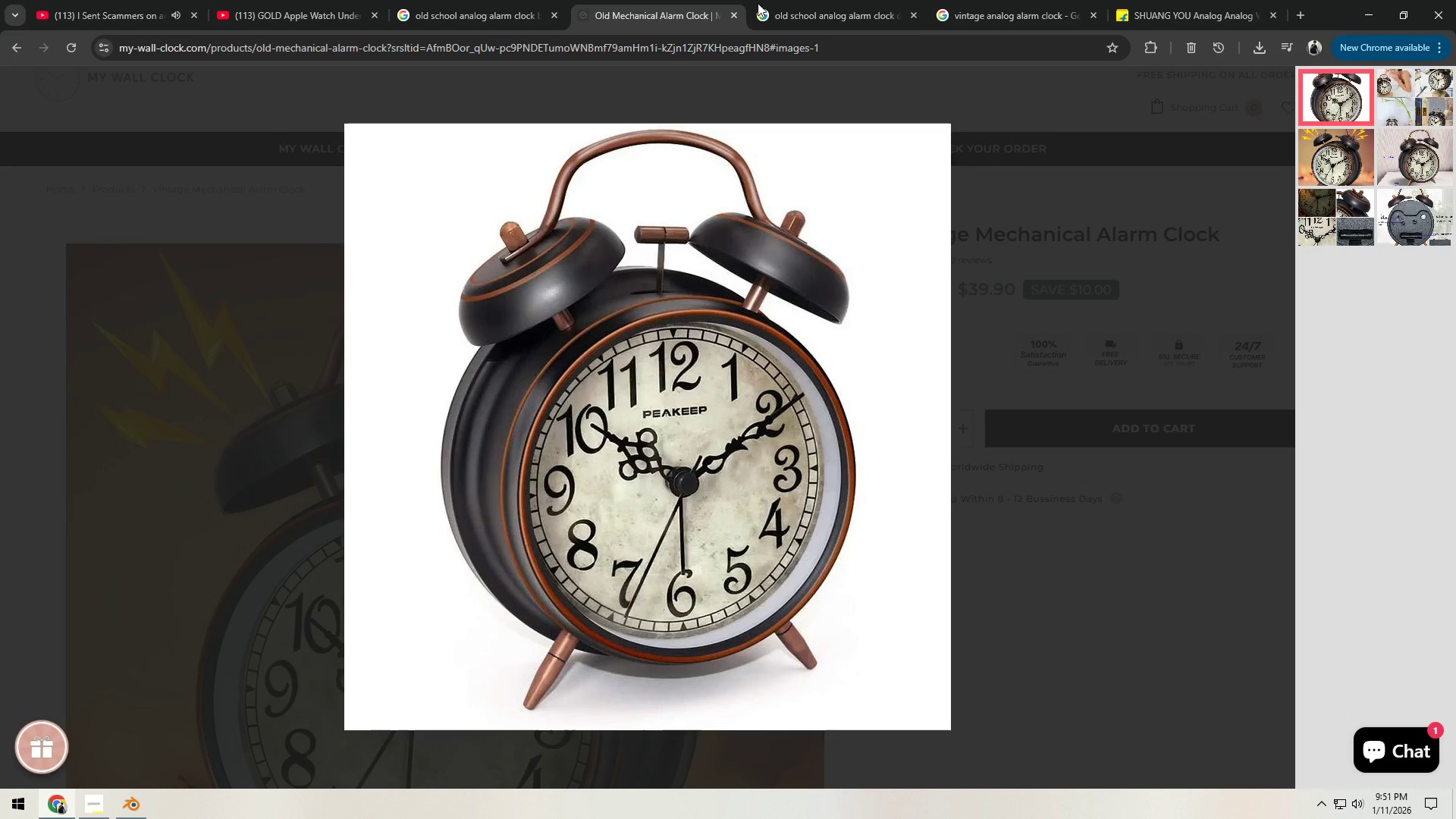 
left_click([817, 7])
 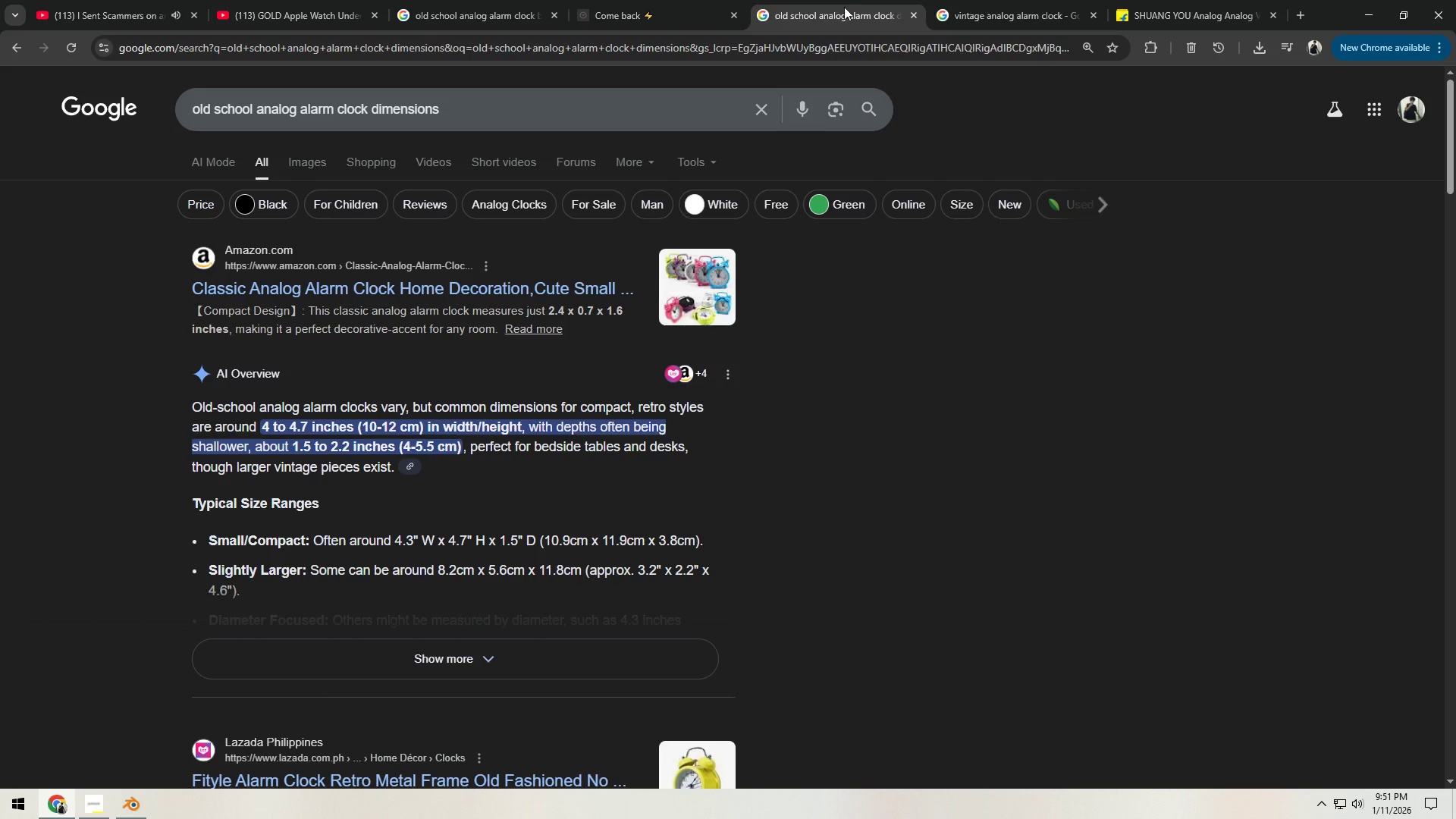 
left_click([993, 9])
 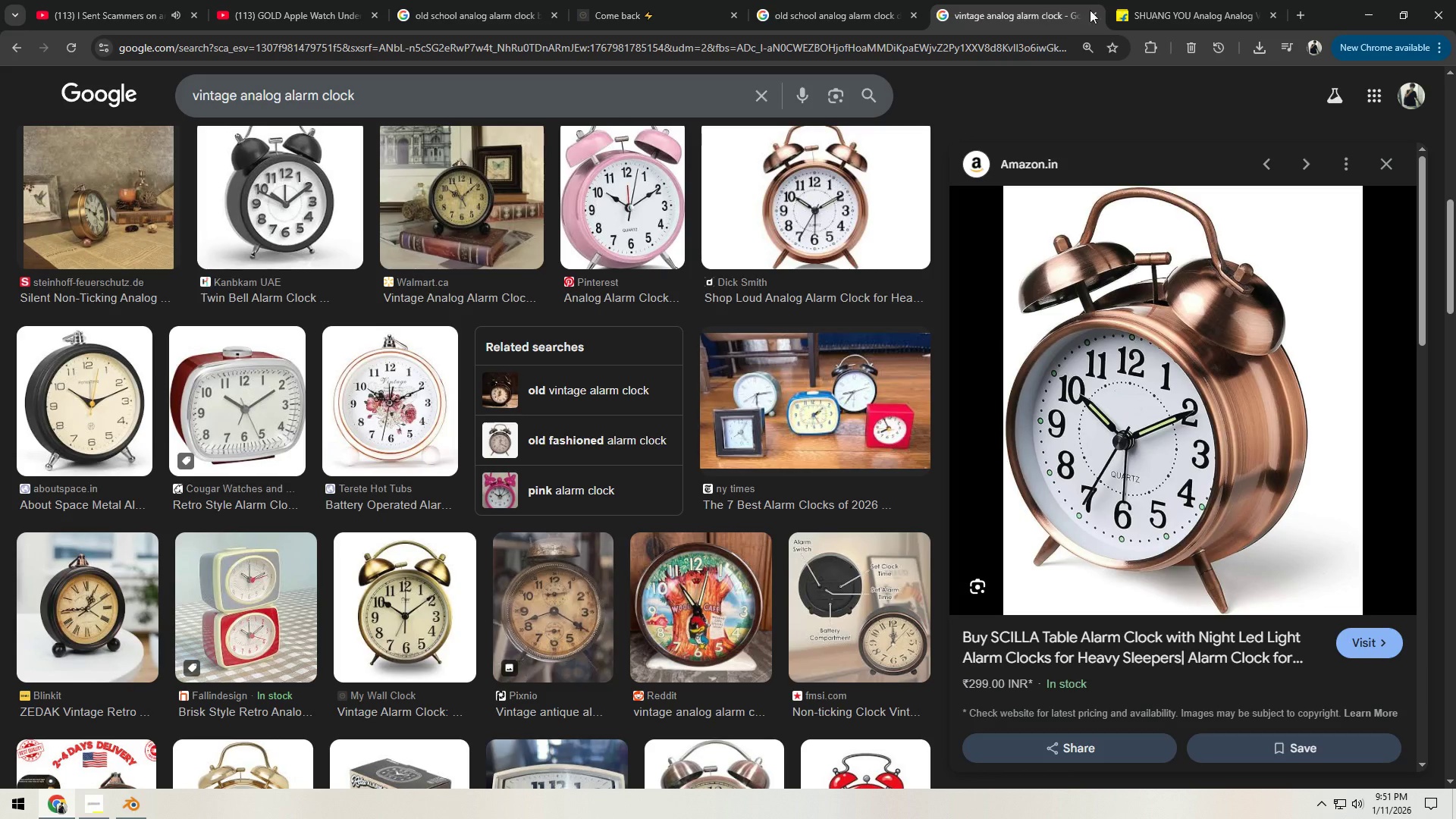 
left_click([1163, 10])
 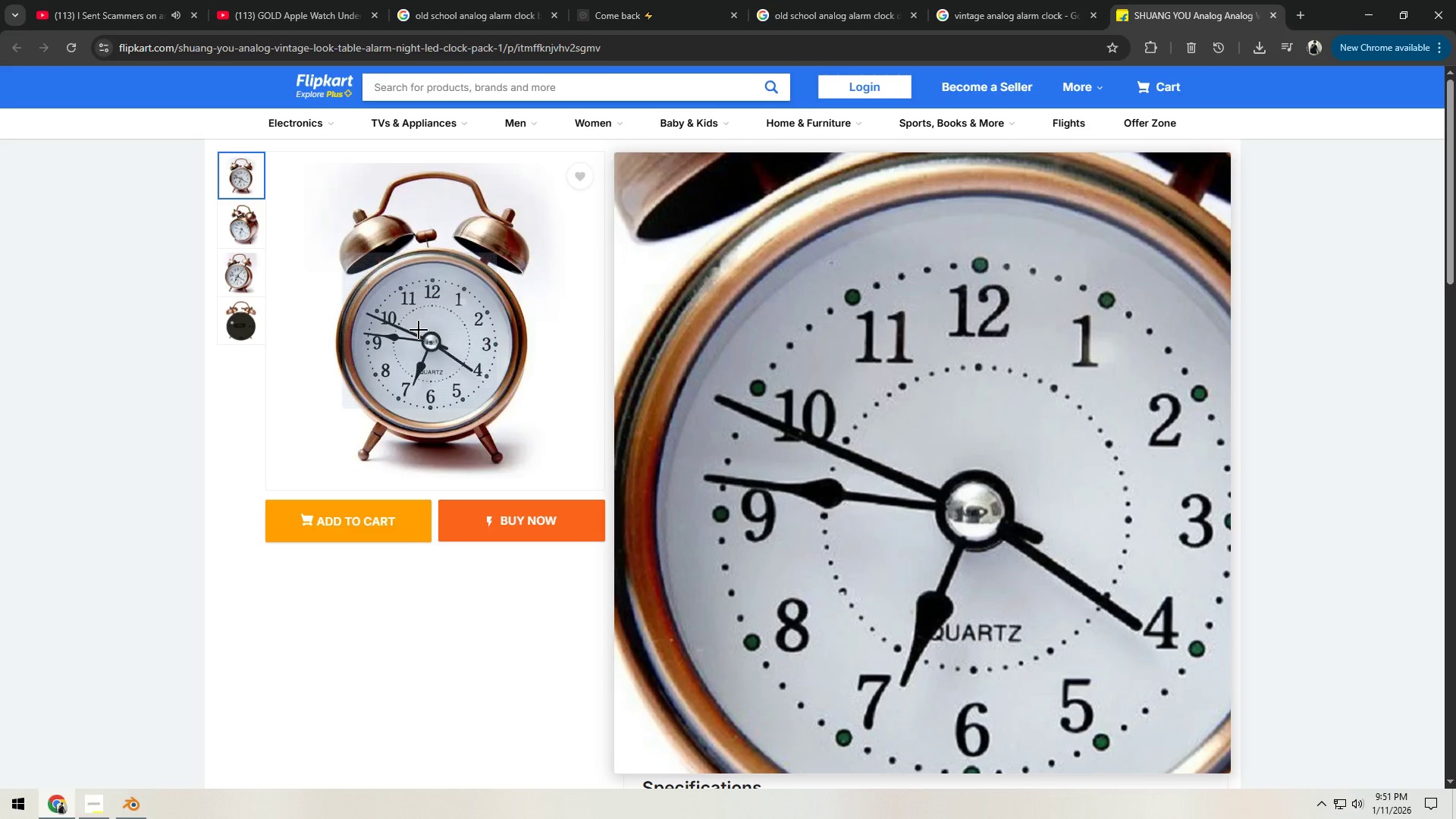 
left_click([1042, 13])
 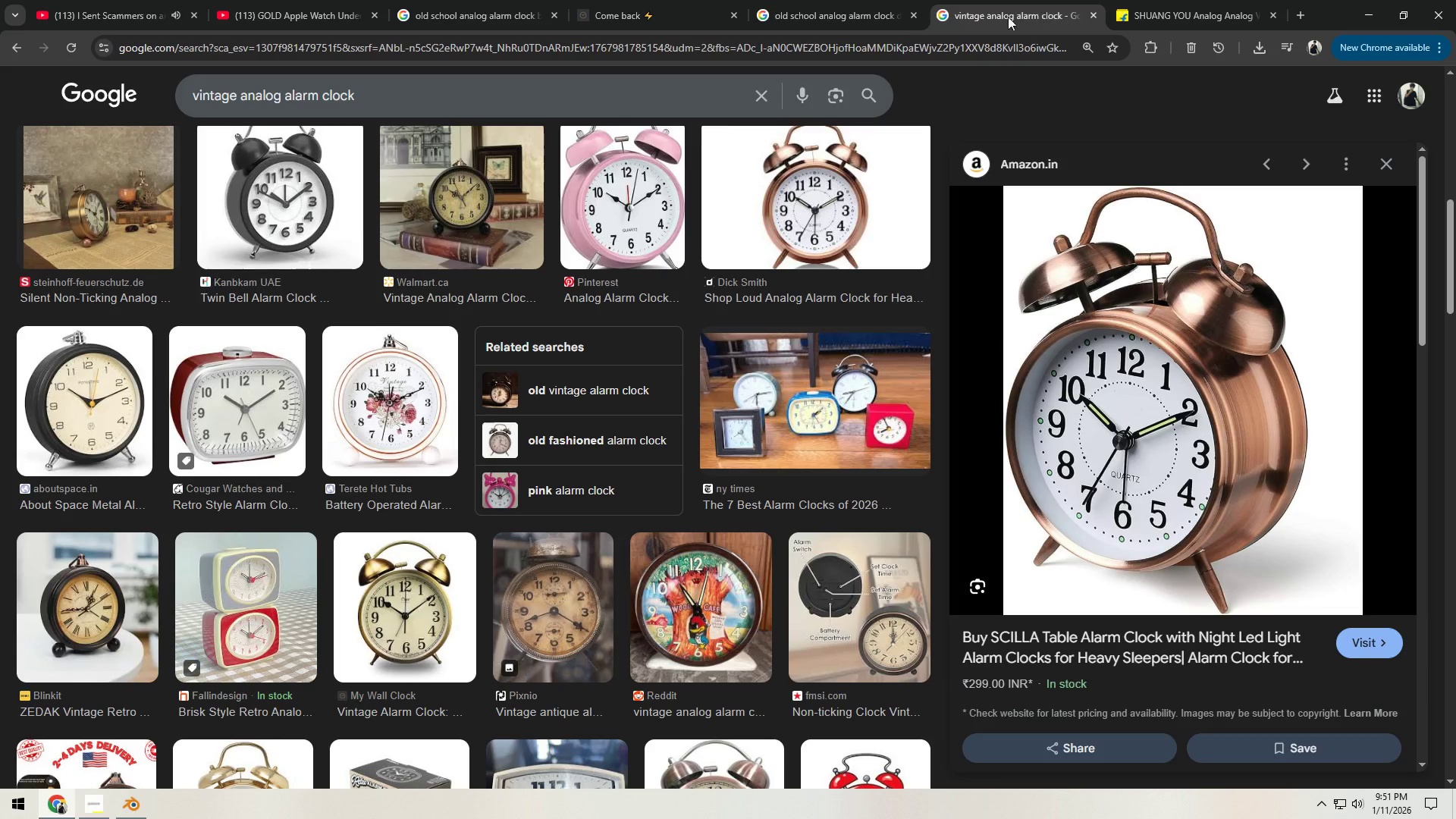 
left_click([857, 17])
 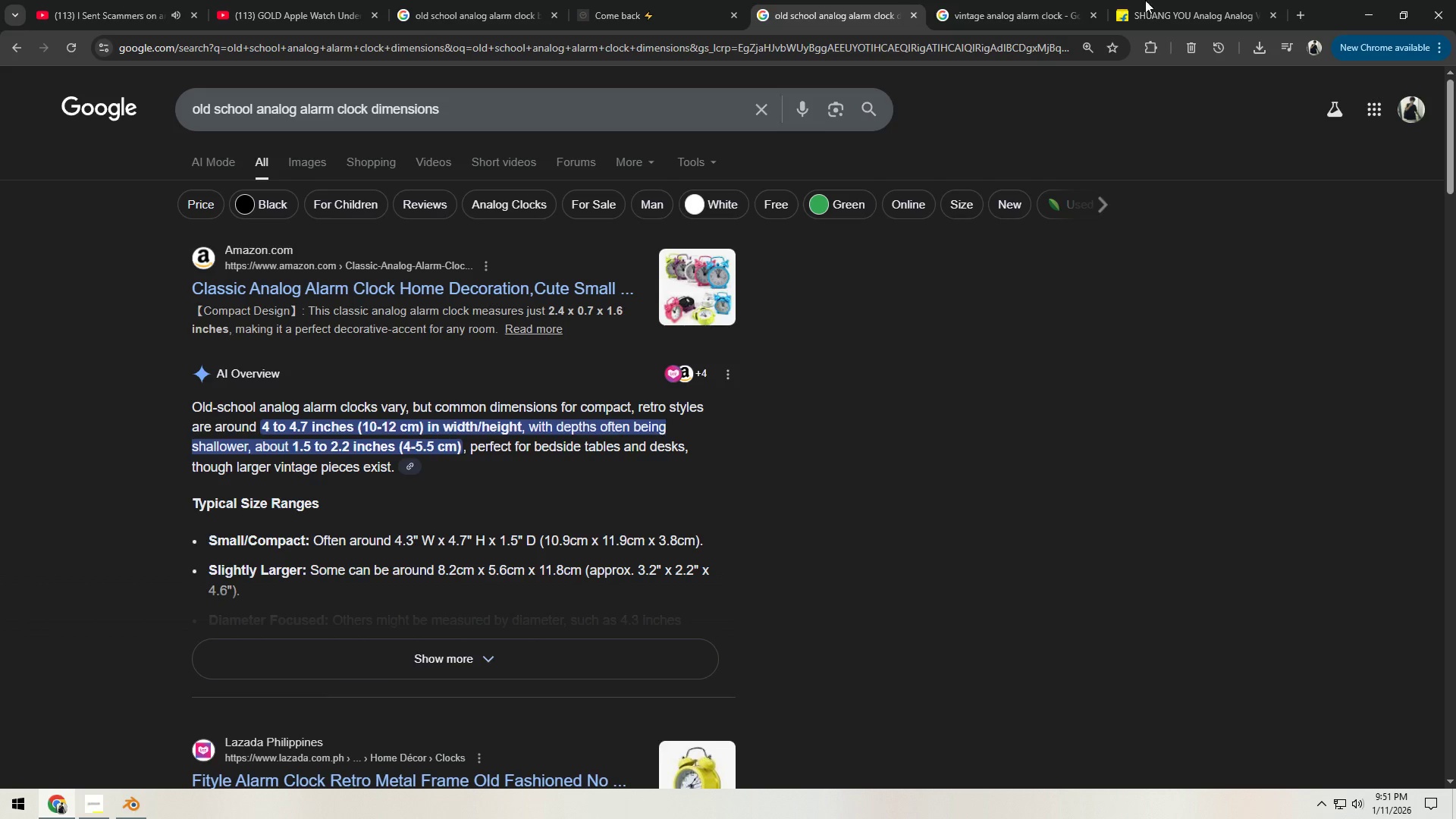 
left_click([1191, 1])
 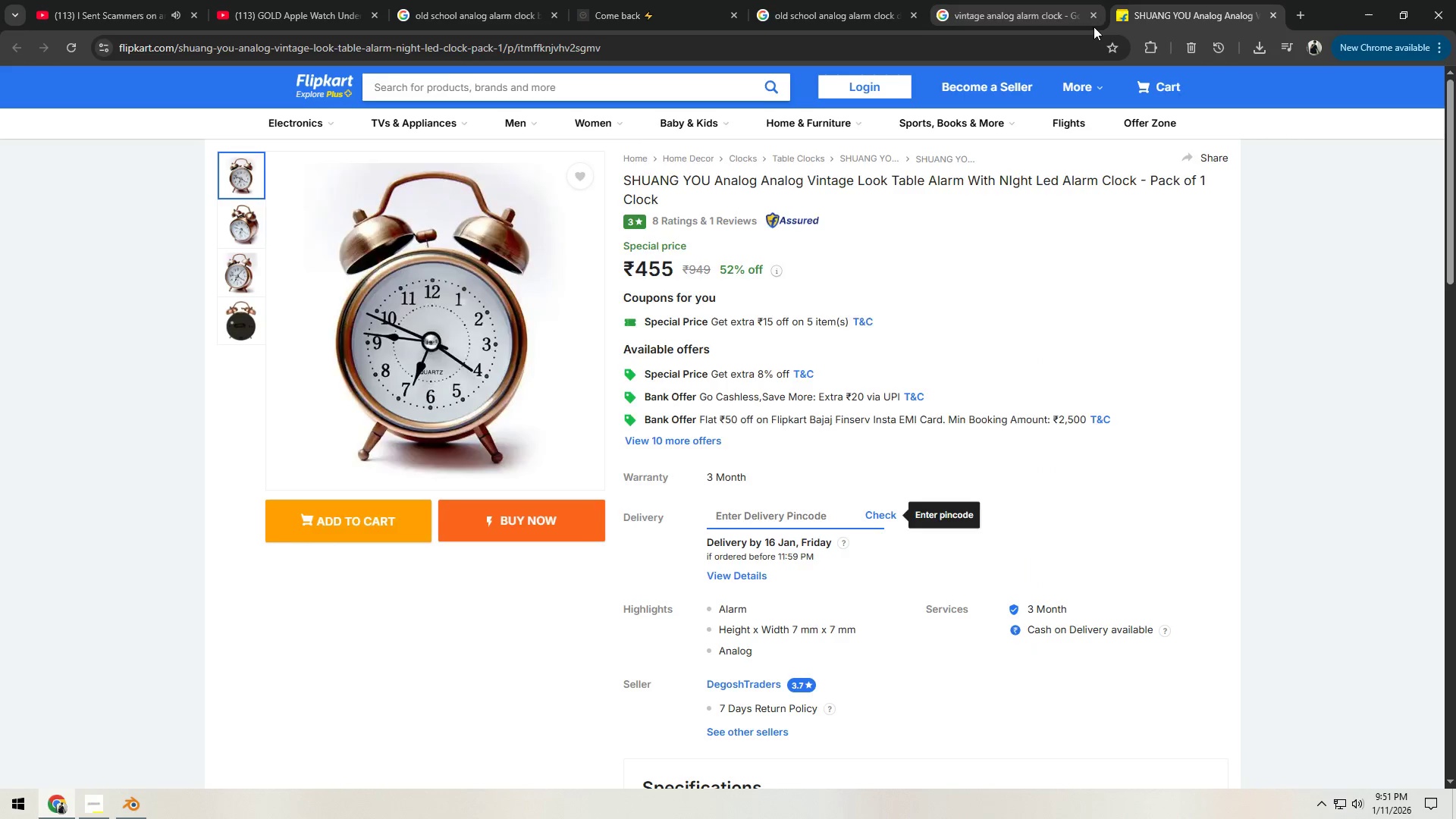 
double_click([1193, 351])
 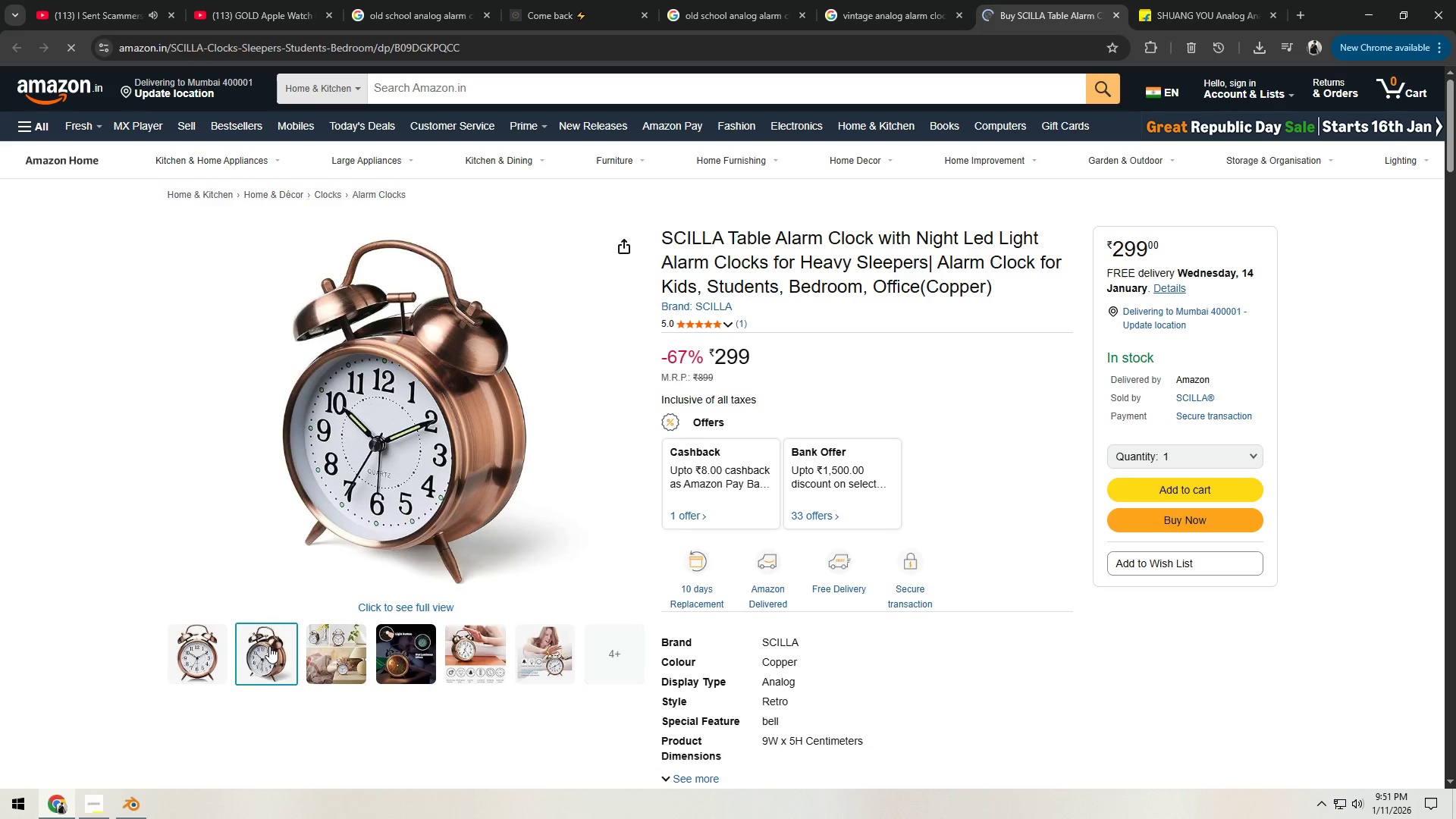 
mouse_move([441, 650])
 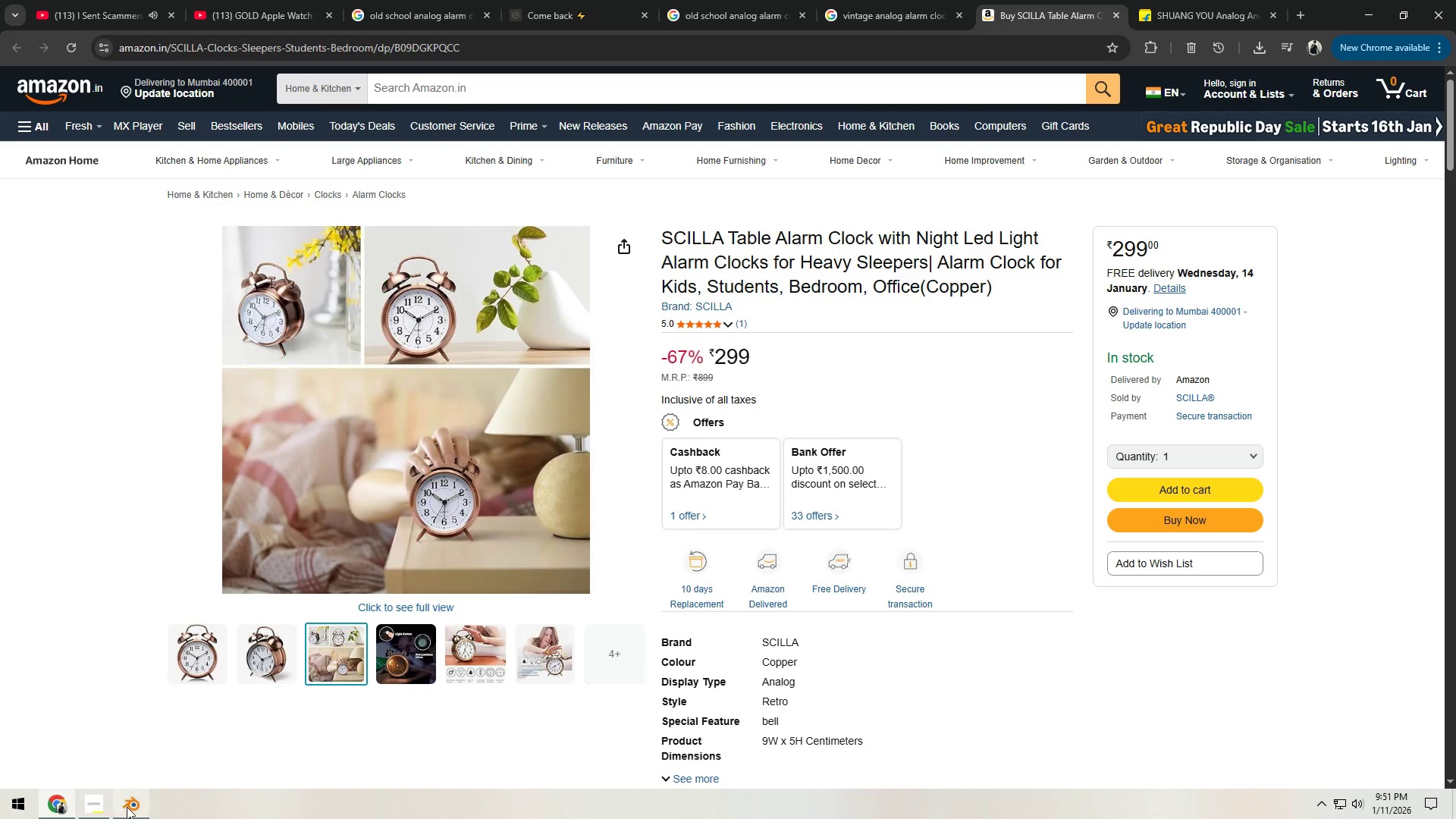 
left_click([125, 808])
 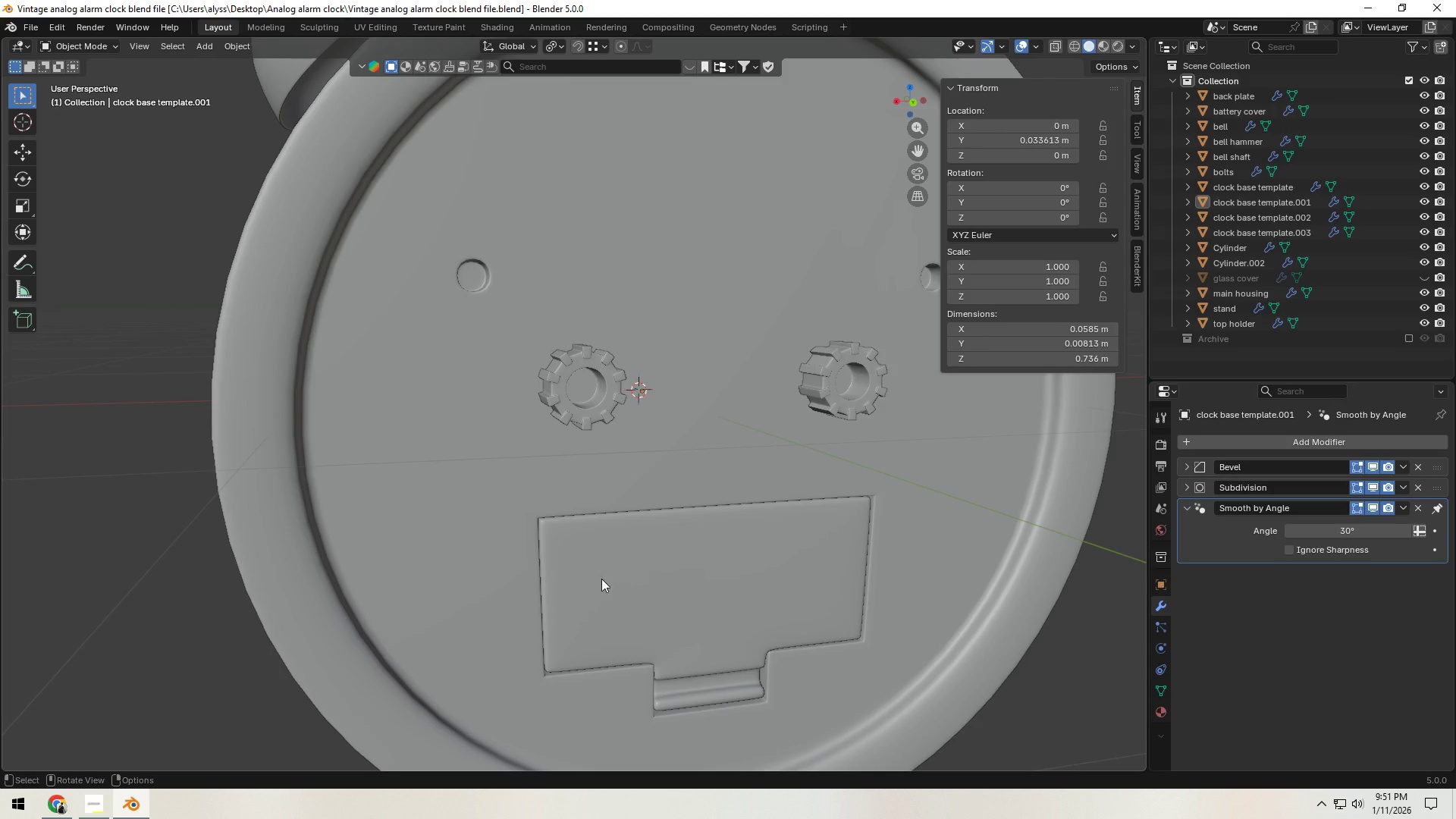 
scroll: coordinate [498, 570], scroll_direction: down, amount: 6.0
 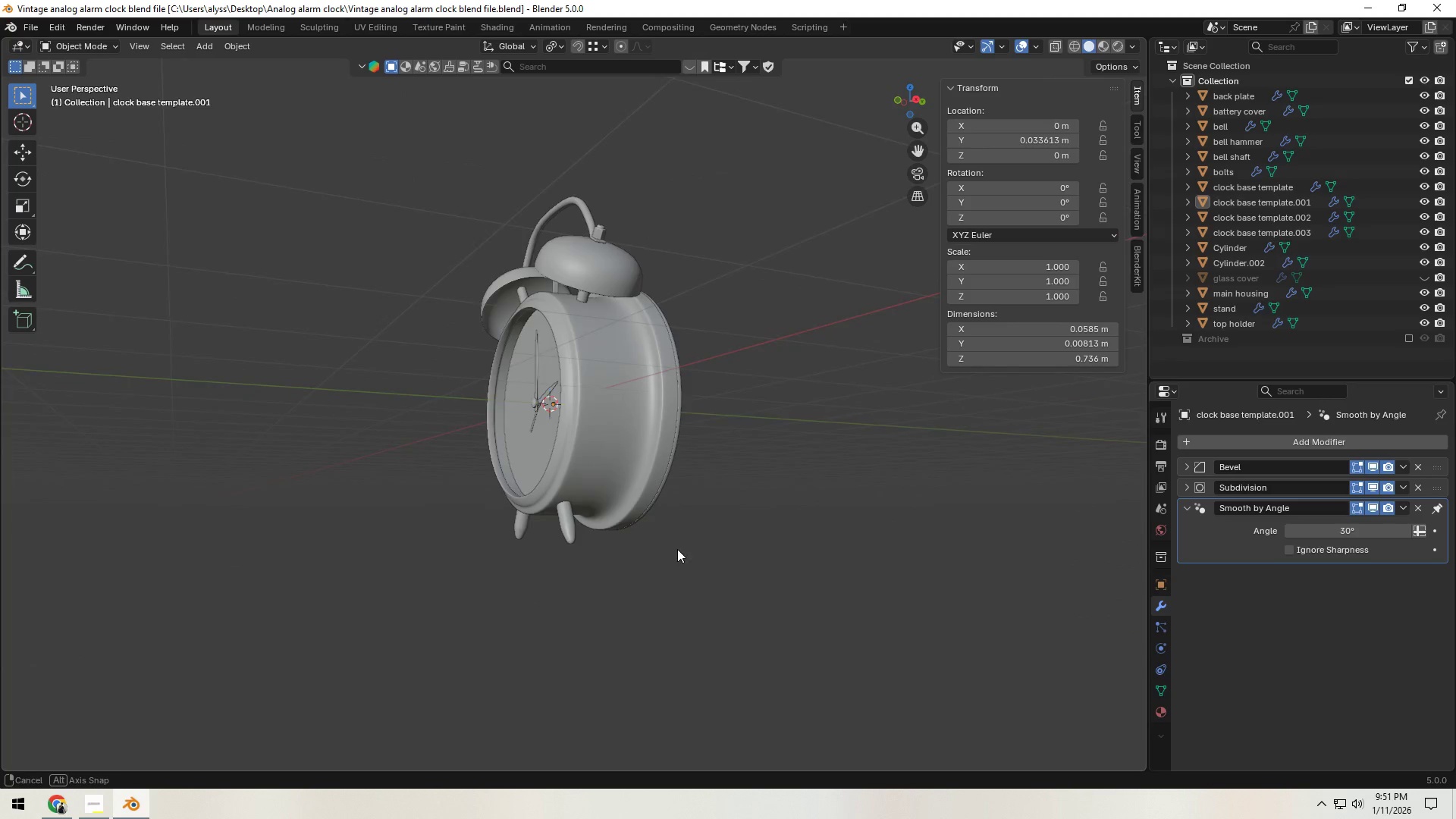 
hold_key(key=ShiftLeft, duration=0.41)
 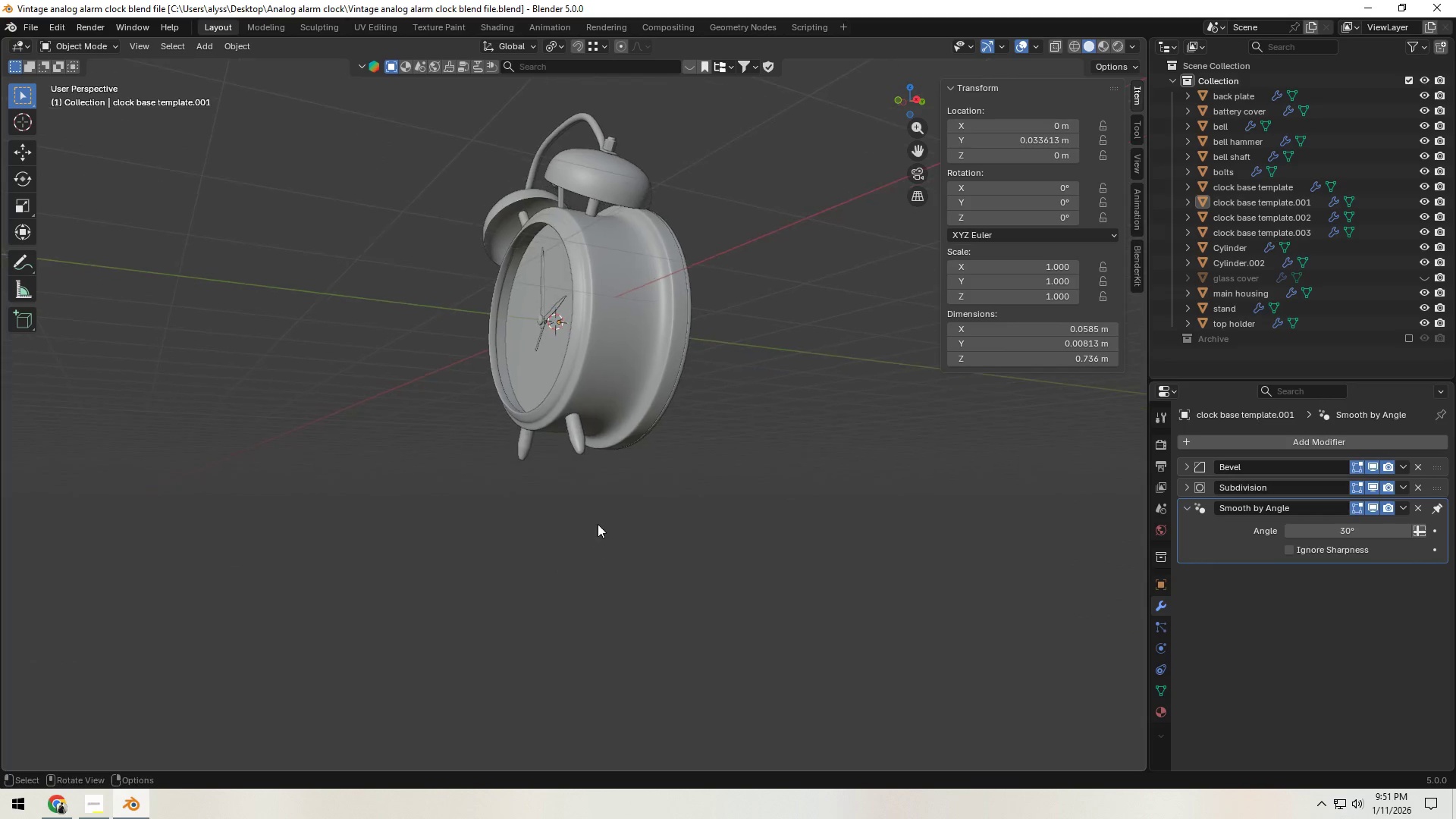 
key(Shift+ShiftLeft)
 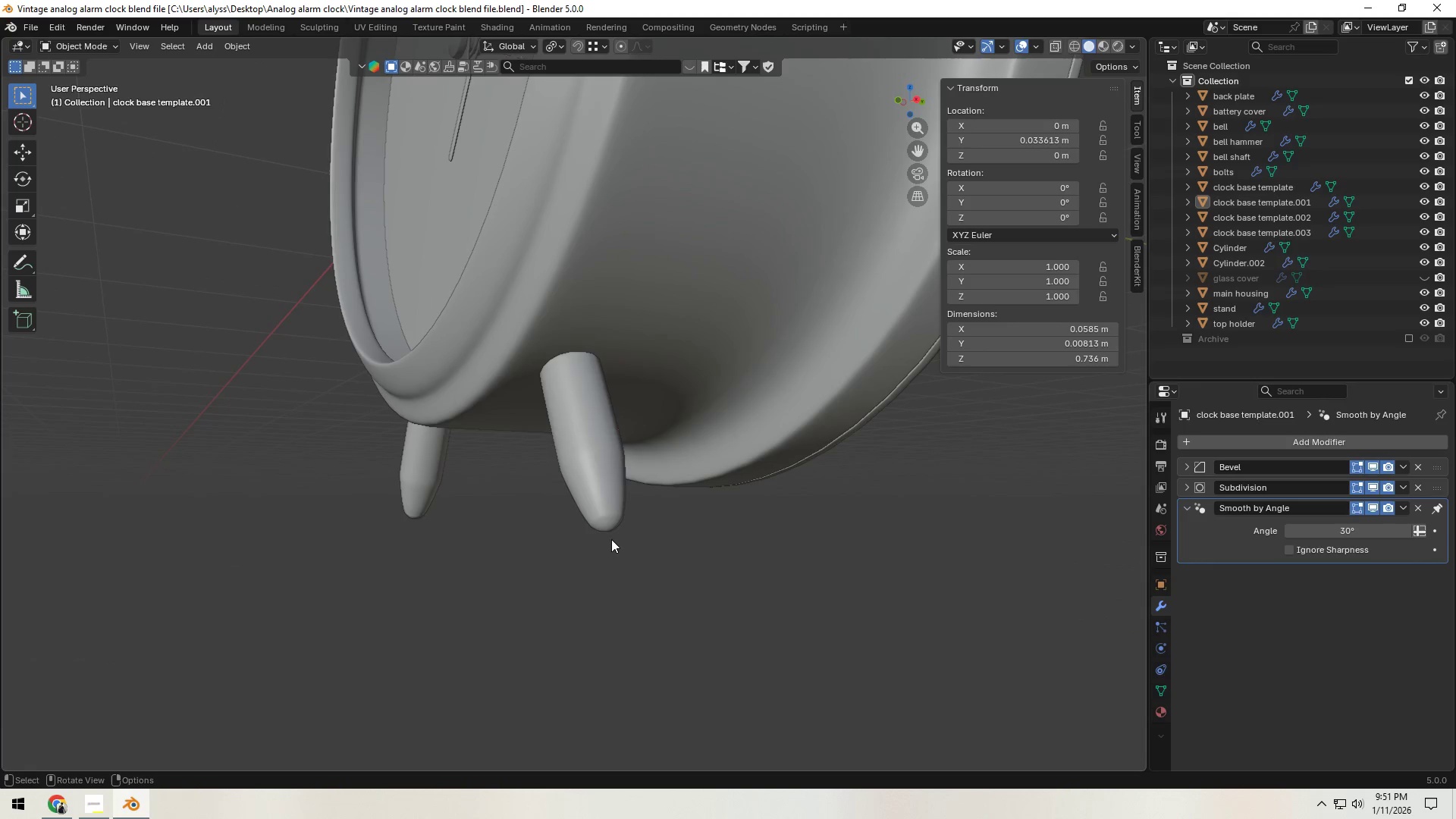 
scroll: coordinate [608, 561], scroll_direction: up, amount: 7.0
 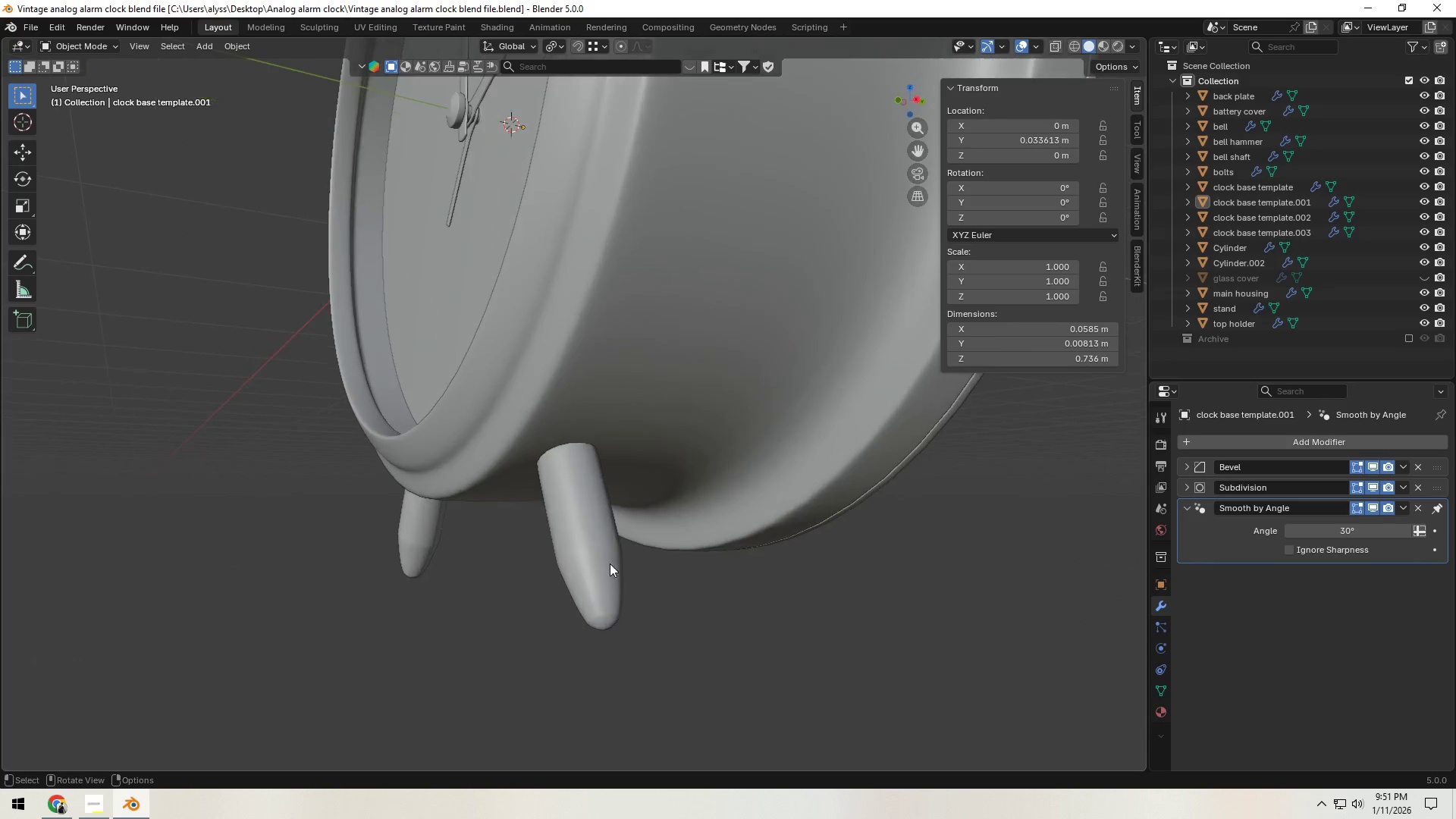 
left_click([595, 519])
 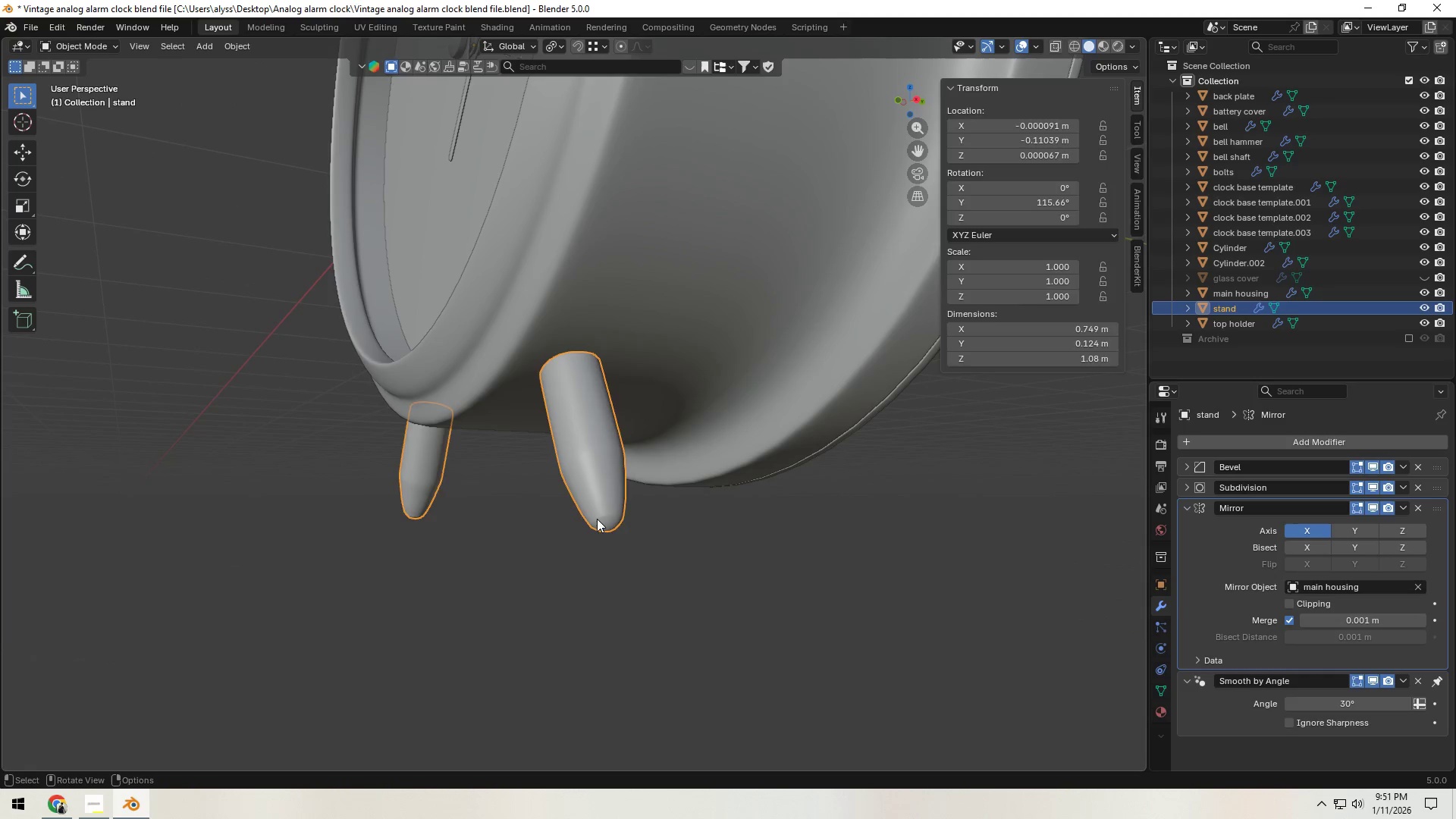 
key(Tab)
 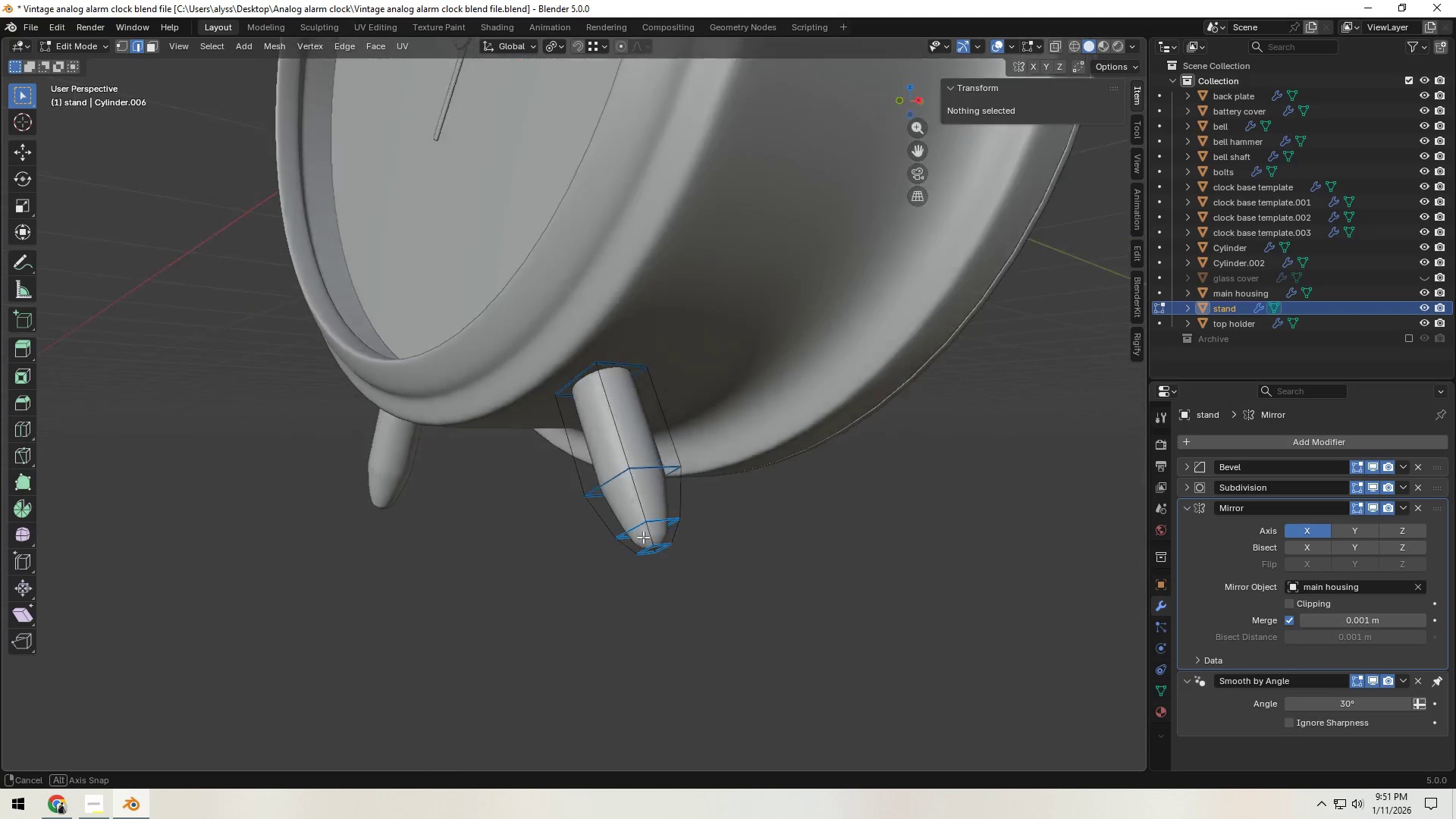 
hold_key(key=ShiftLeft, duration=0.31)
 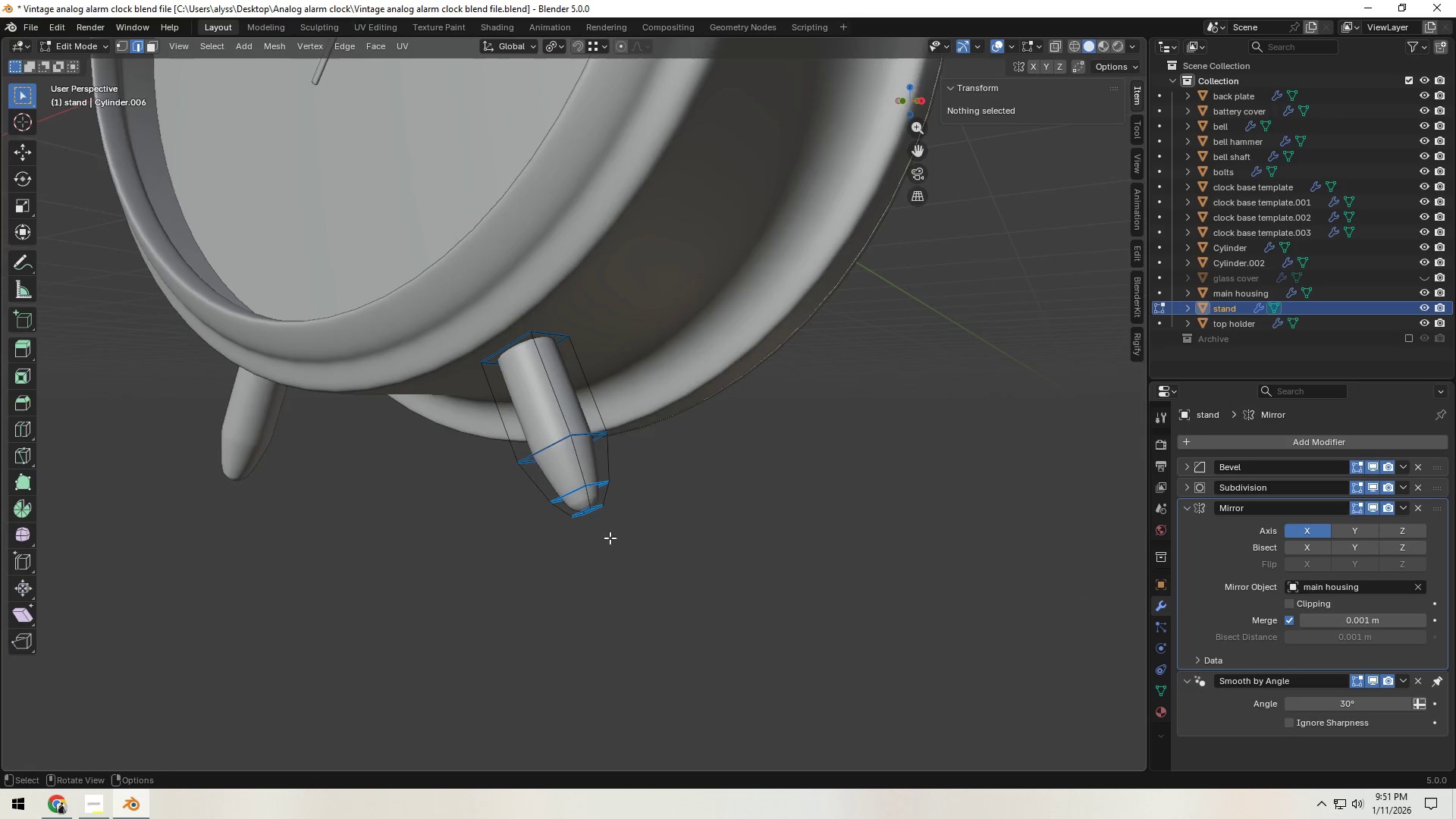 
hold_key(key=ShiftLeft, duration=0.45)
 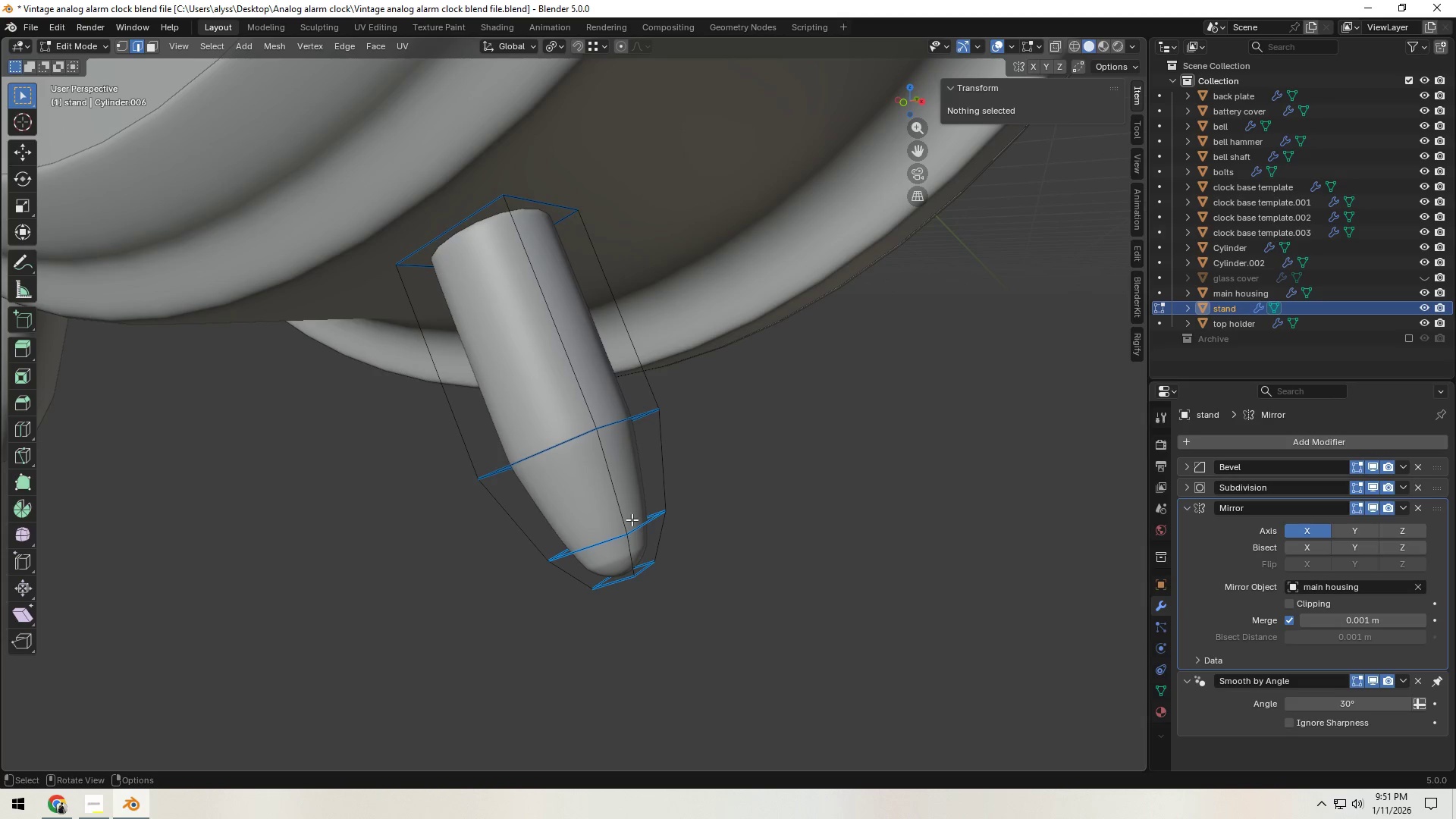 
scroll: coordinate [610, 539], scroll_direction: up, amount: 3.0
 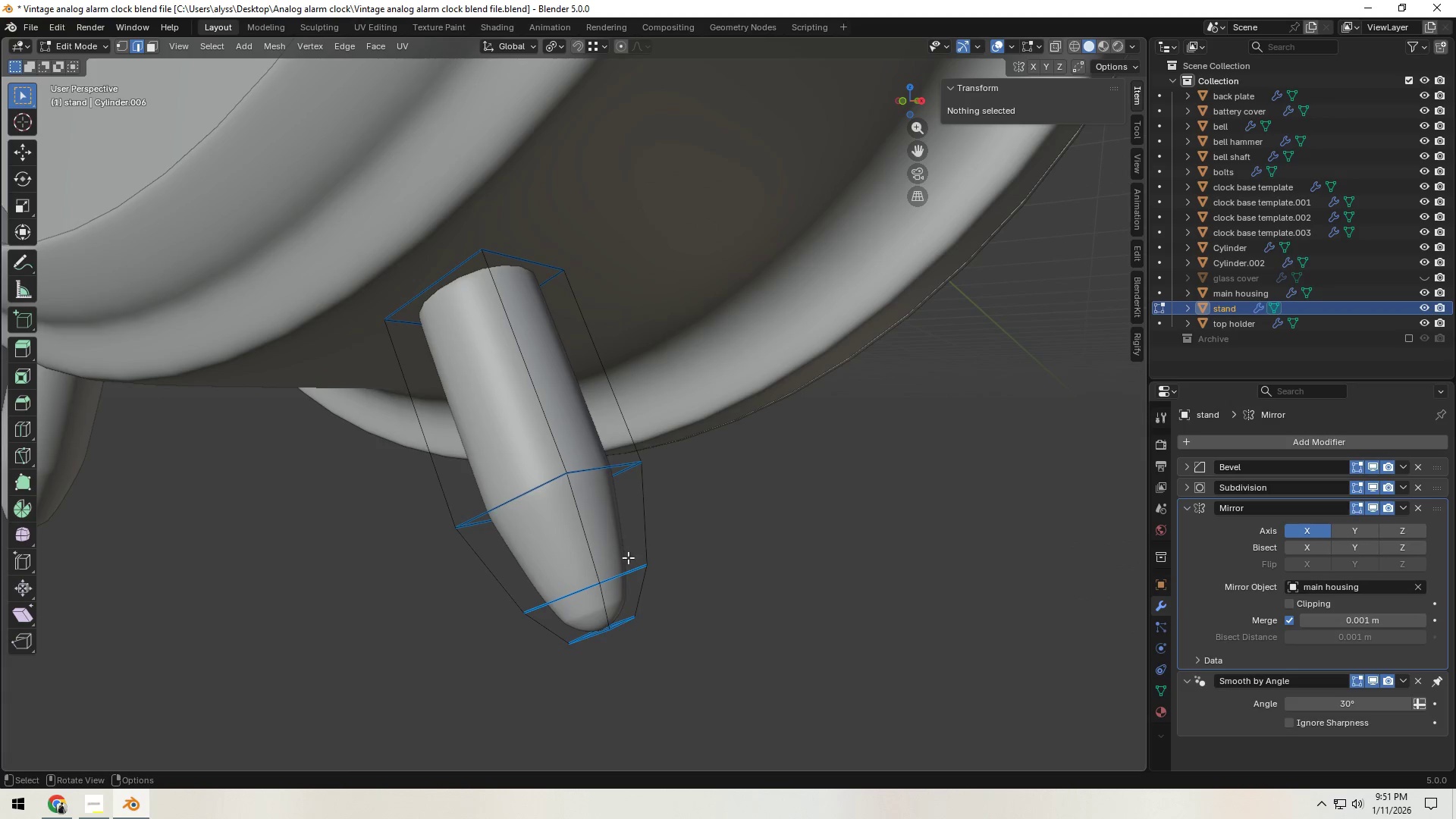 
wait(6.92)
 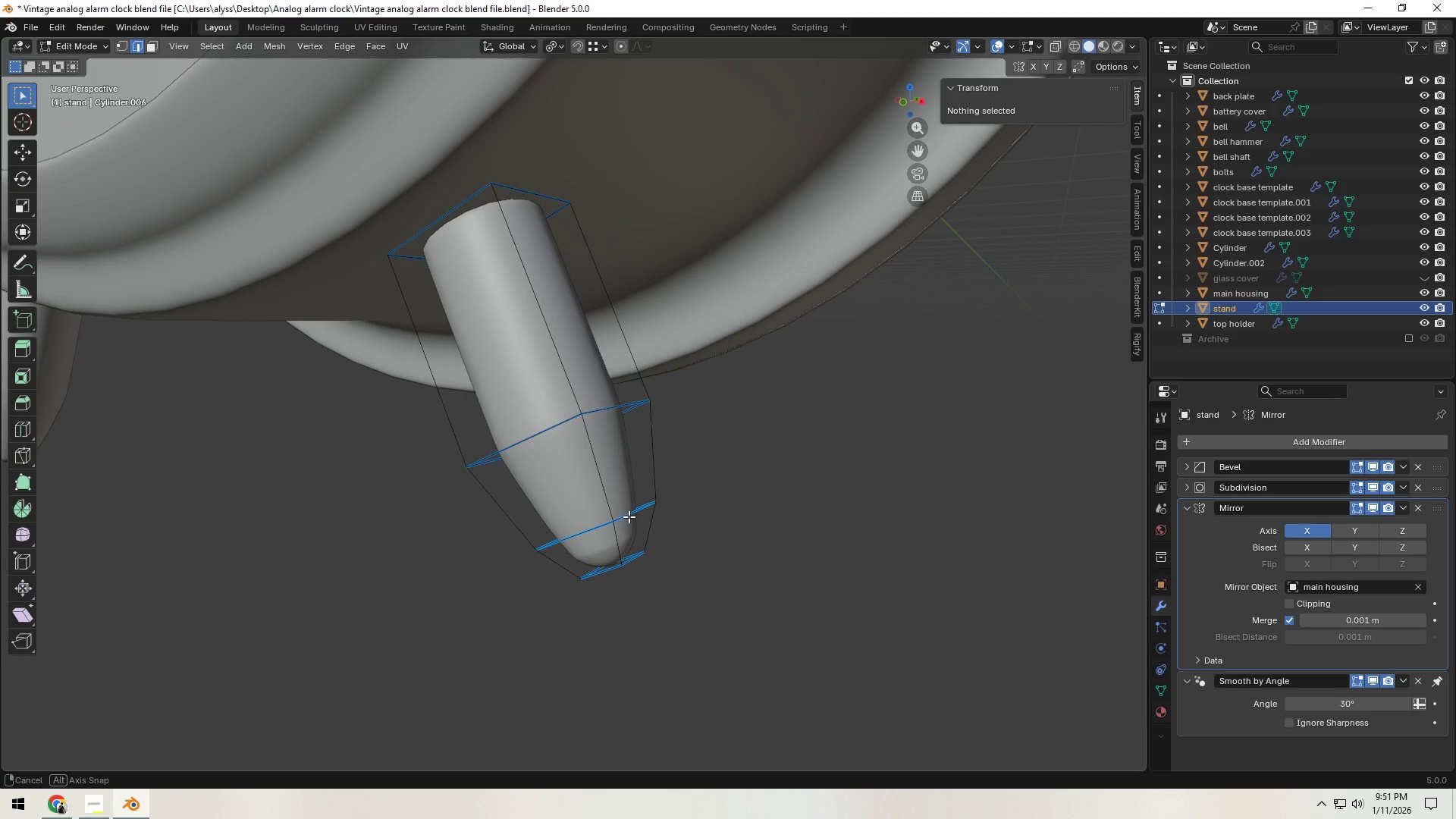 
key(3)
 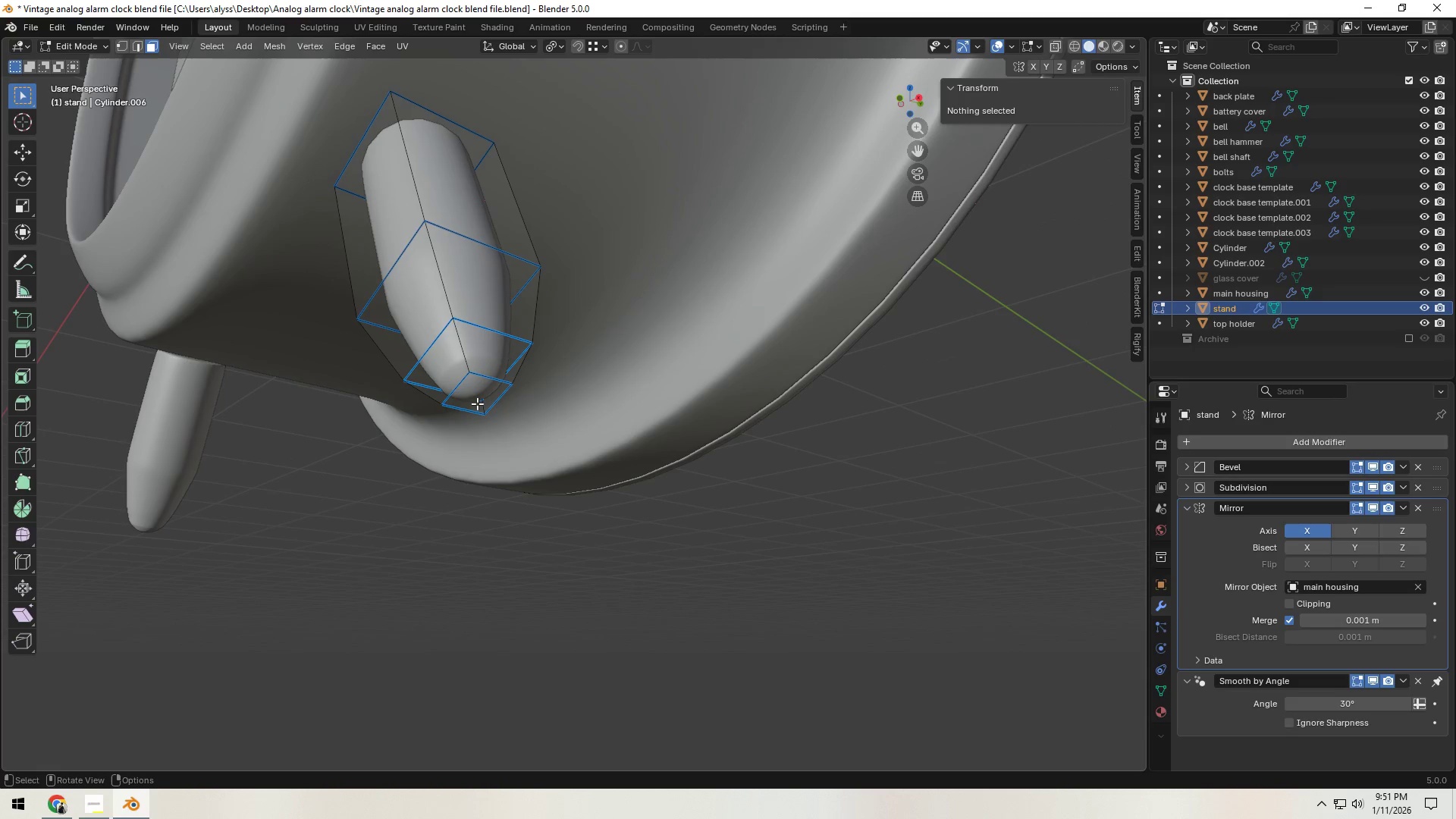 
left_click([477, 403])
 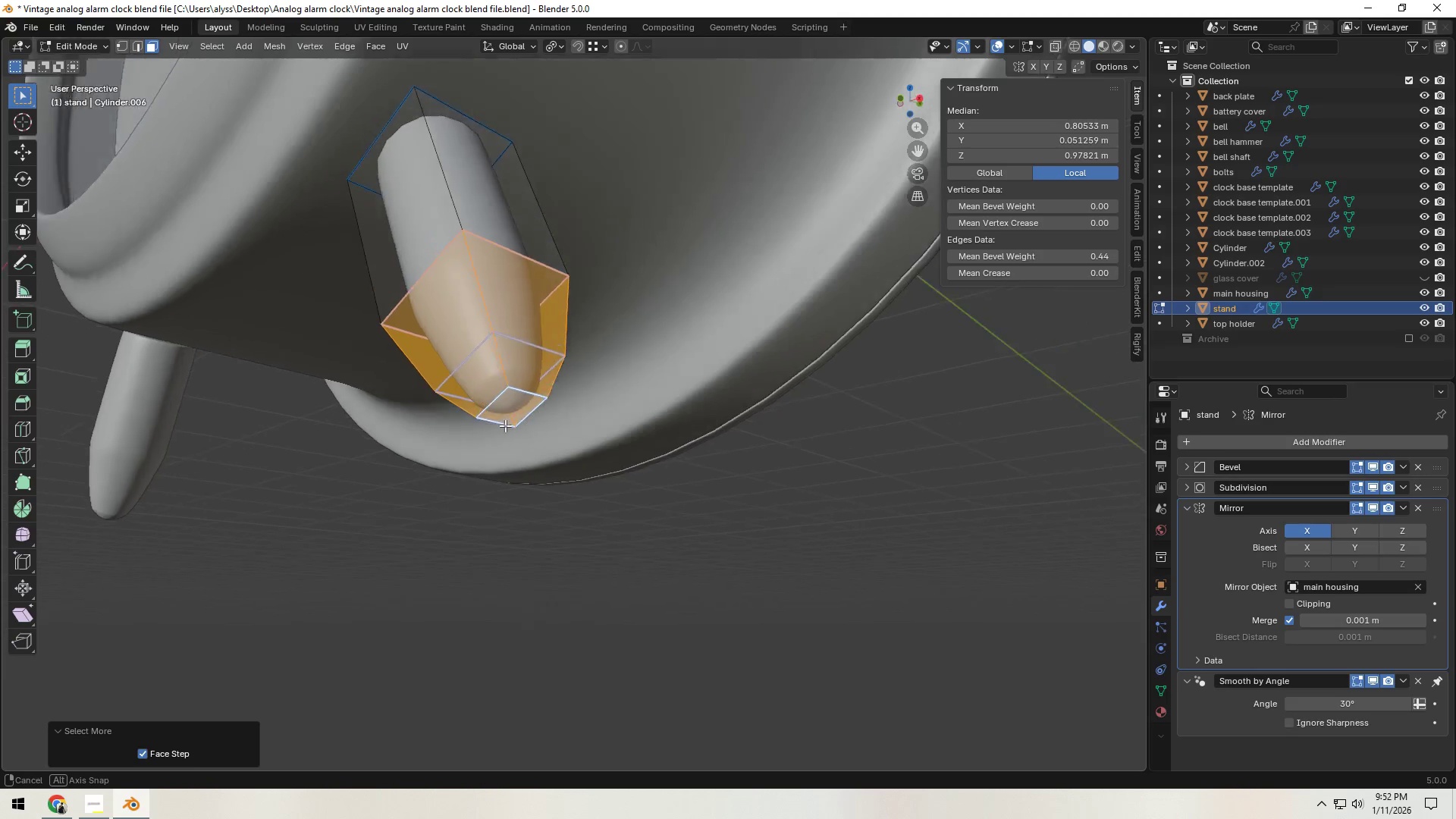 
 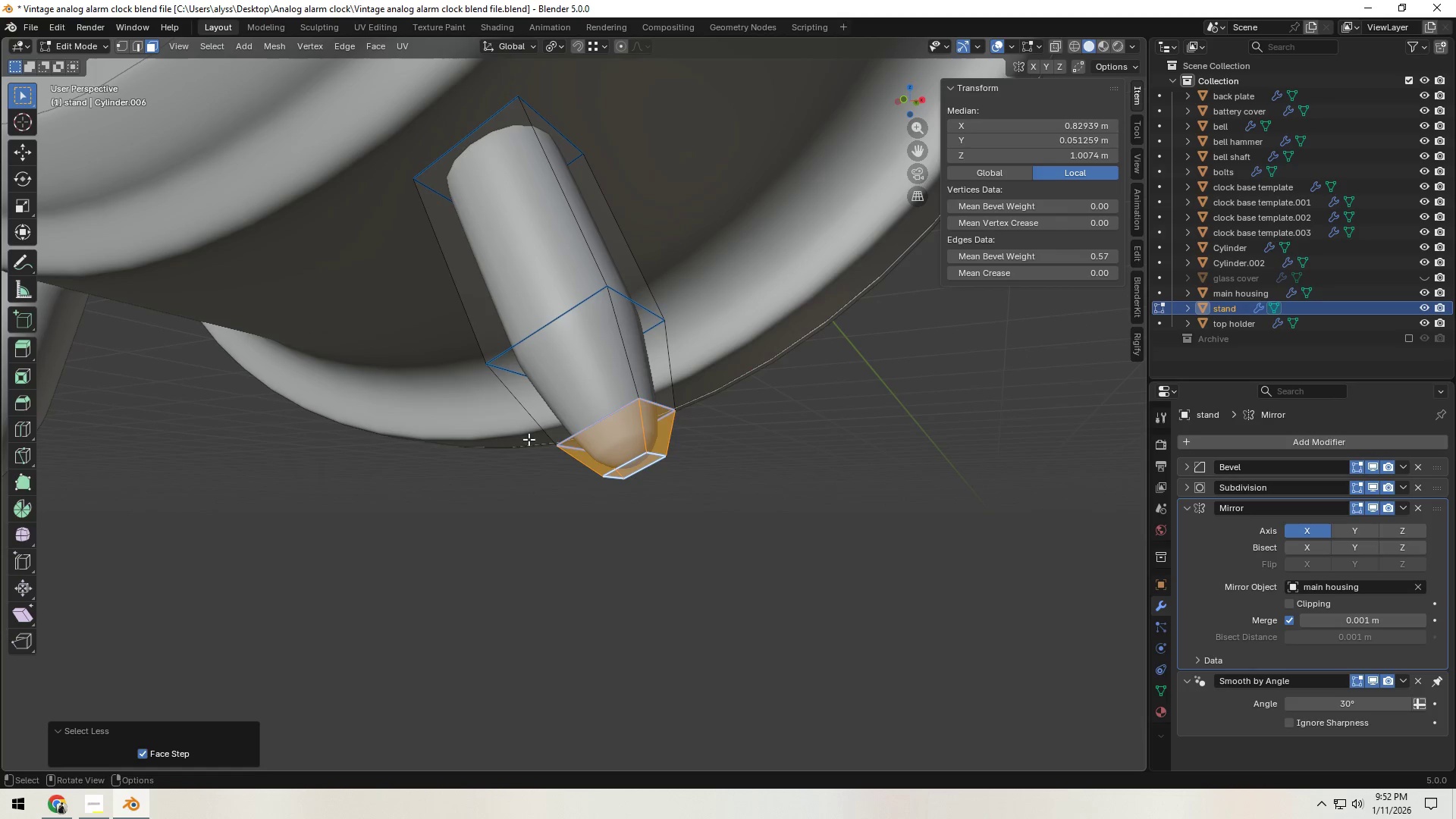 
key(X)
 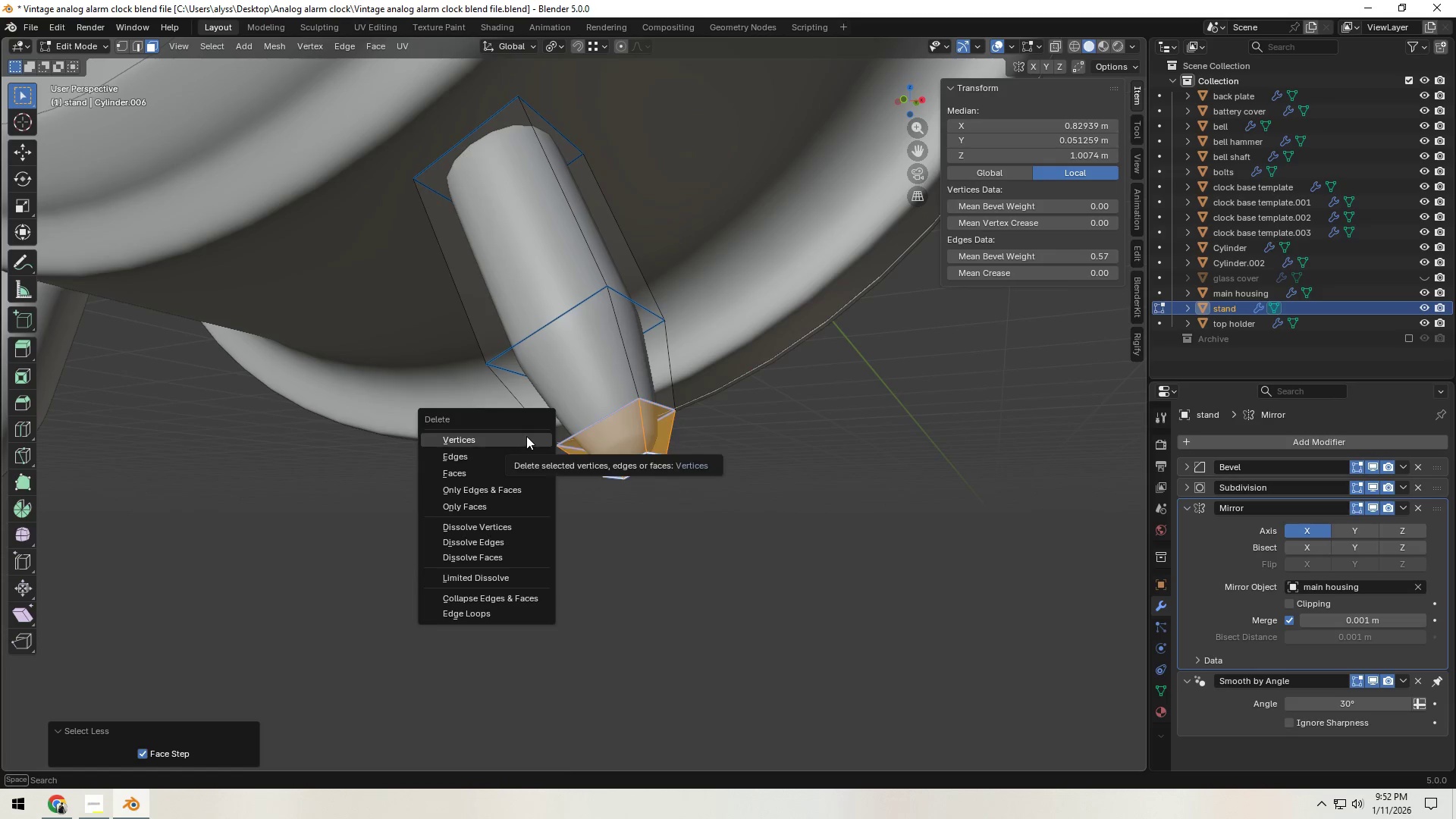 
left_click([526, 436])
 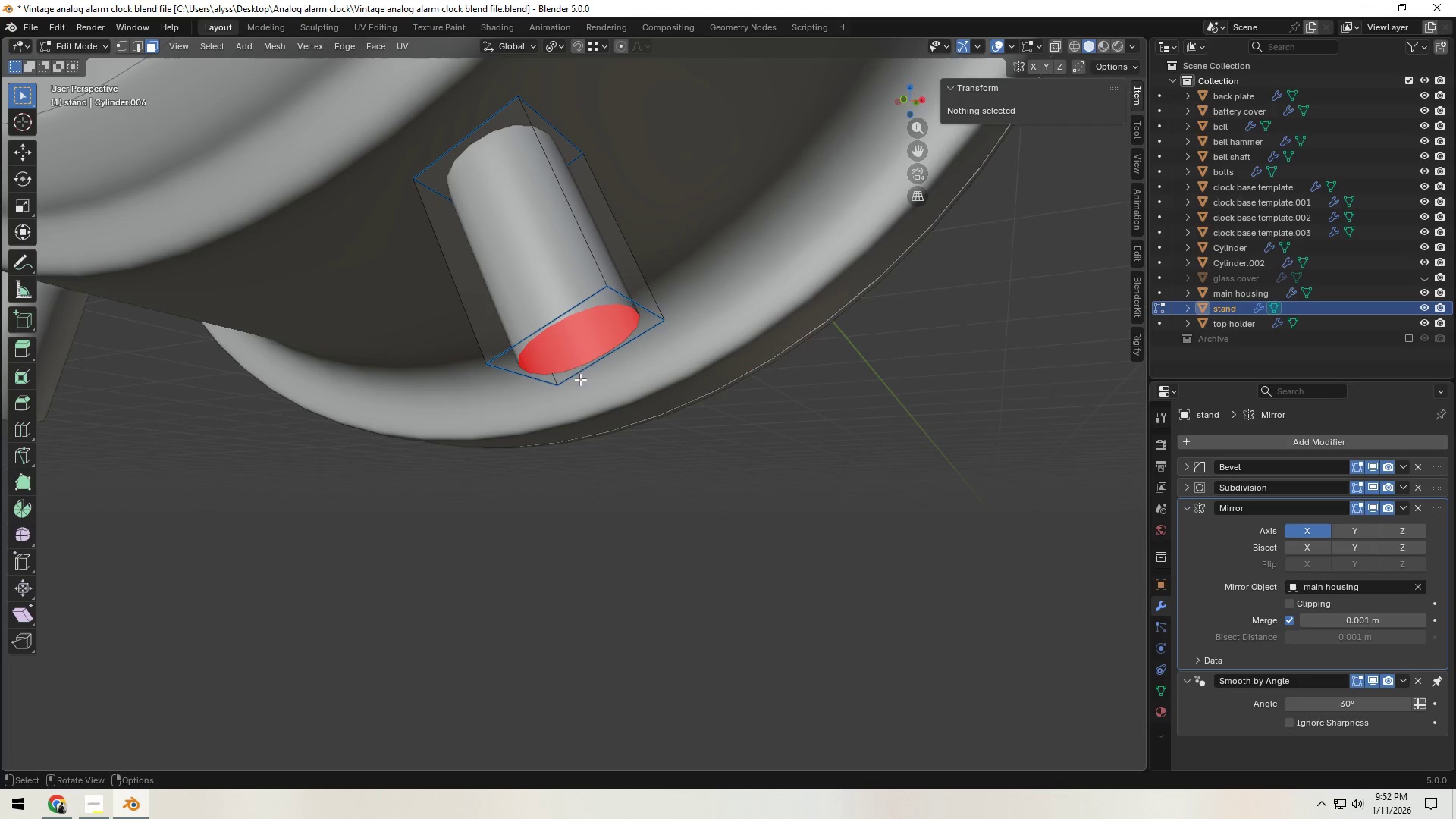 
hold_key(key=AltLeft, duration=0.36)
left_click([582, 372])
 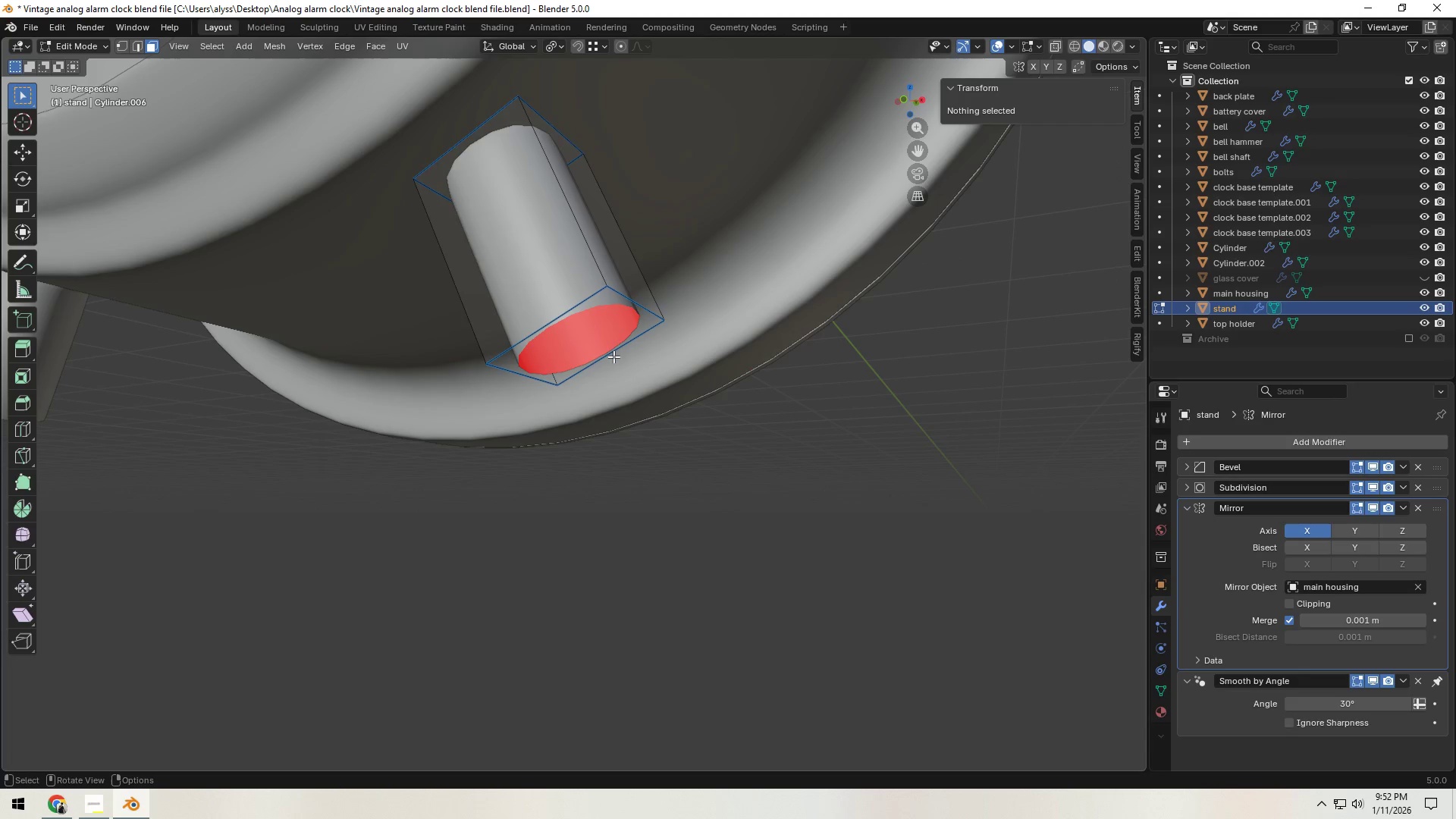 
key(2)
 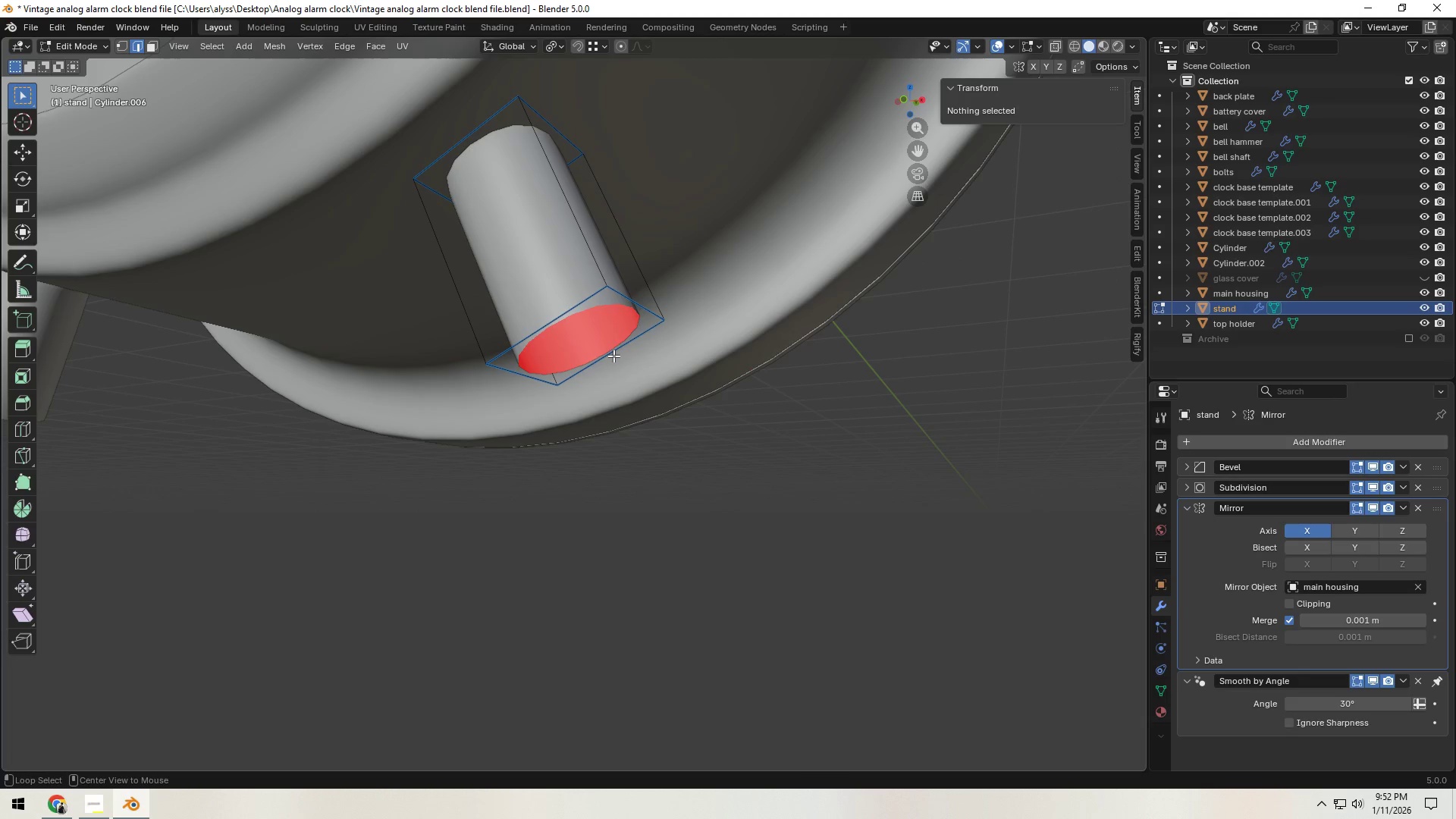 
hold_key(key=AltLeft, duration=0.33)
left_click([613, 356])
 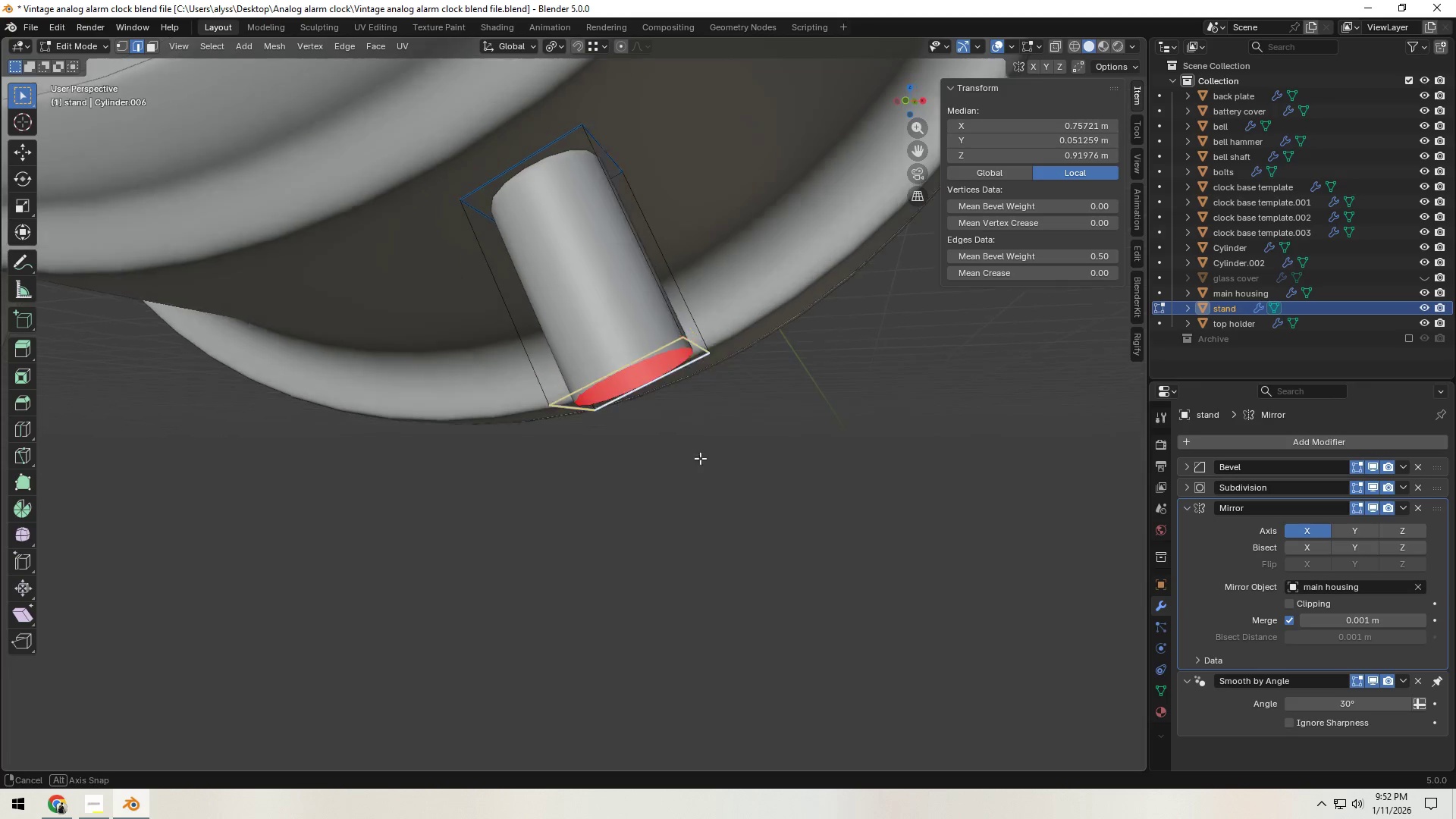 
key(E)
 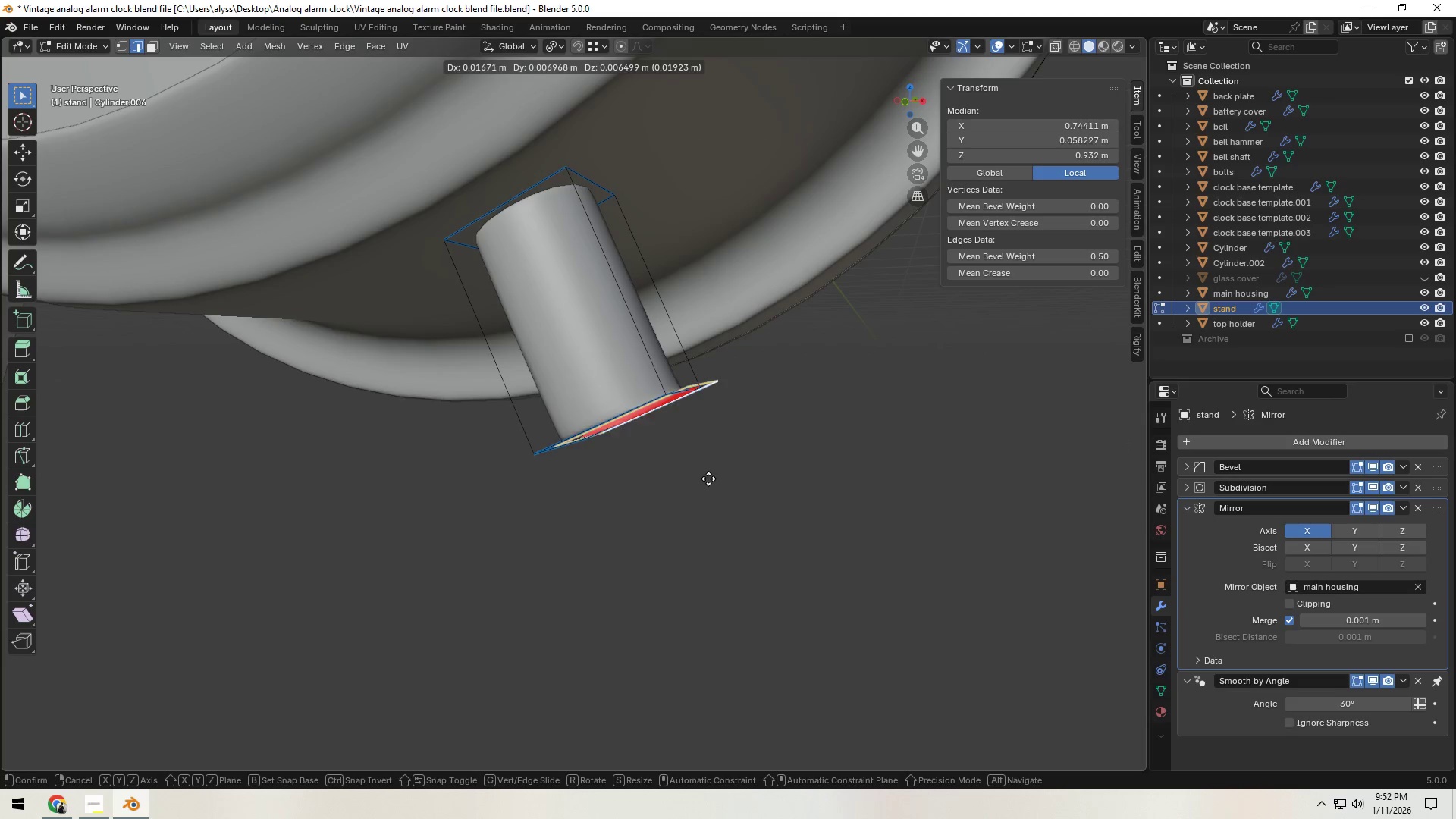 
right_click([697, 477])
 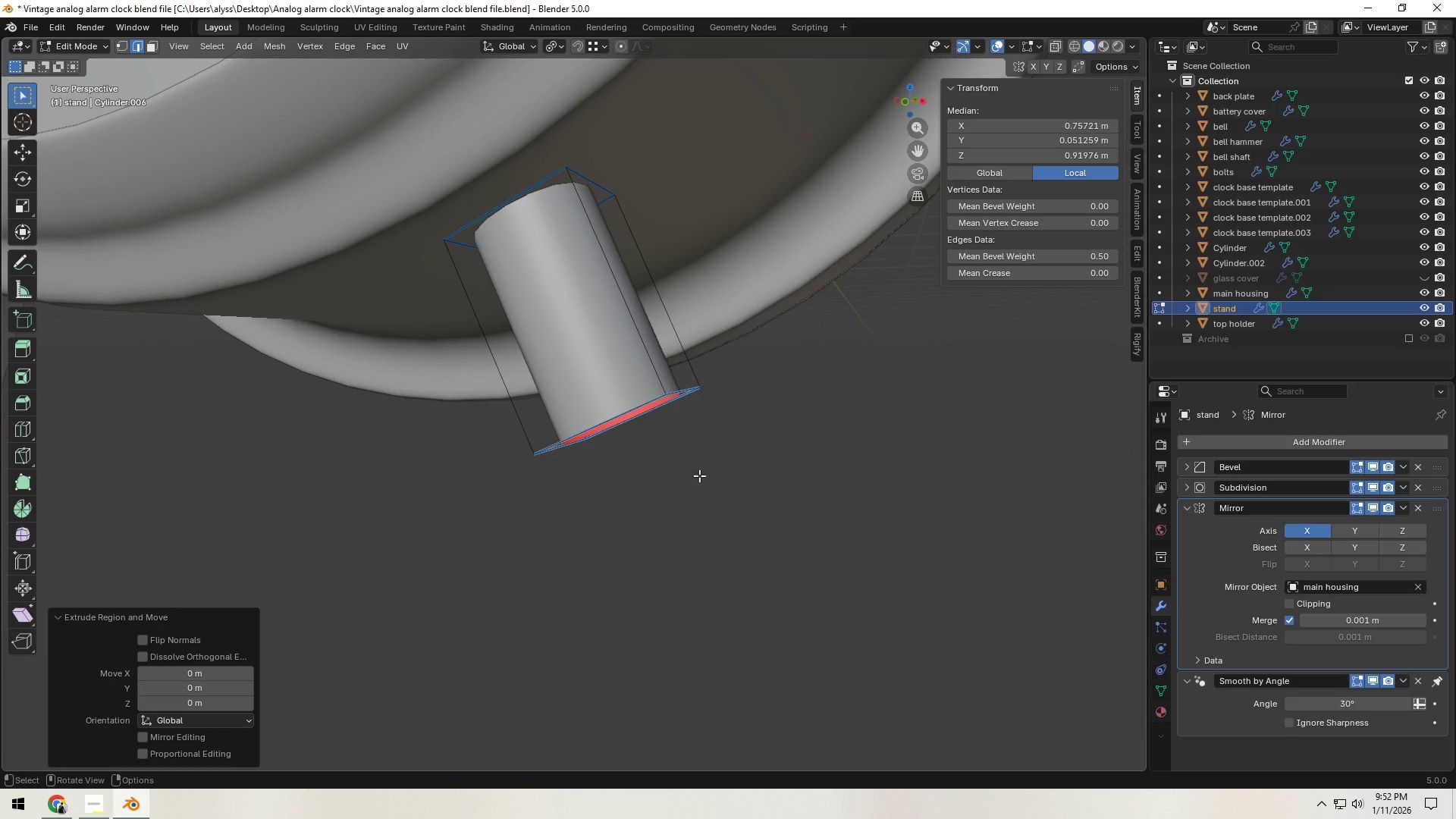 
key(S)
 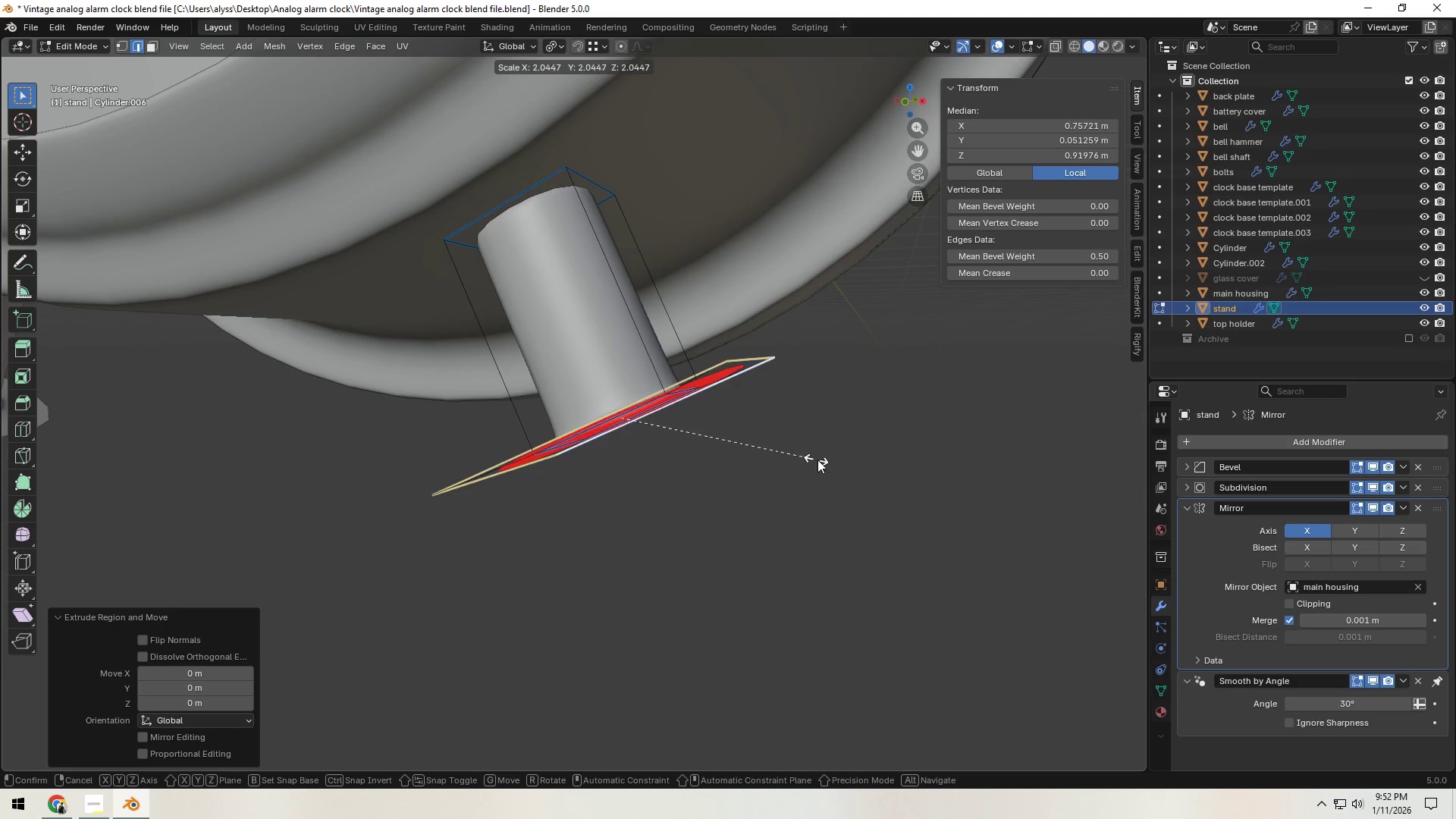 
left_click([821, 459])
 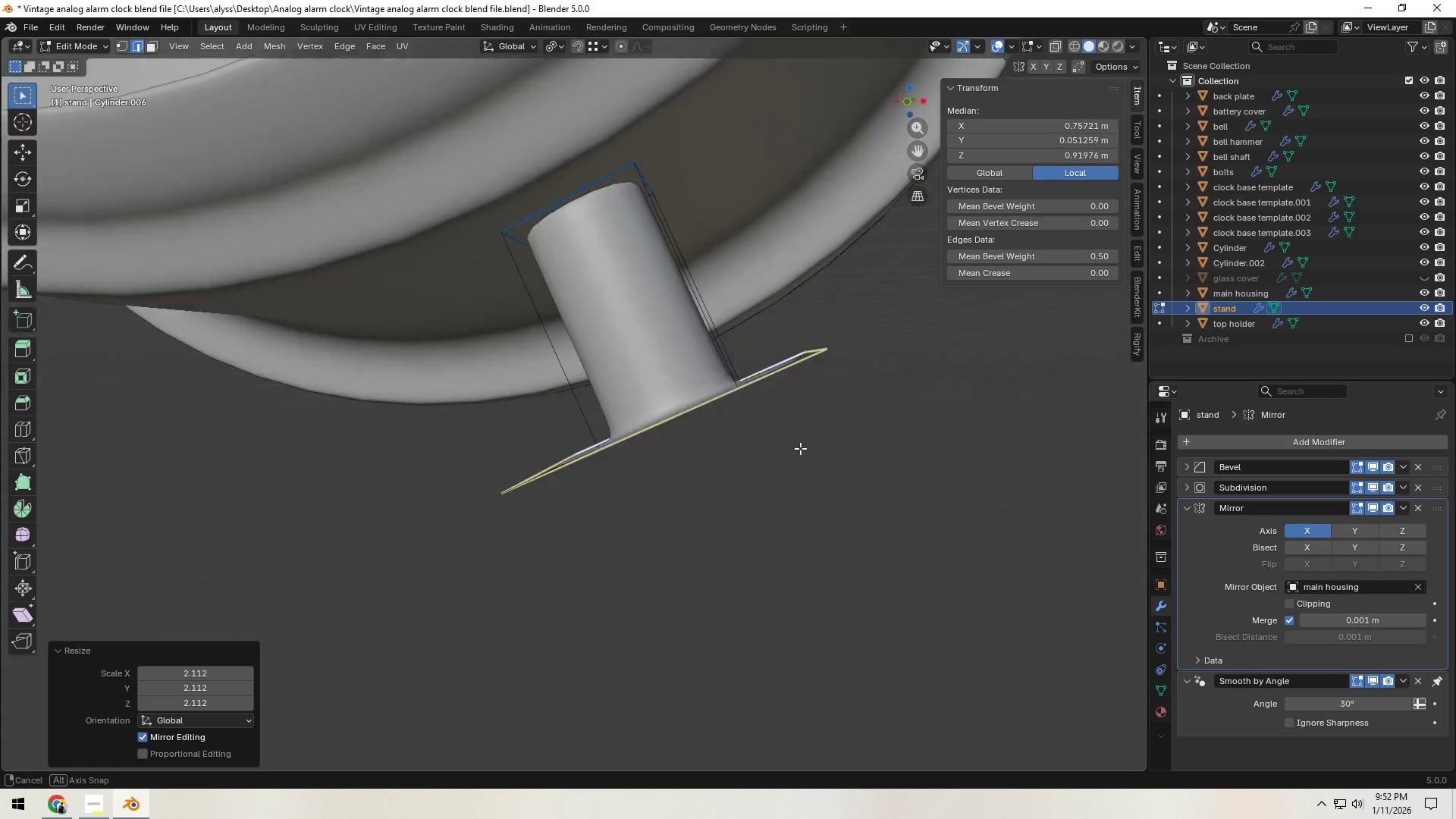 
hold_key(key=ShiftLeft, duration=0.38)
 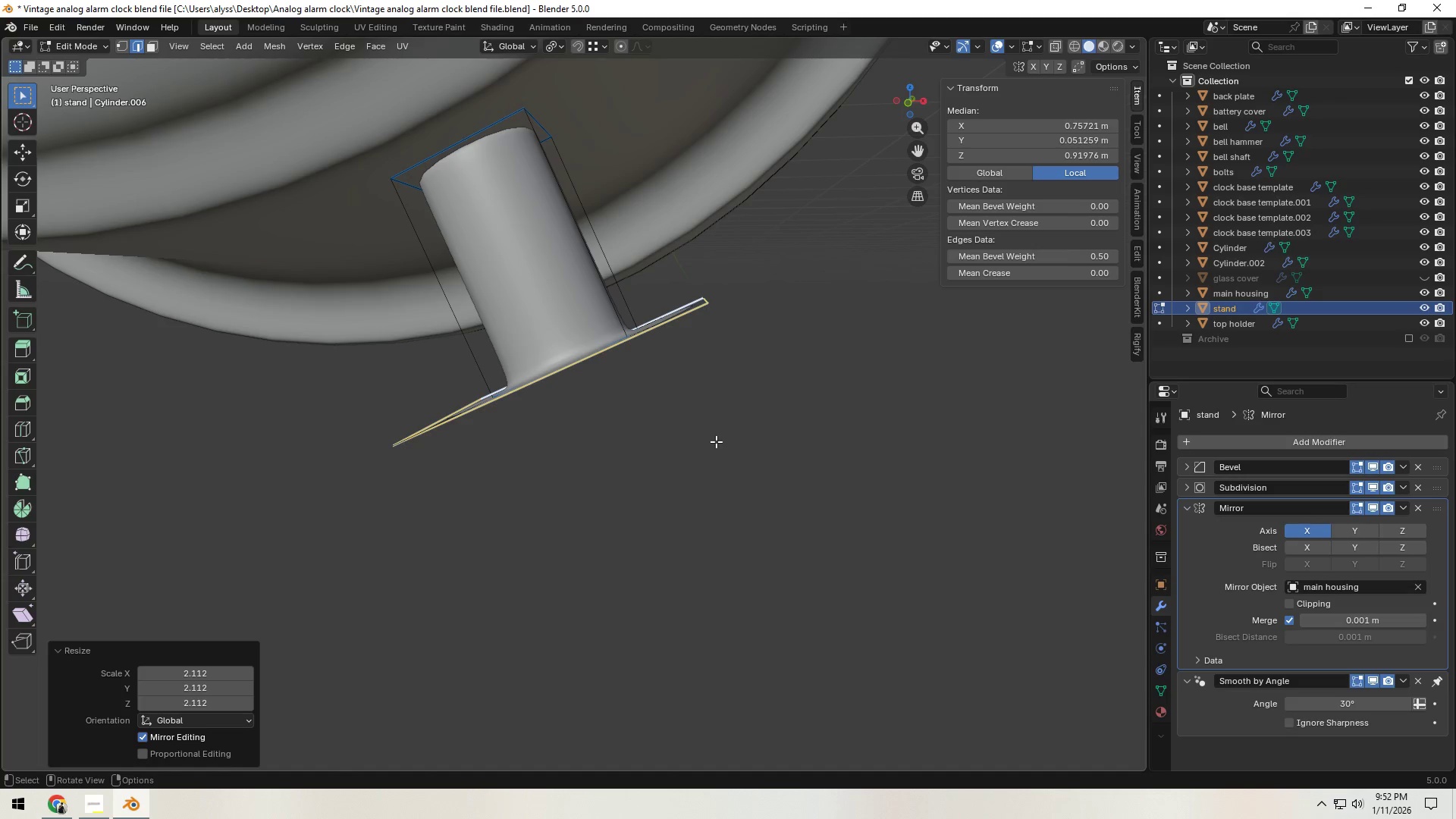 
key(E)
 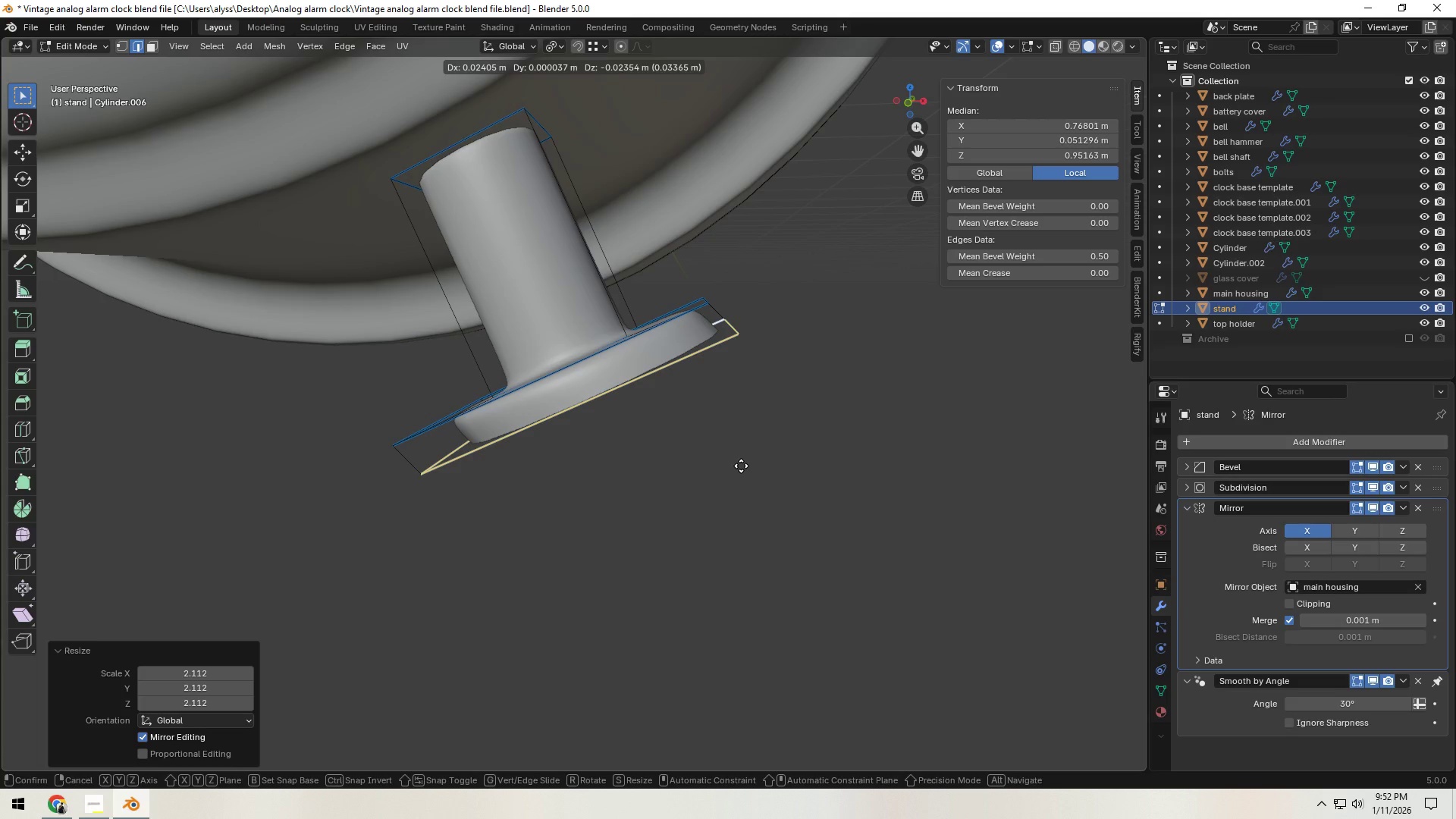 
key(Z)
 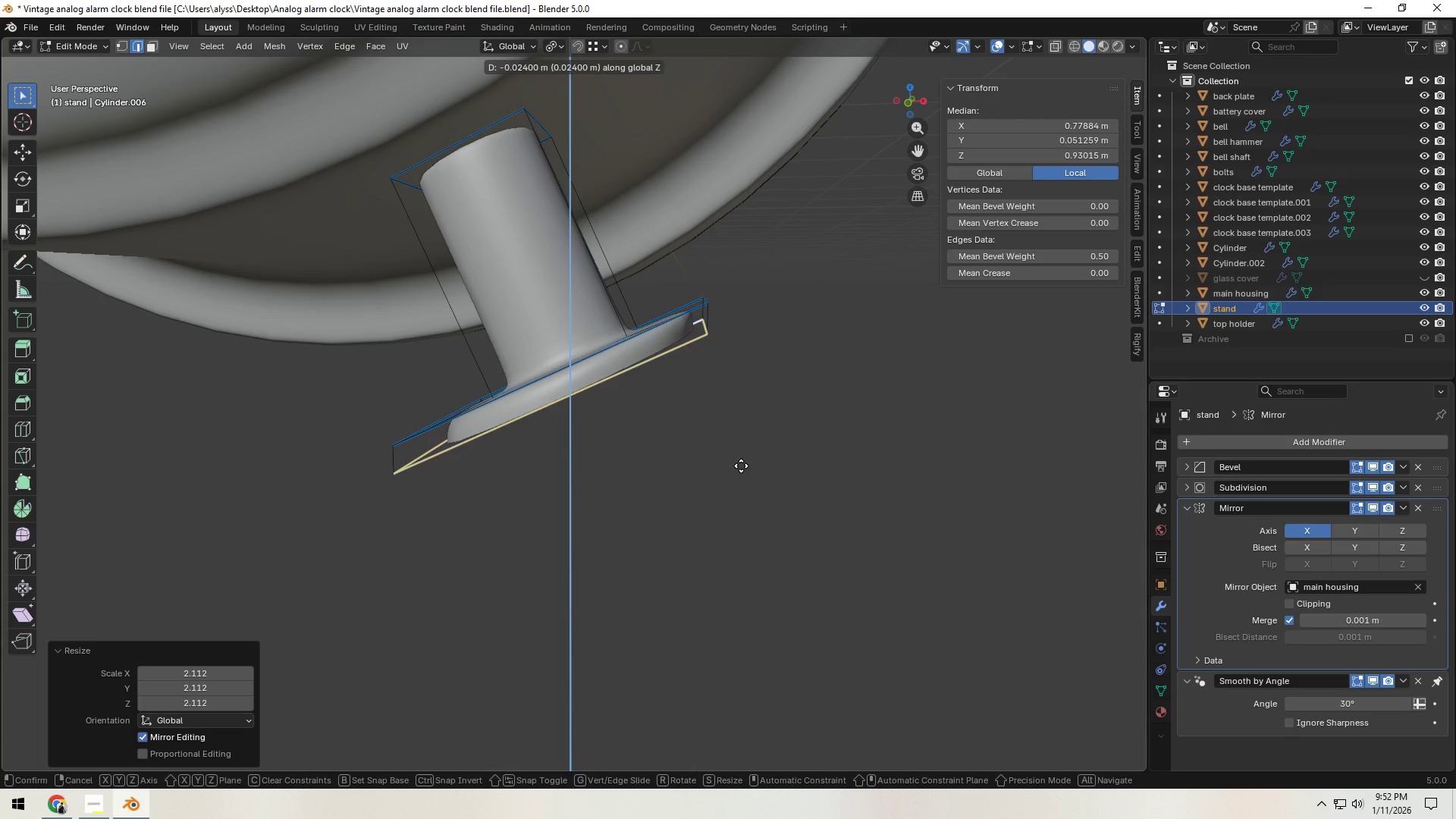 
right_click([741, 466])
 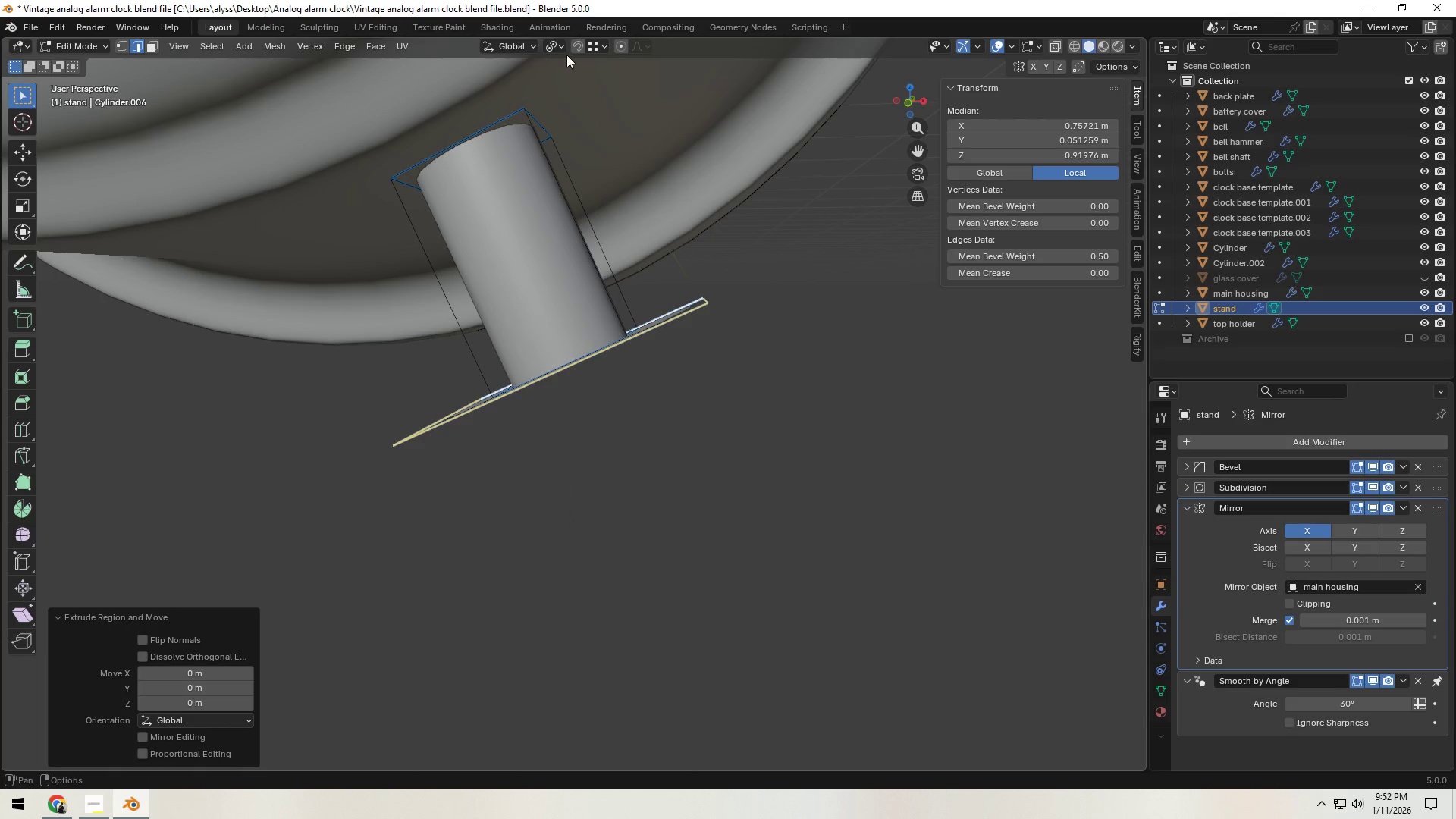 
left_click([512, 50])
 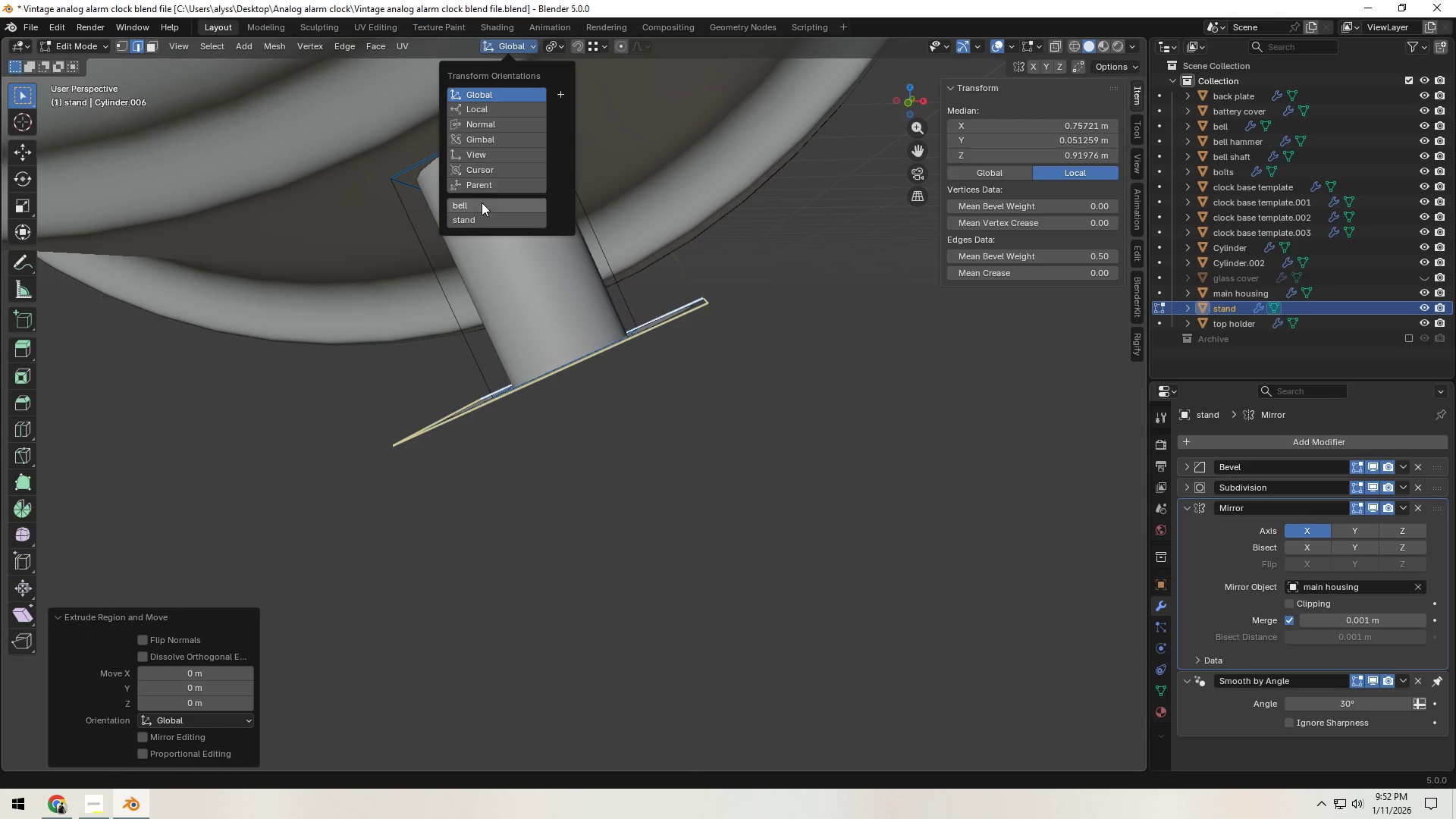 
left_click([479, 218])
 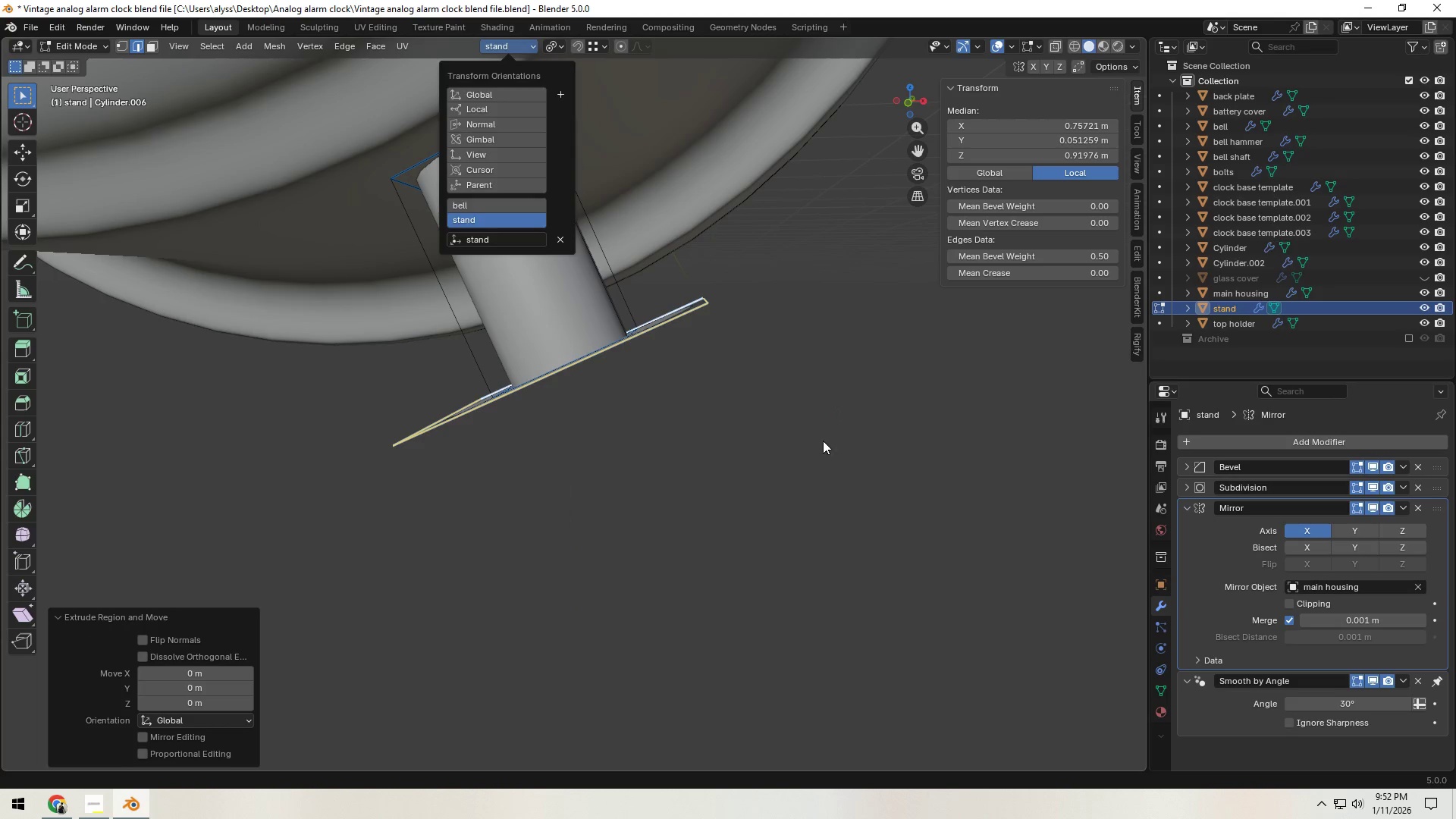 
left_click([758, 468])
 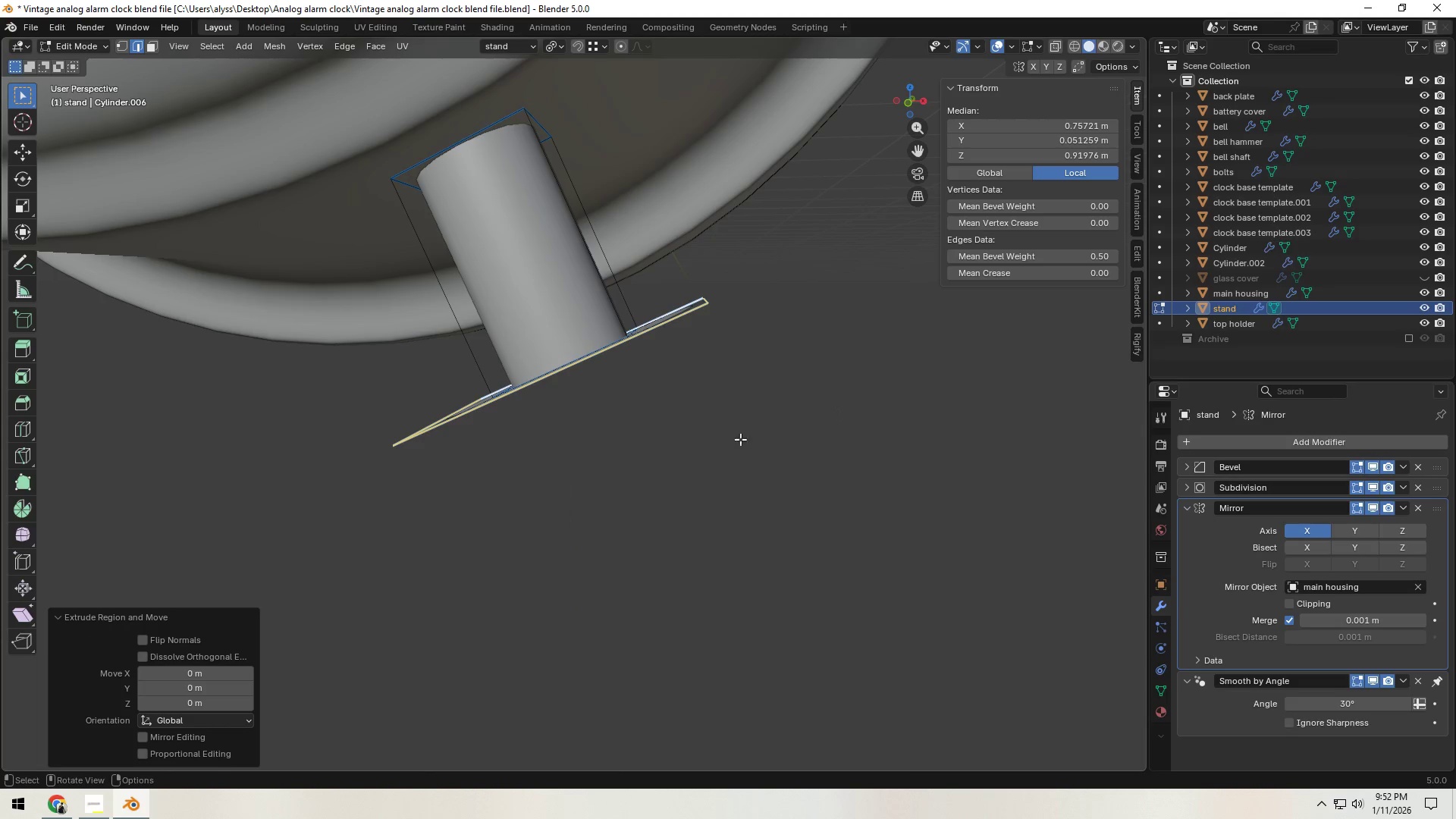 
type(gz)
 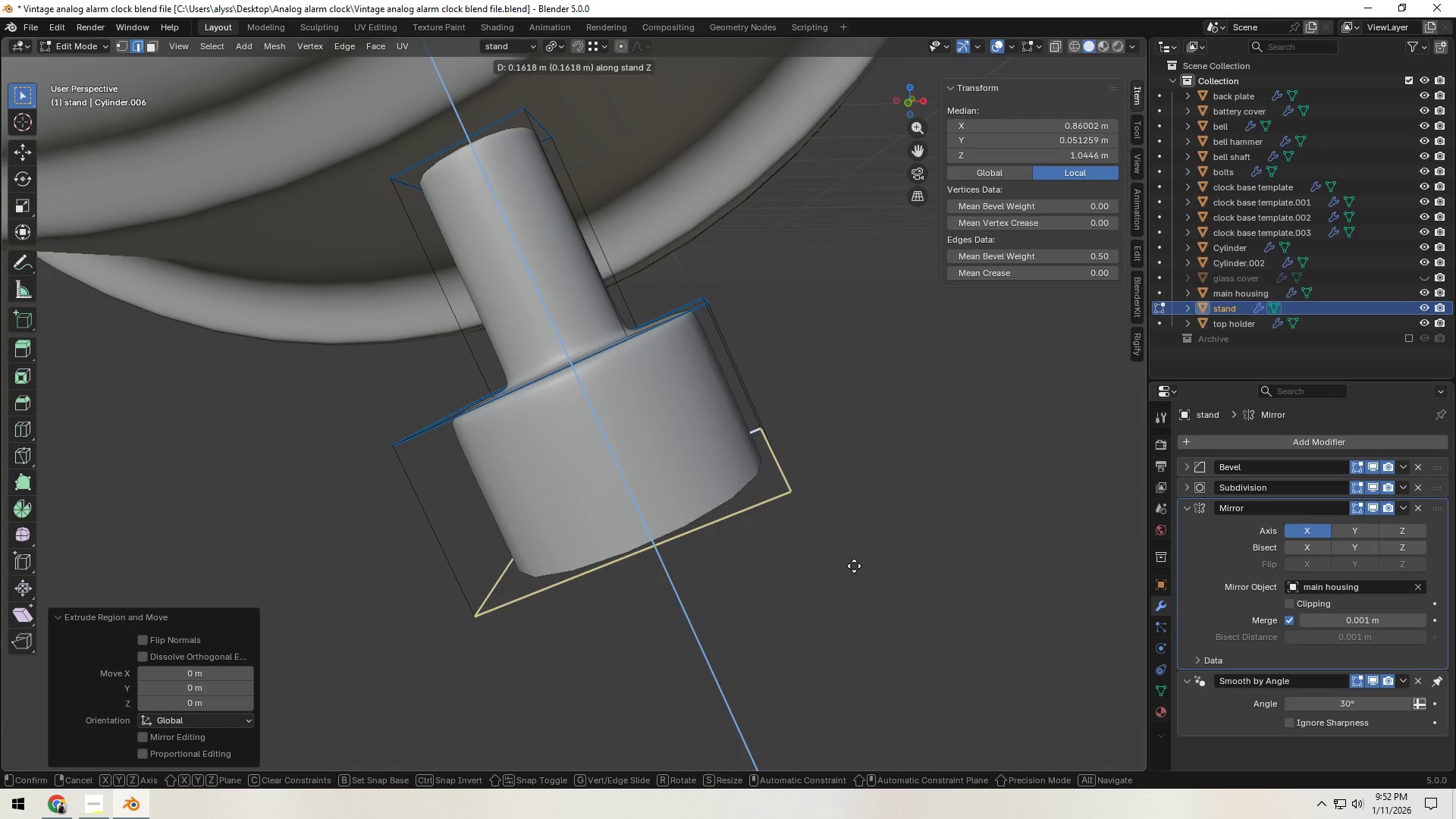 
left_click([857, 570])
 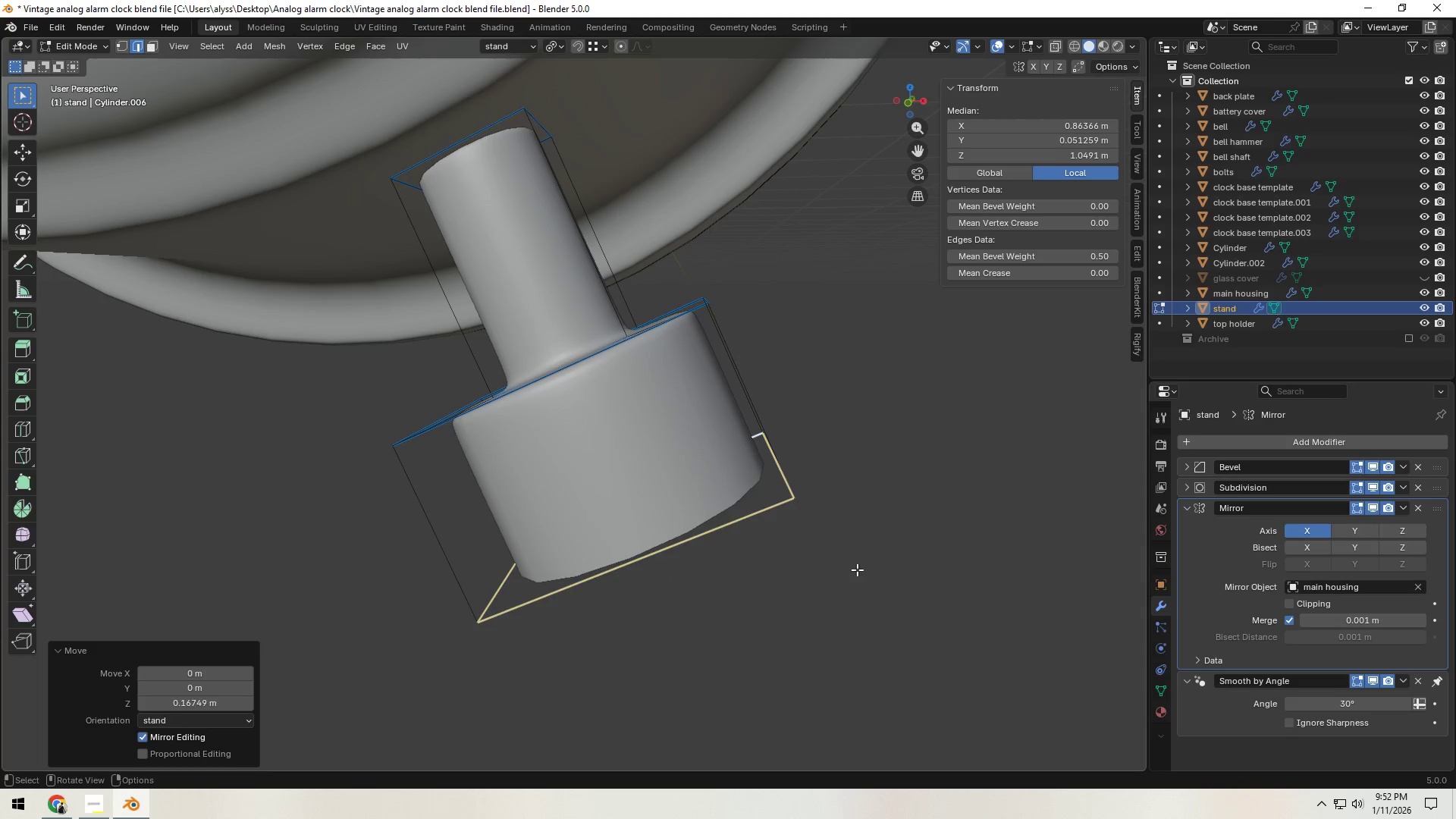 
key(F)
 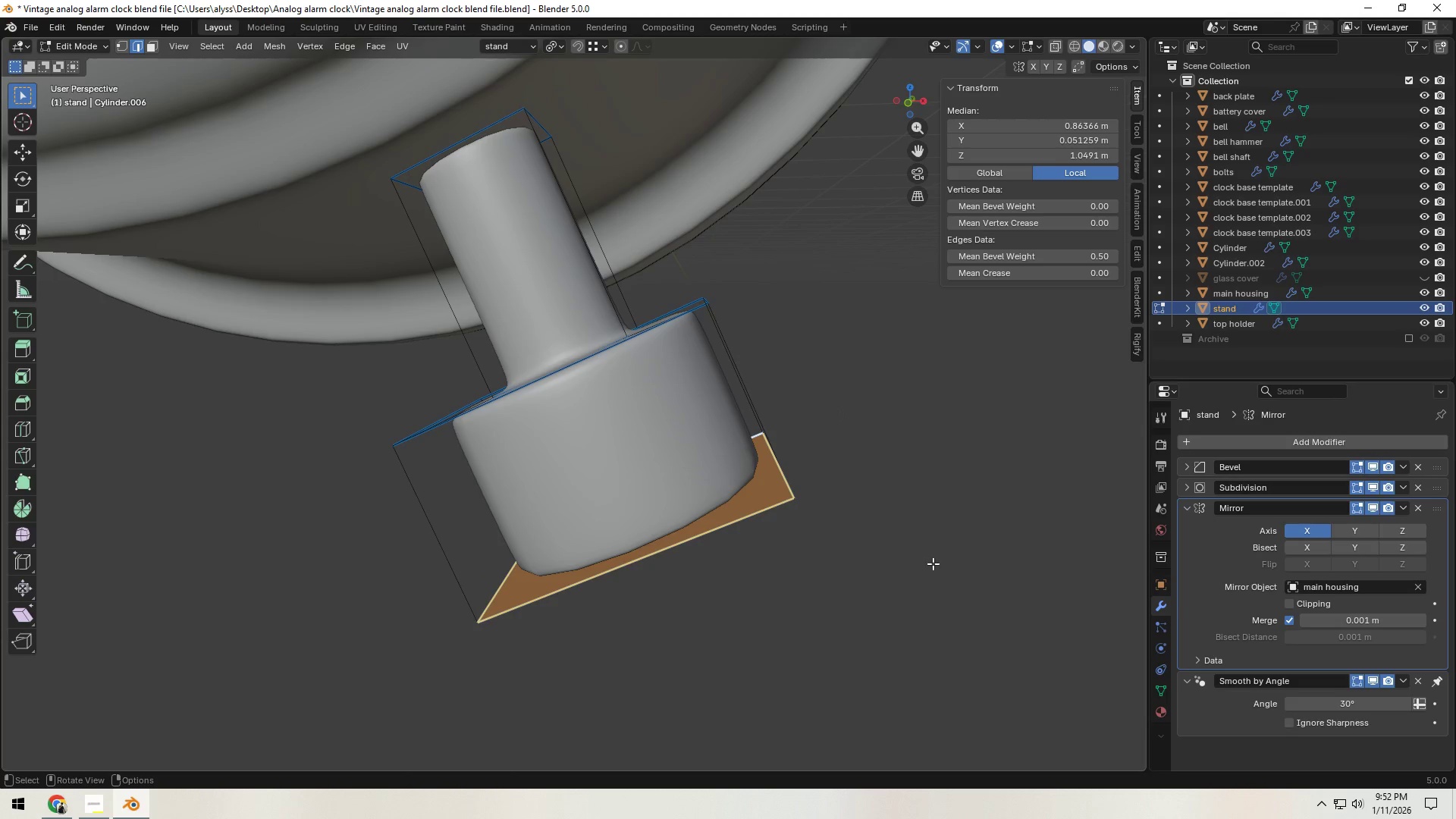 
left_click([933, 563])
 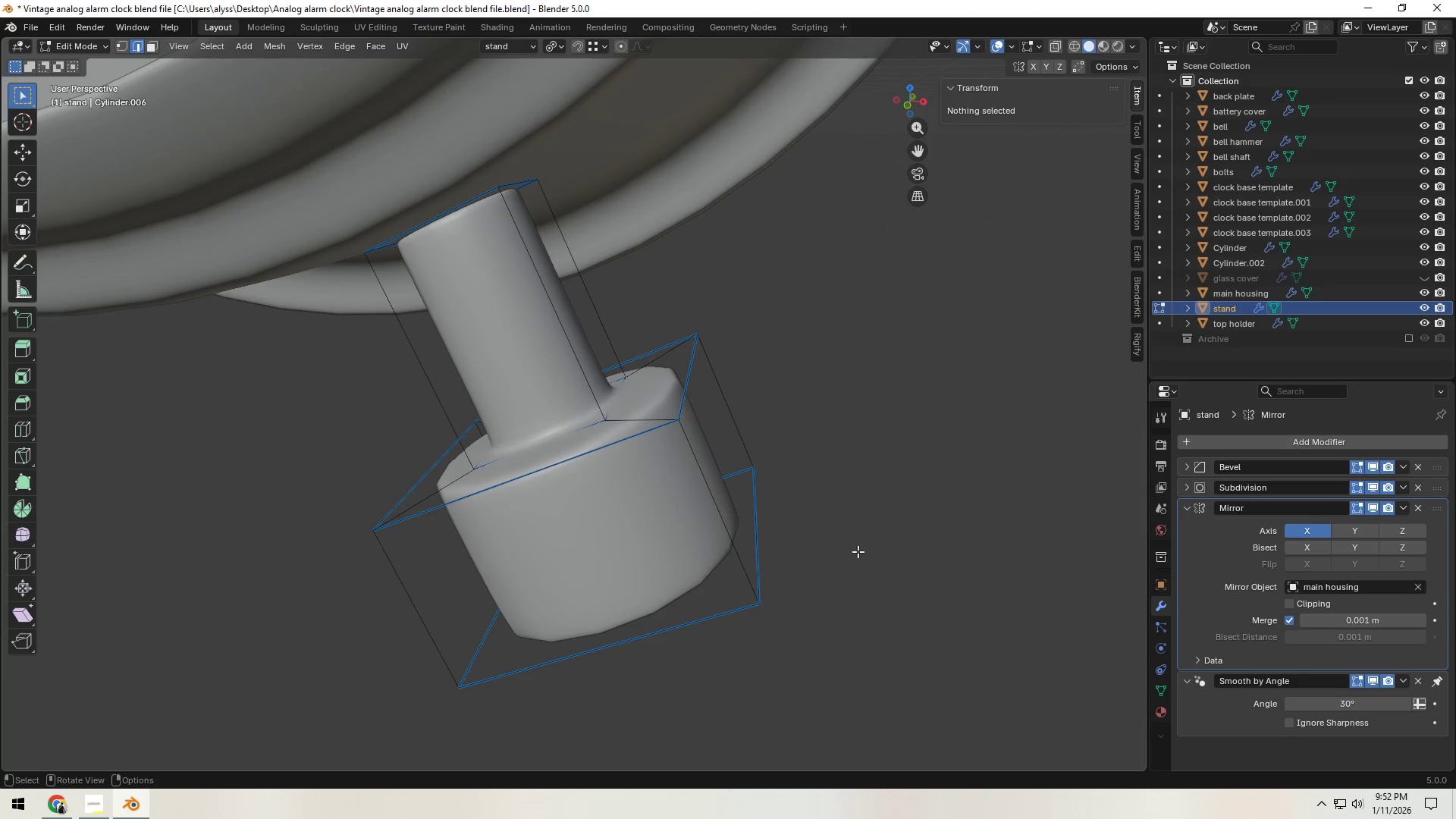 
hold_key(key=AltLeft, duration=2.94)
left_click([616, 444])
 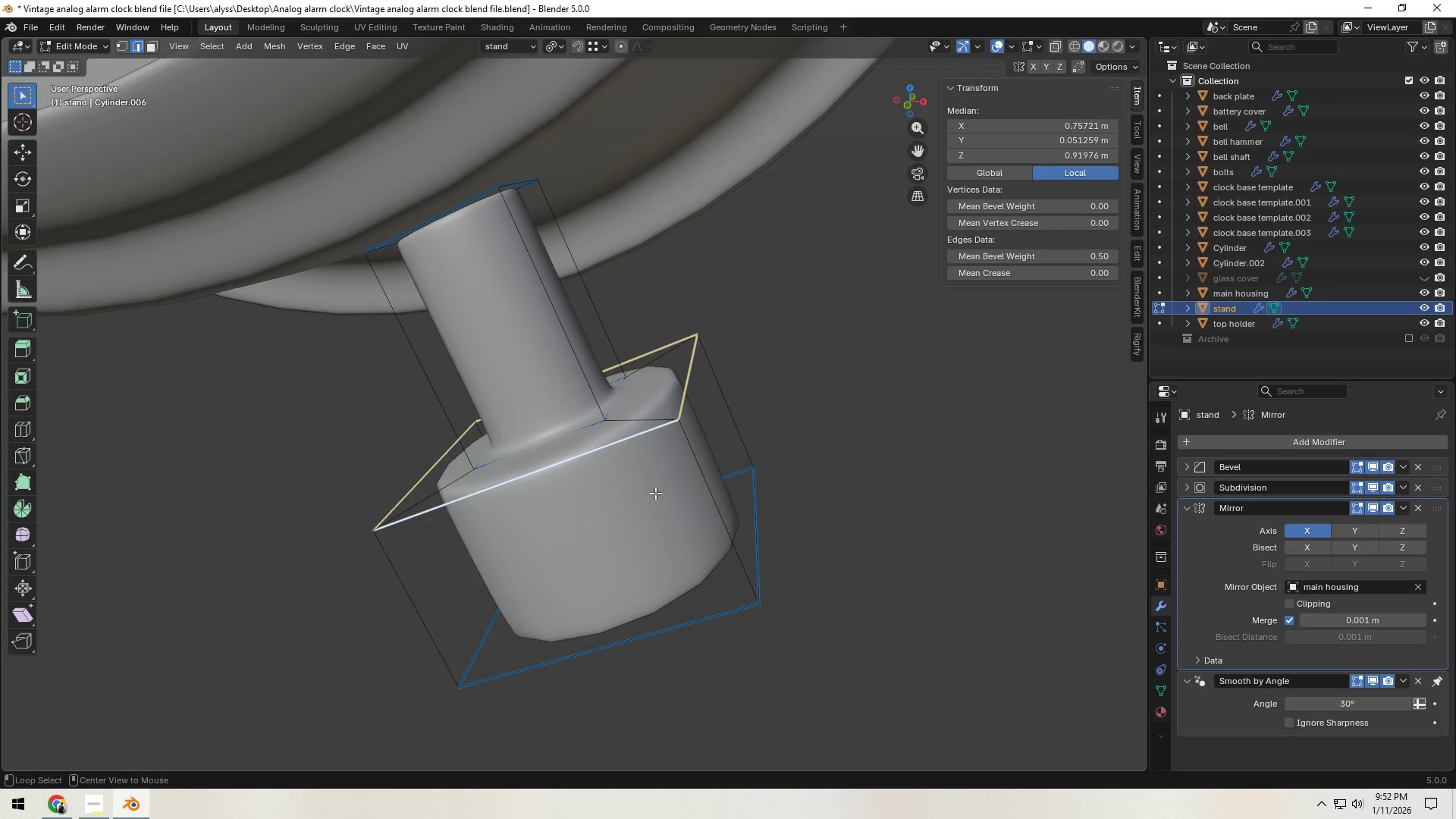 
hold_key(key=ShiftLeft, duration=0.92)
left_click([690, 628])
 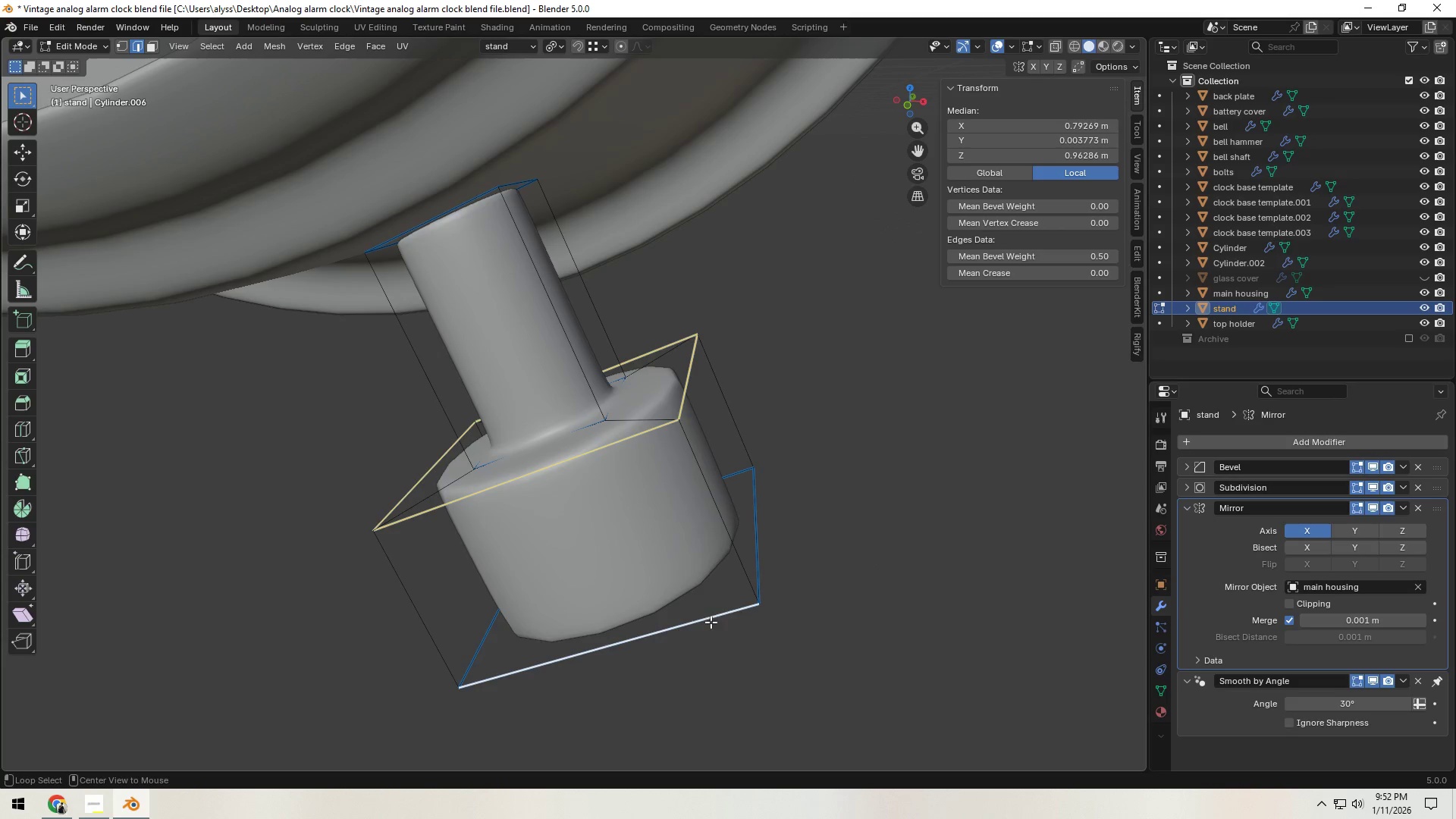 
hold_key(key=ShiftLeft, duration=0.83)
left_click([768, 566])
 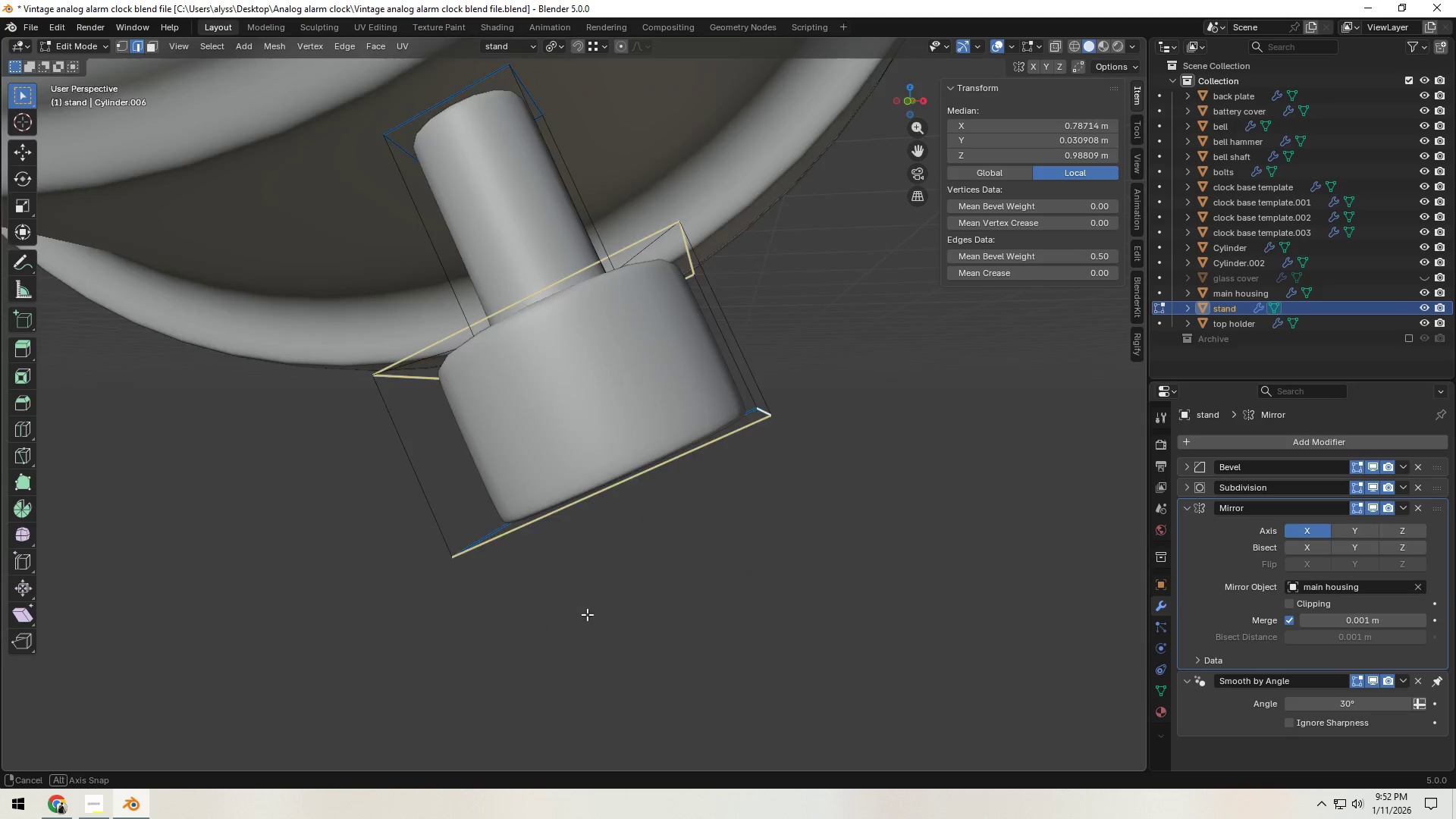 
hold_key(key=ShiftLeft, duration=1.5)
left_click([513, 355])
 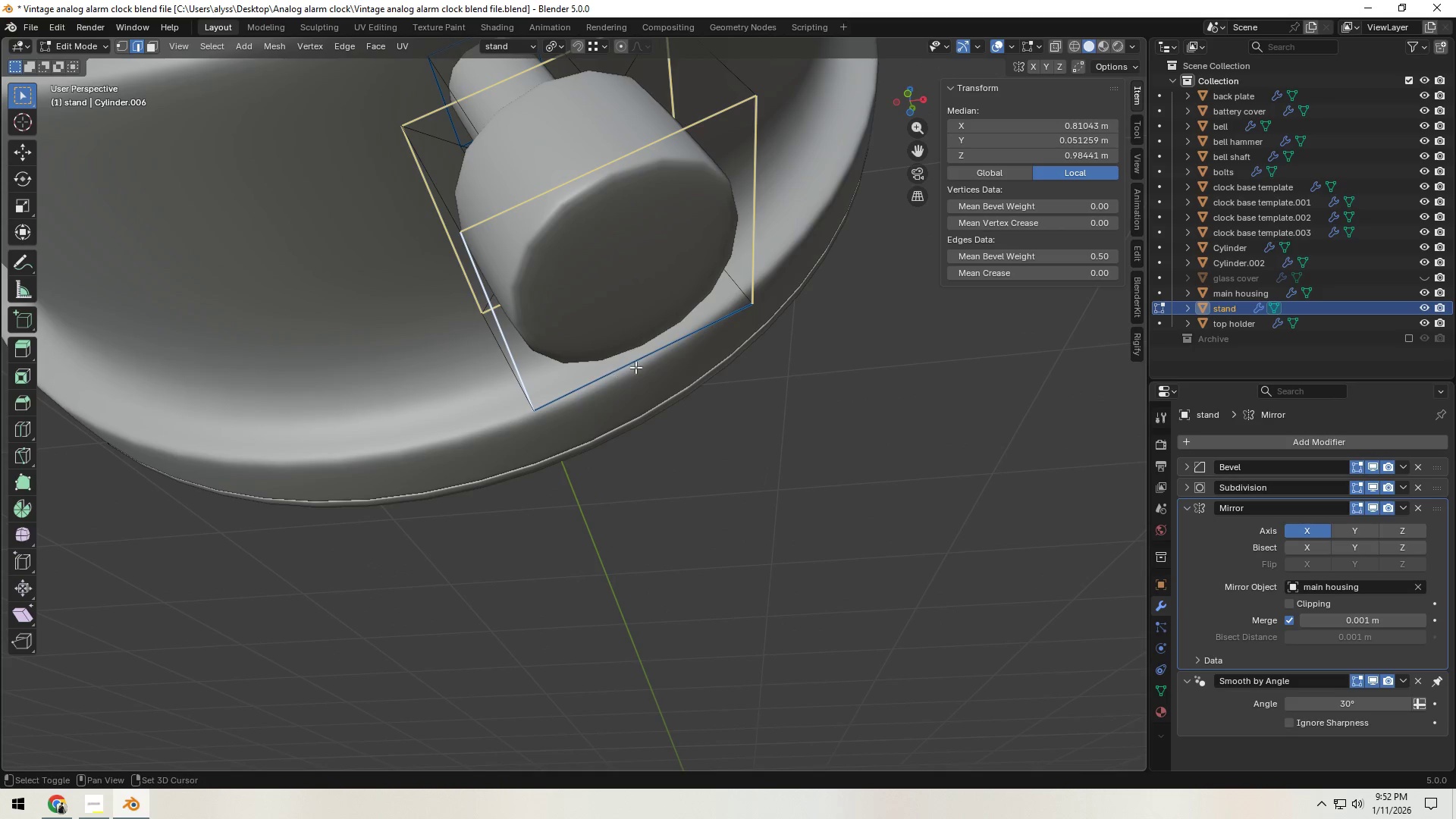 
left_click([636, 365])
 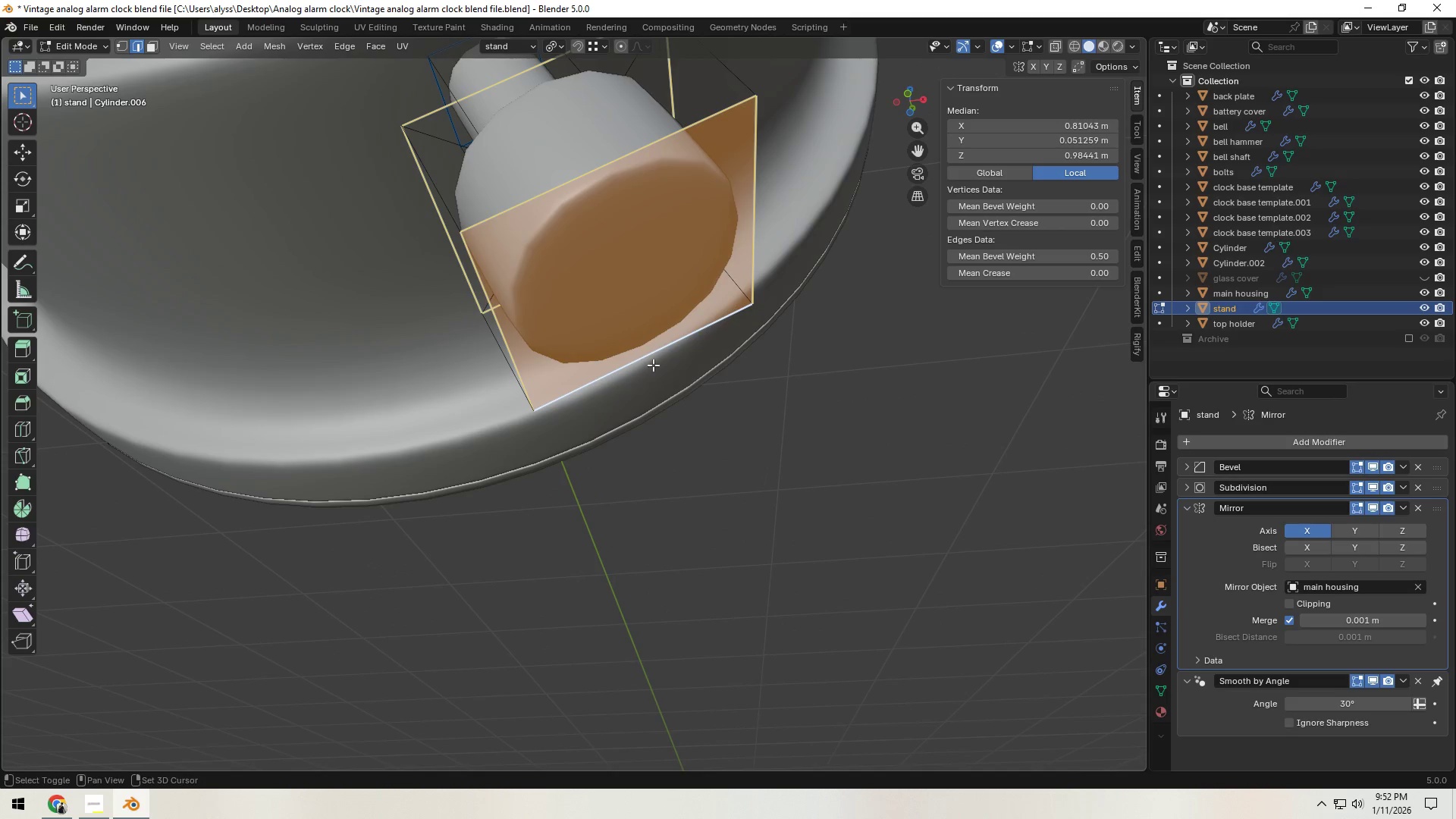 
key(Shift+ShiftLeft)
 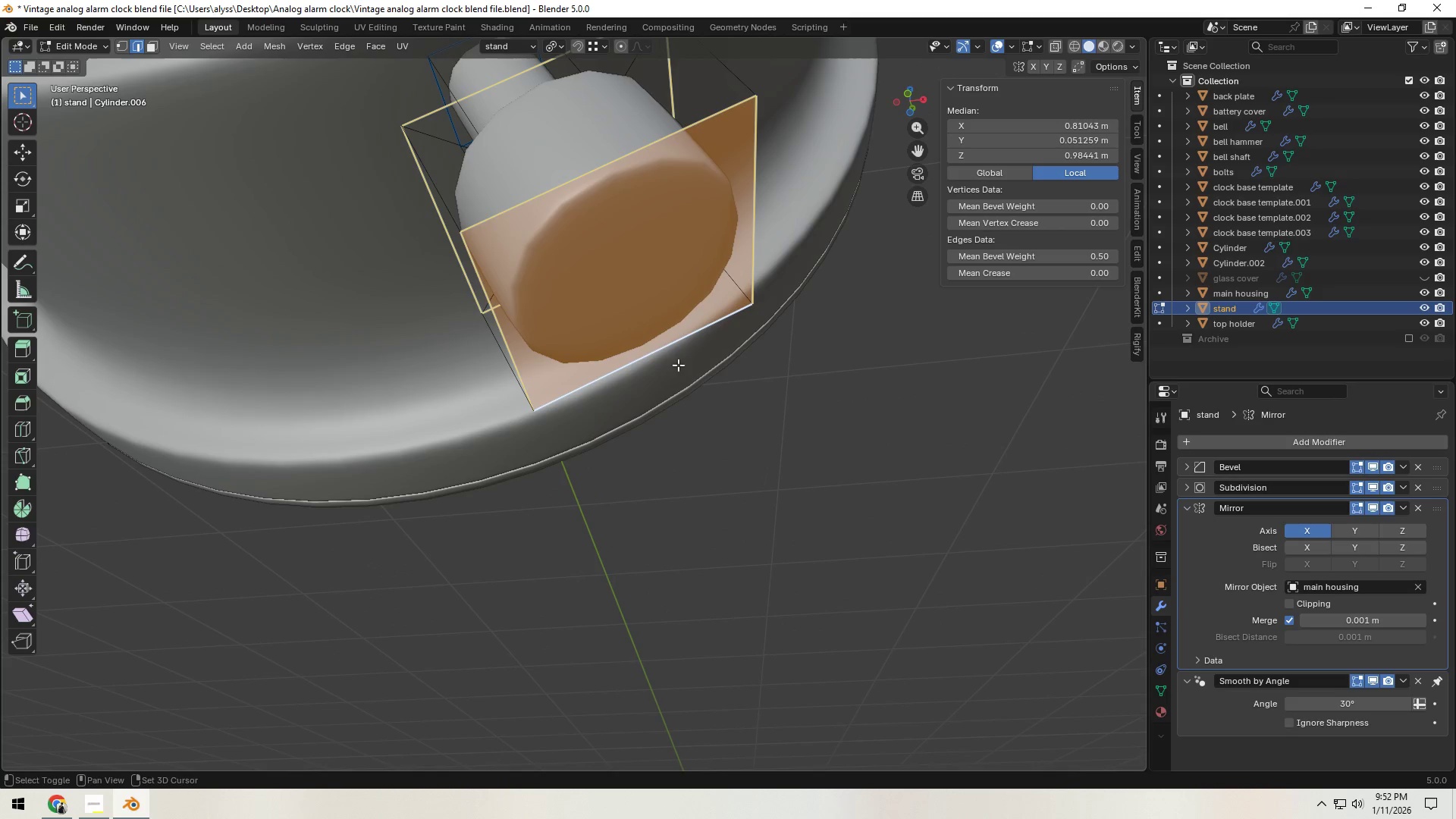 
key(Shift+ShiftLeft)
 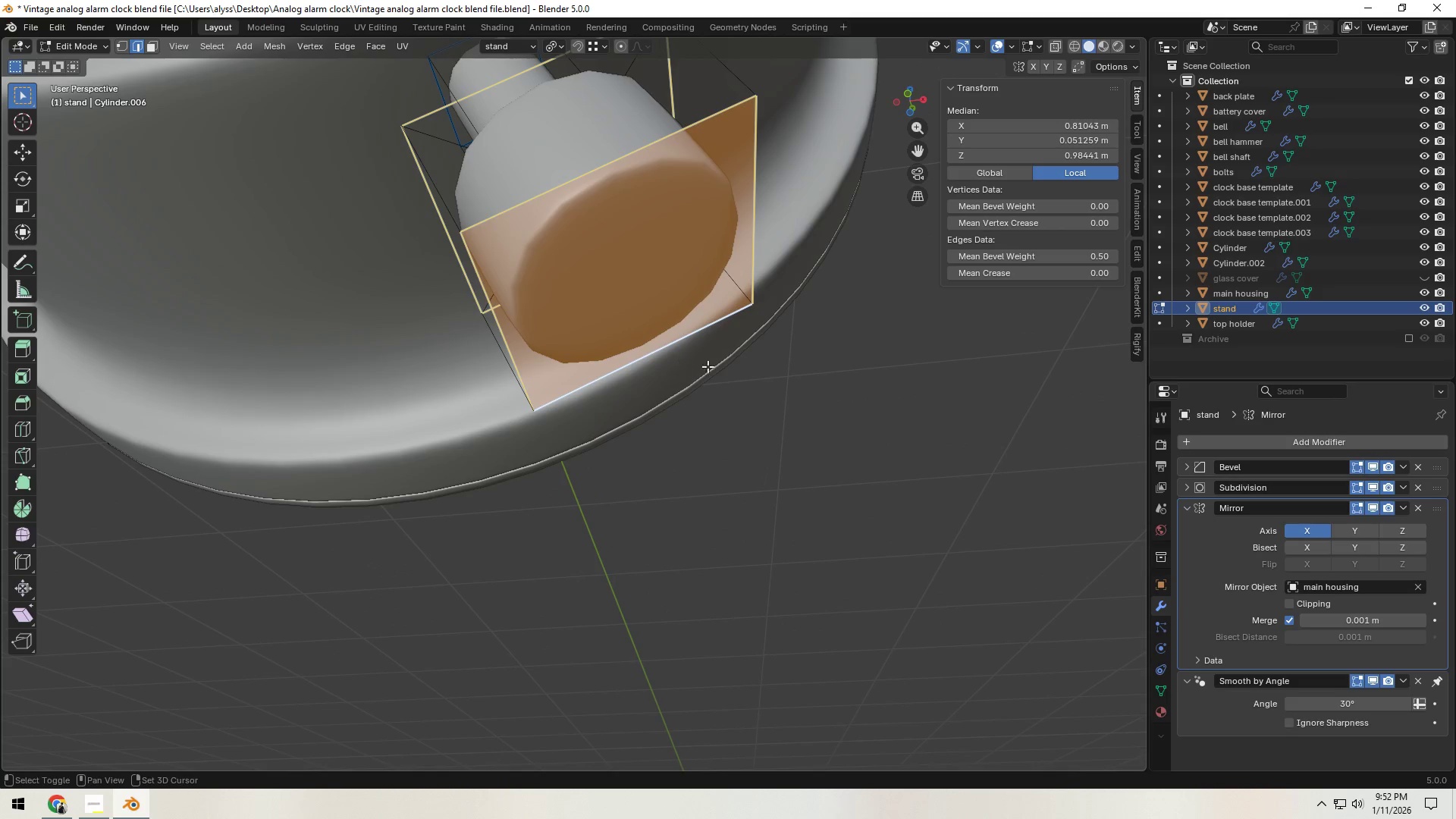 
key(Shift+ShiftLeft)
 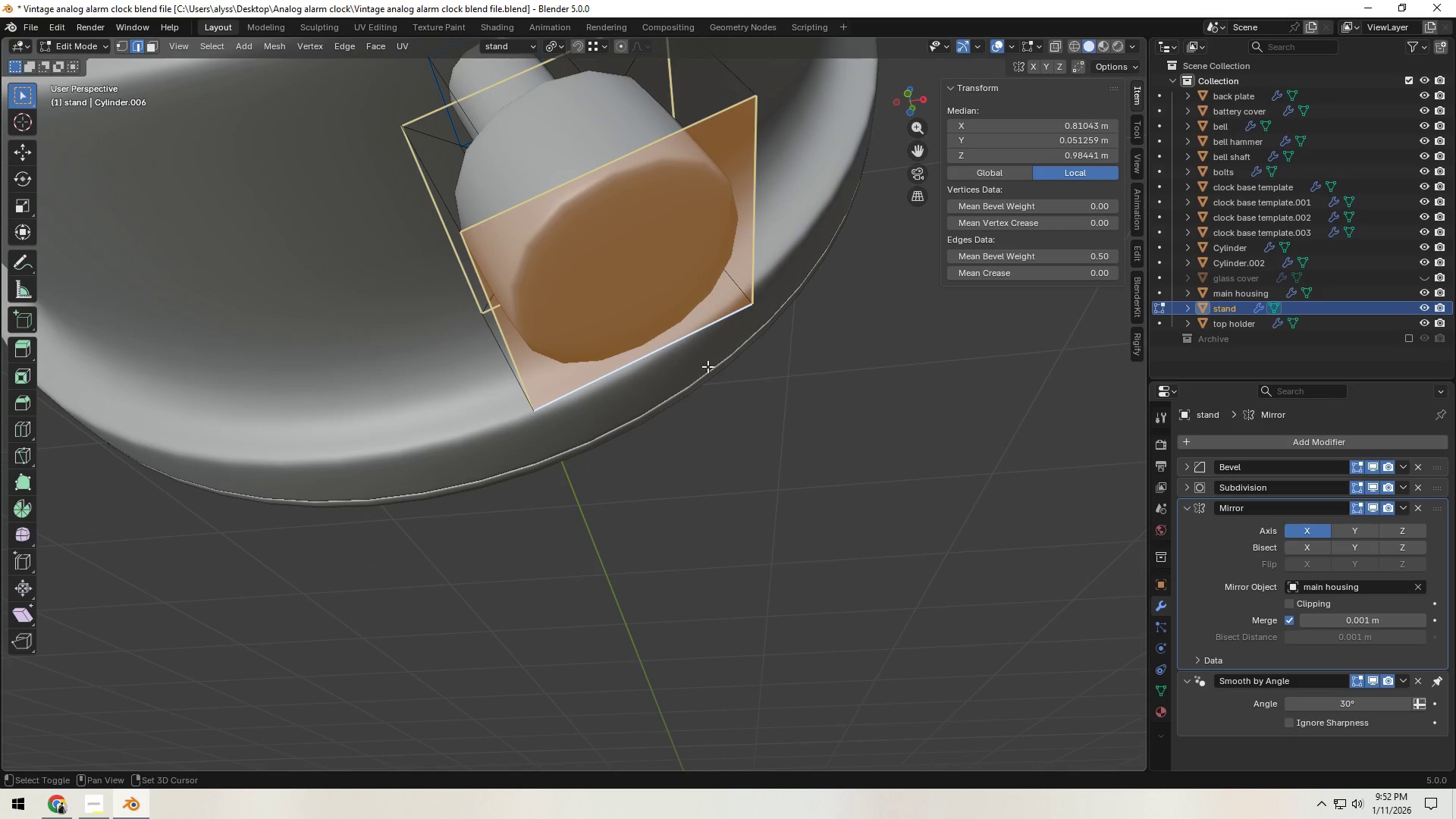 
key(Shift+ShiftLeft)
 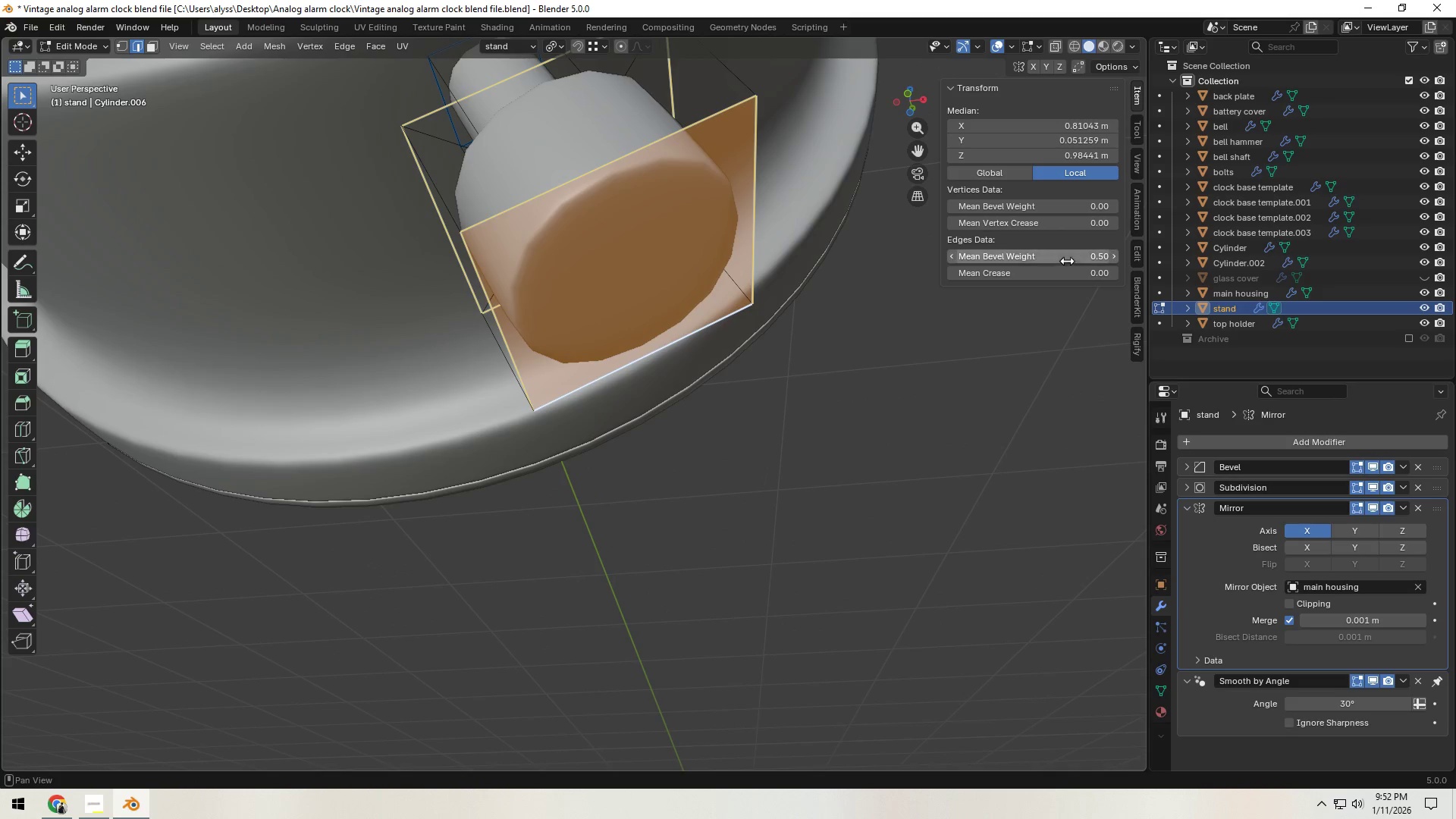 
left_click_drag(start_coordinate=[1068, 259], to_coordinate=[759, 302])
 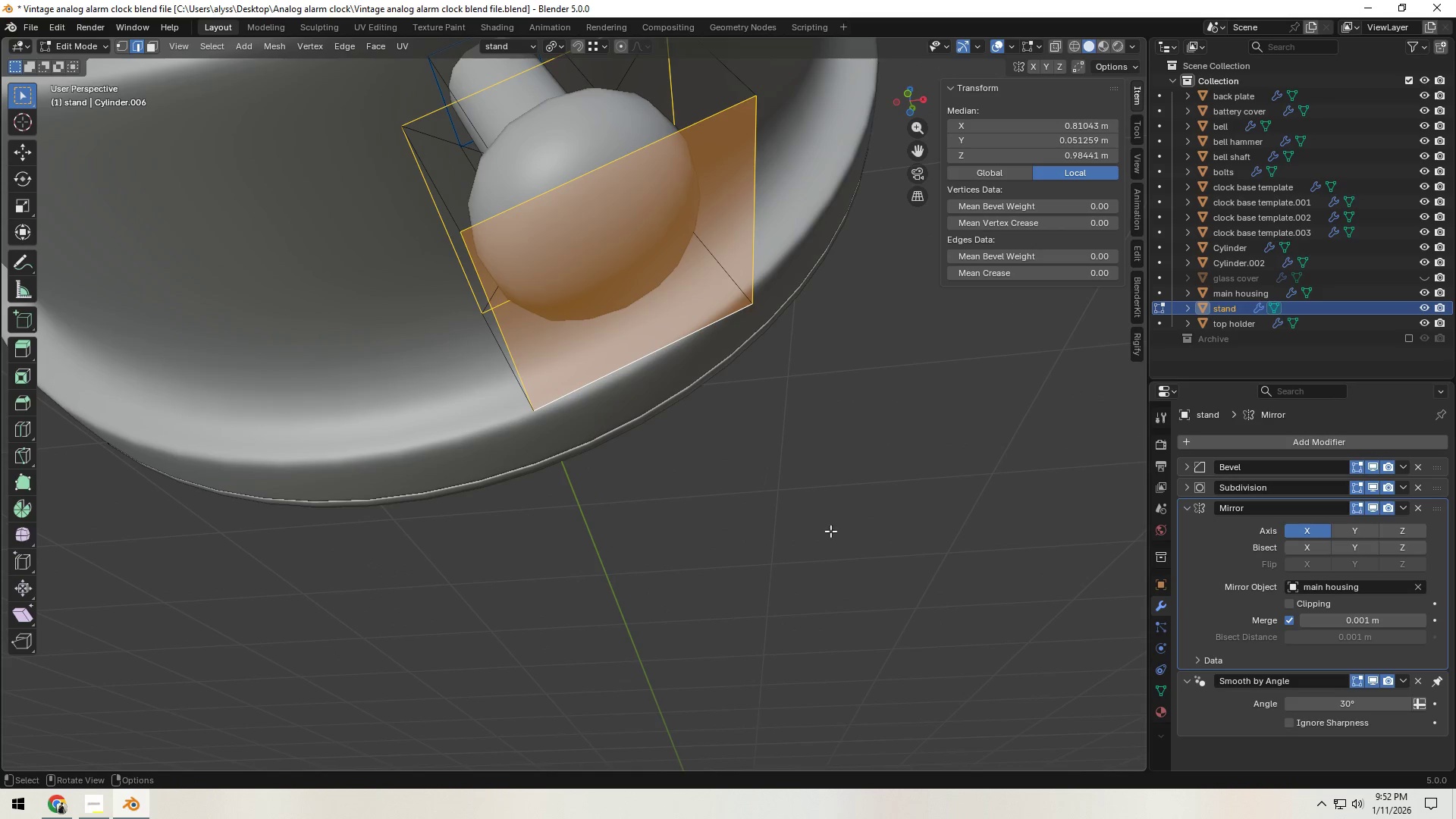 
left_click([832, 534])
 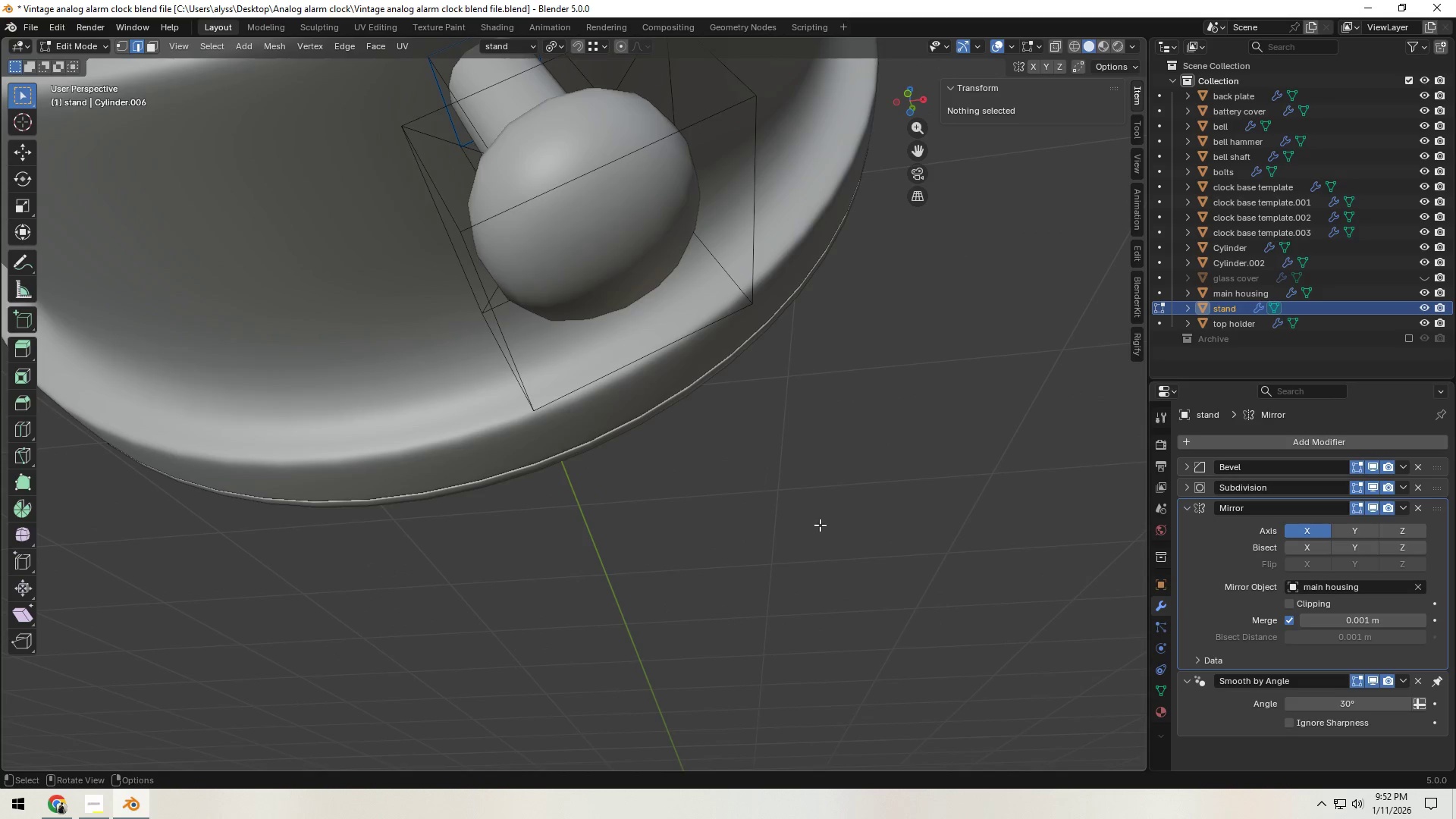 
key(Tab)
 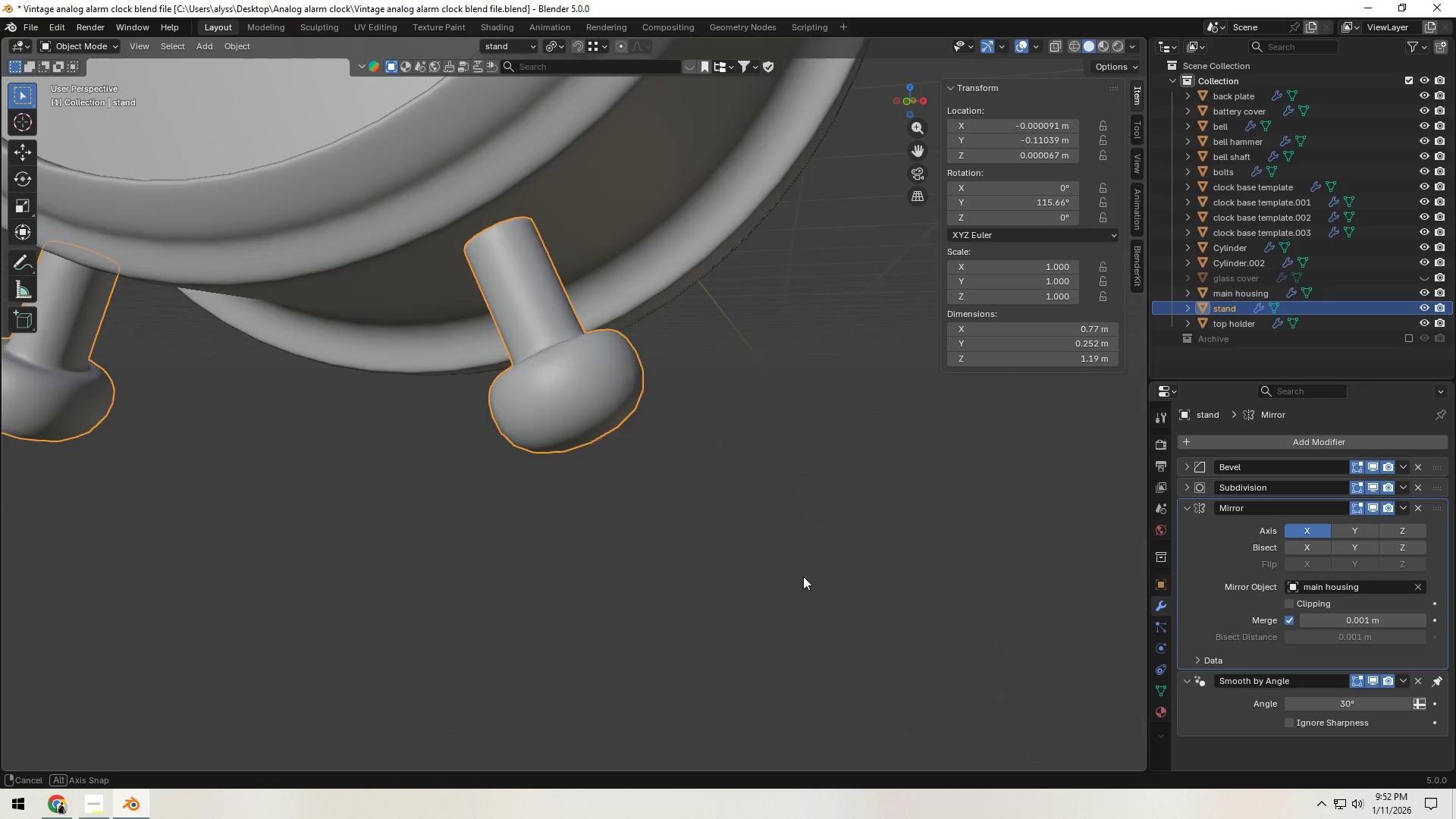 
scroll: coordinate [820, 525], scroll_direction: down, amount: 2.0
 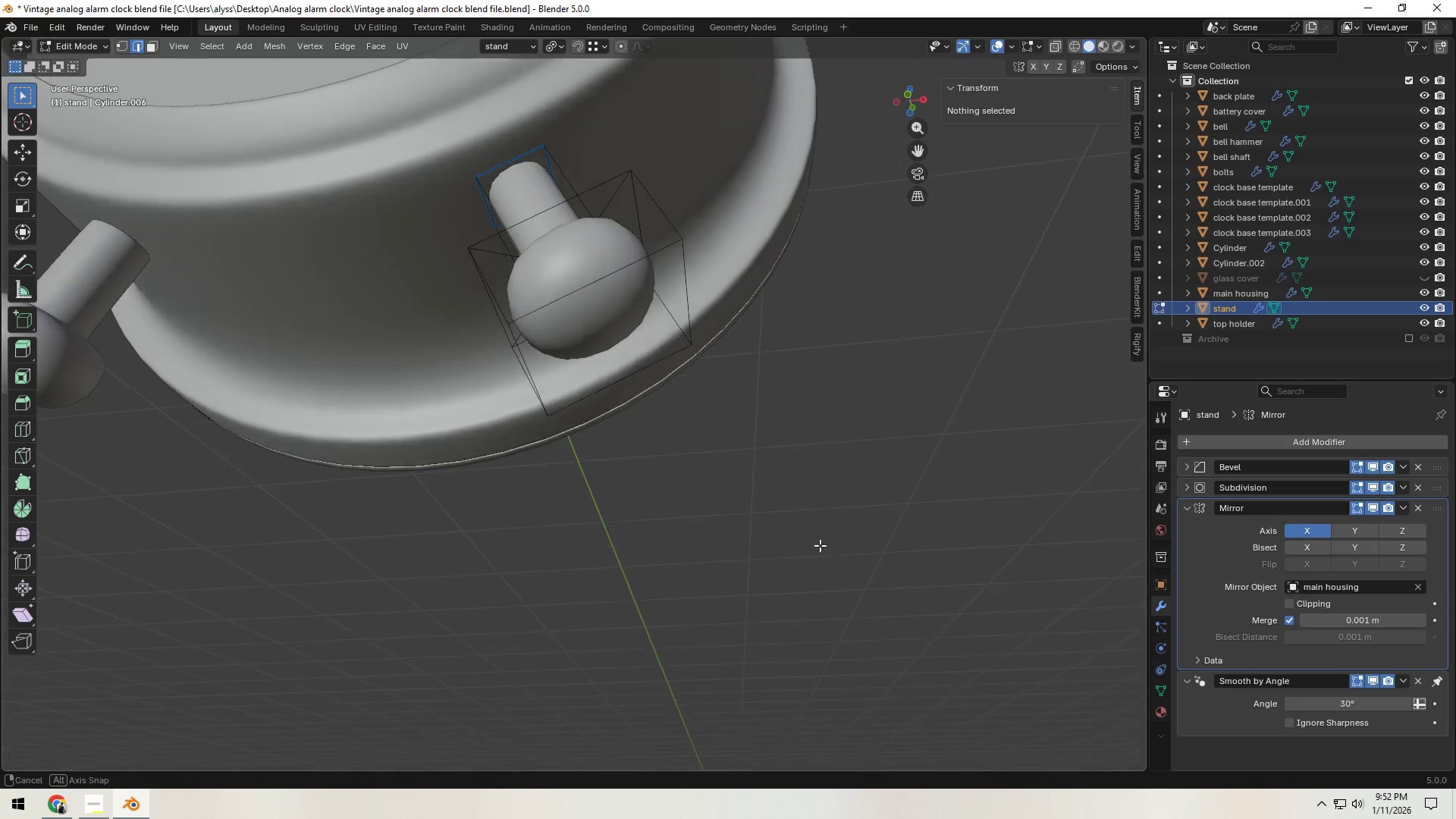 
left_click([803, 588])
 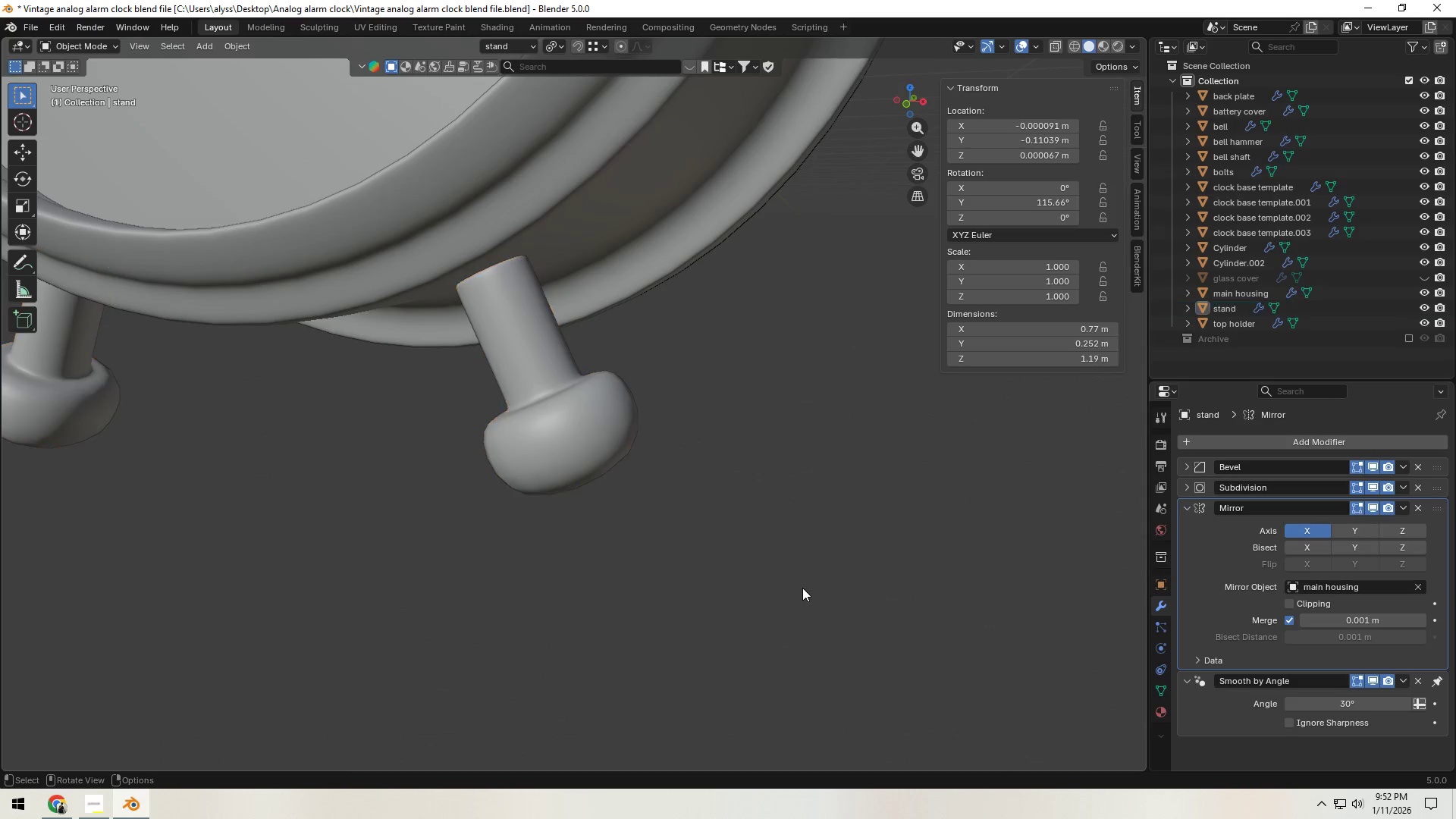 
scroll: coordinate [802, 588], scroll_direction: down, amount: 8.0
 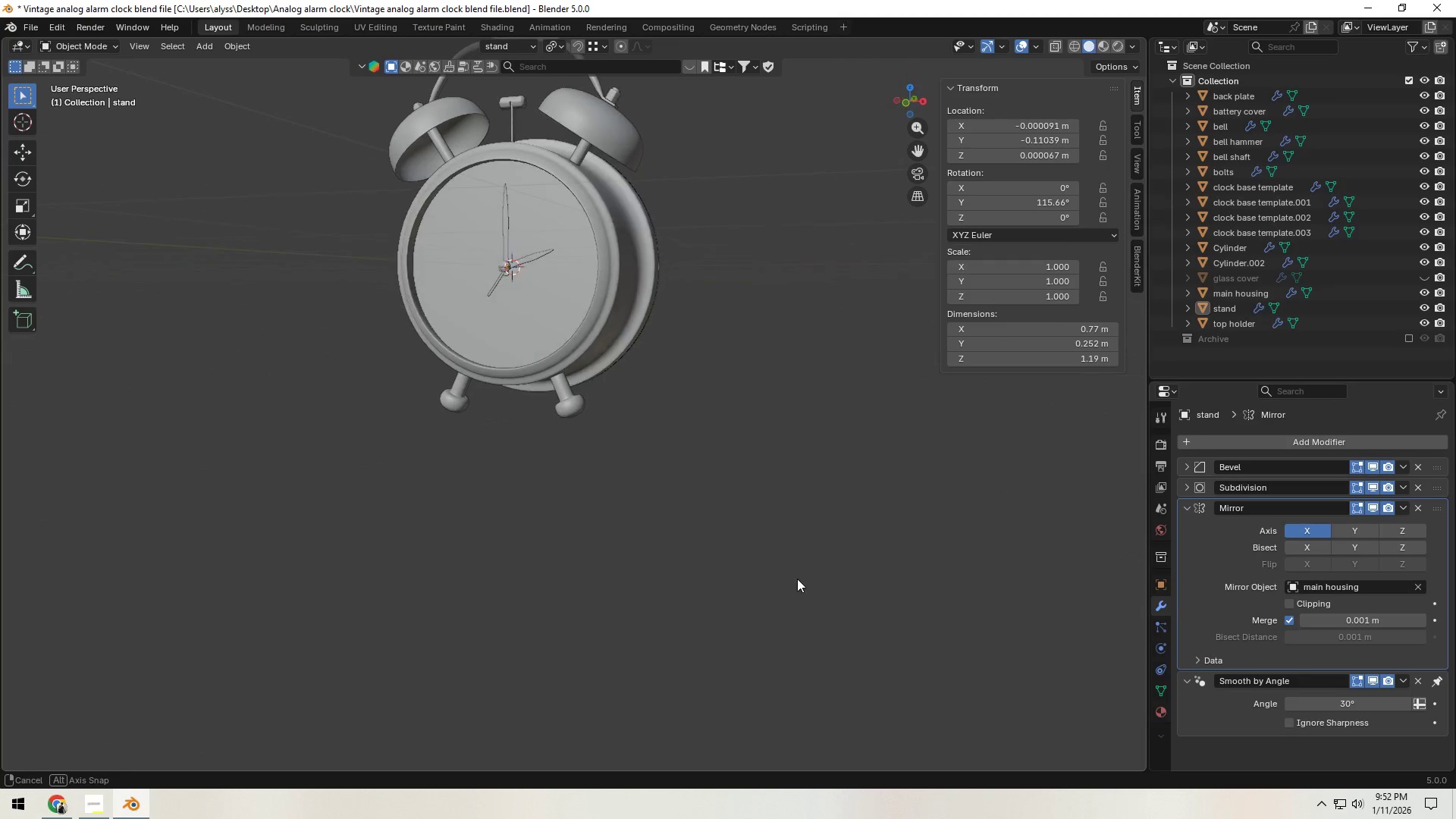 
left_click([598, 500])
 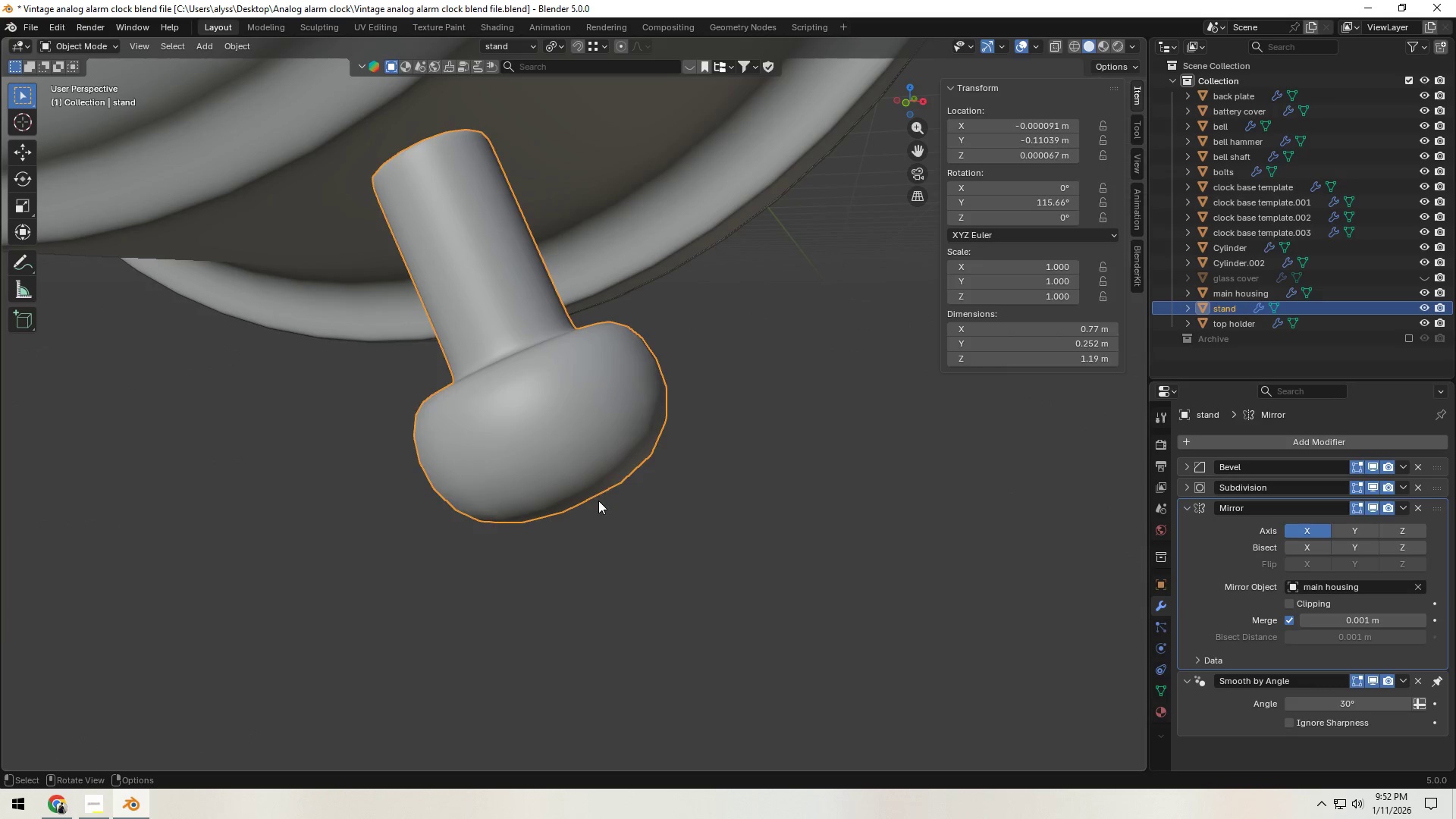 
scroll: coordinate [789, 580], scroll_direction: up, amount: 10.0
 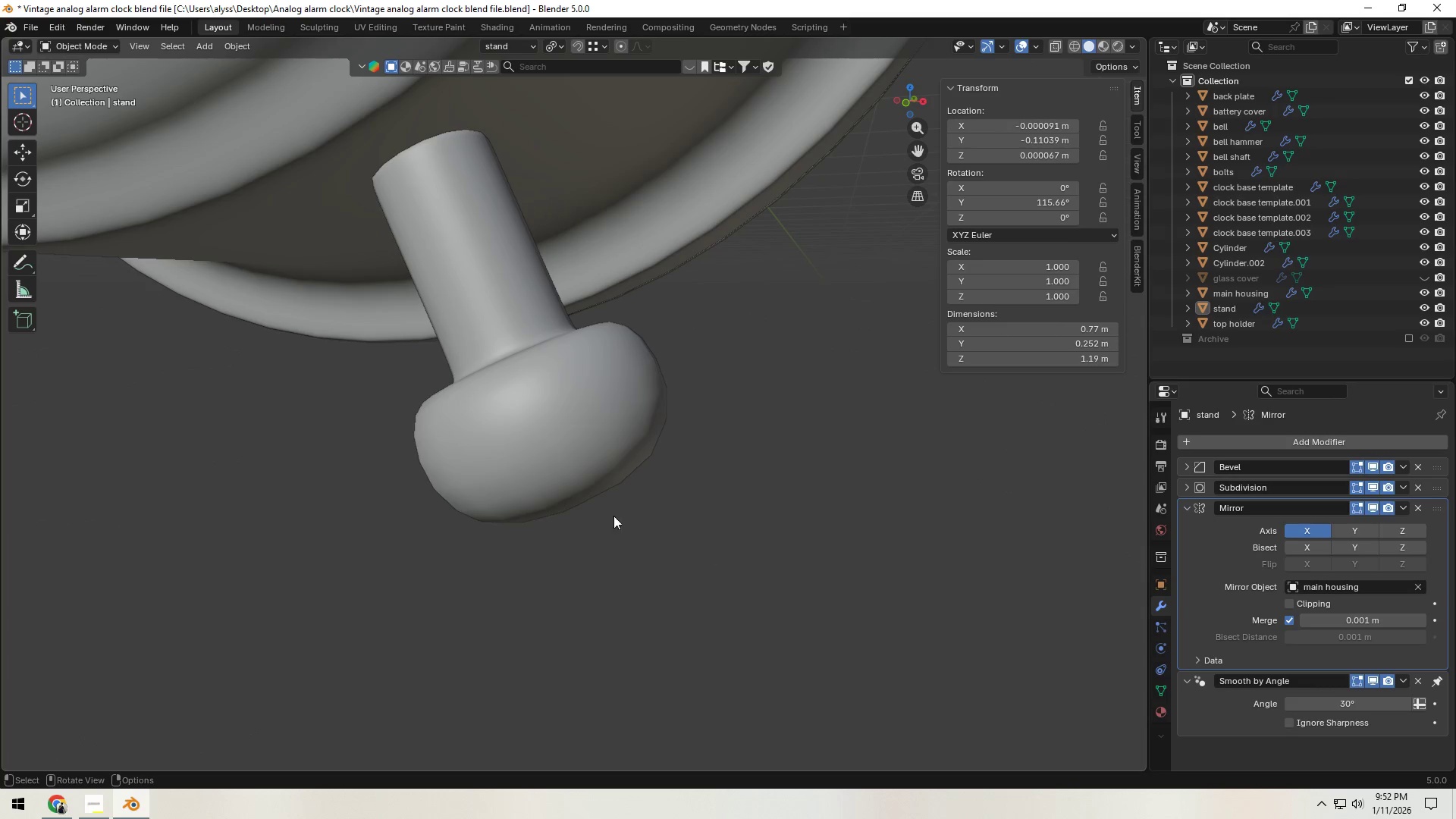 
key(Tab)
 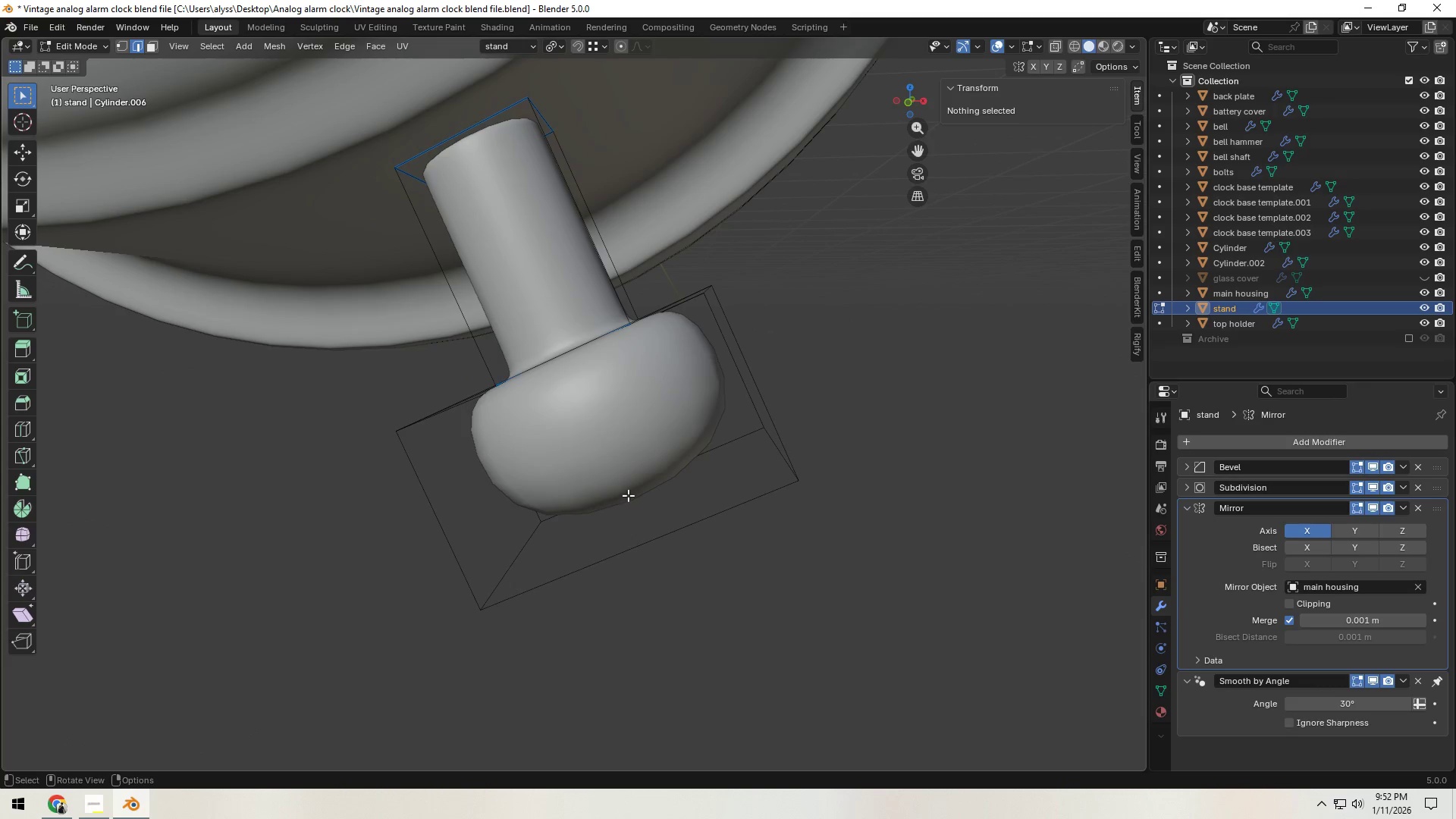 
key(3)
 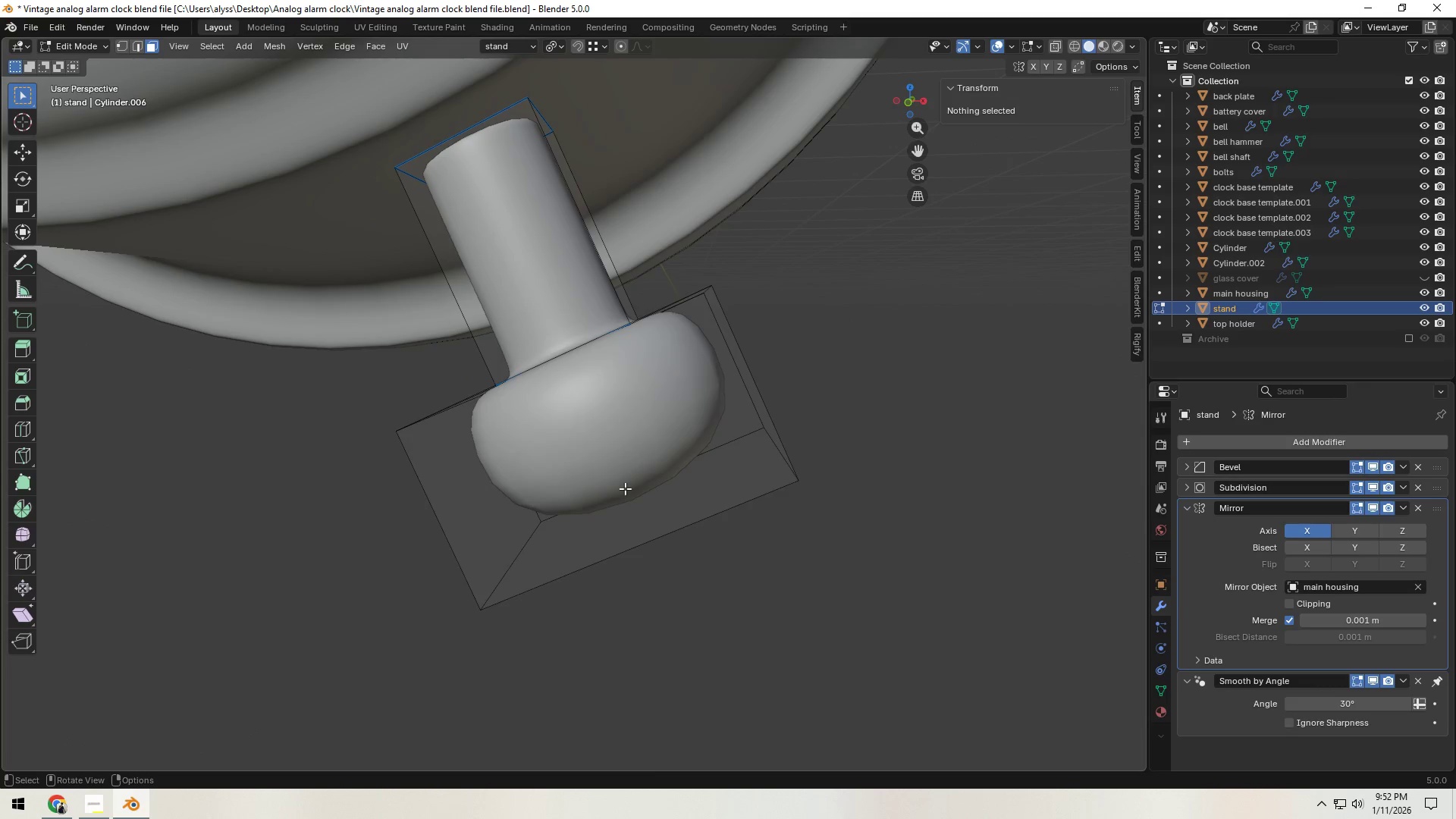 
left_click([625, 488])
 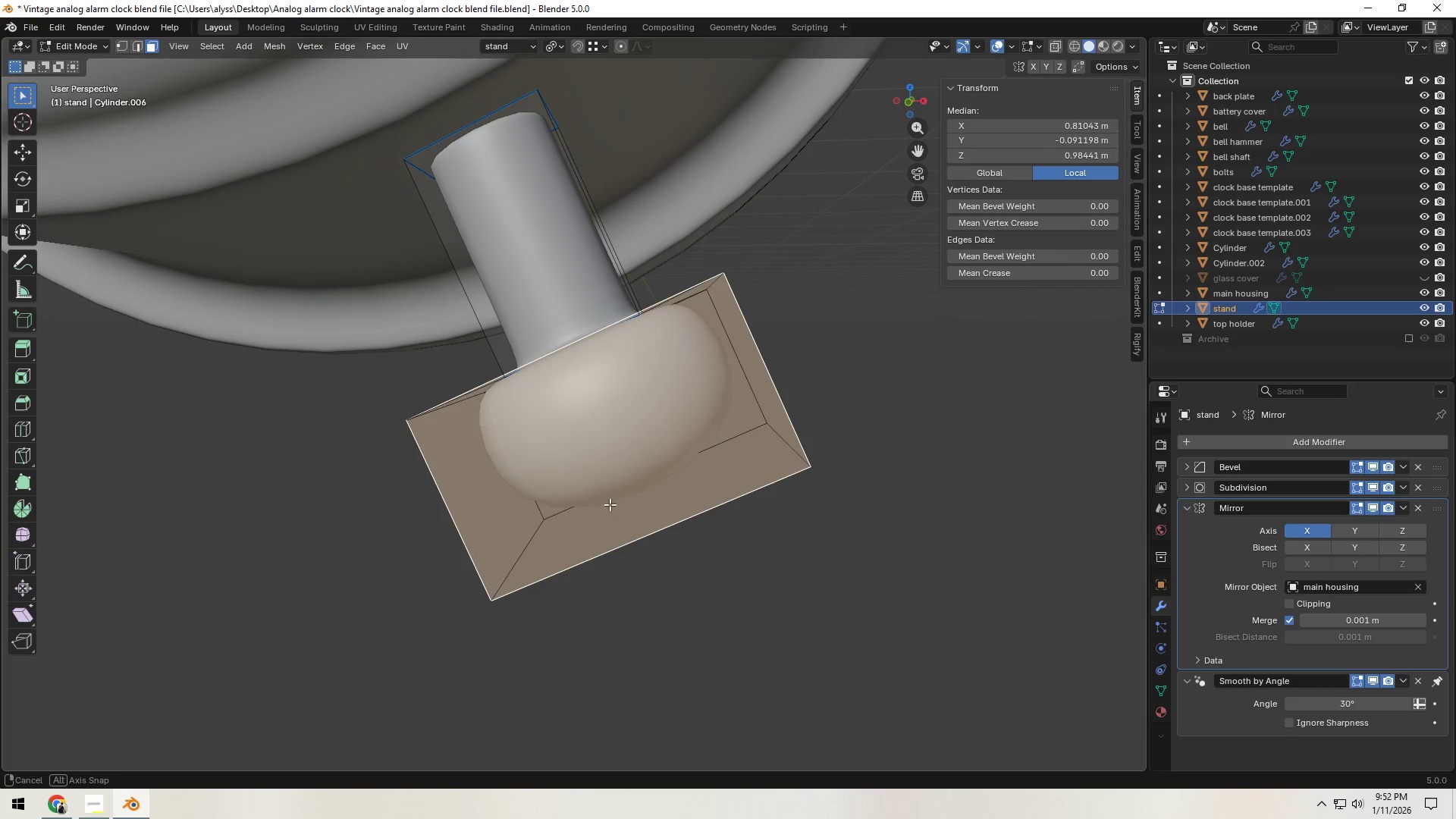 
hold_key(key=AltLeft, duration=0.52)
left_click([755, 413])
 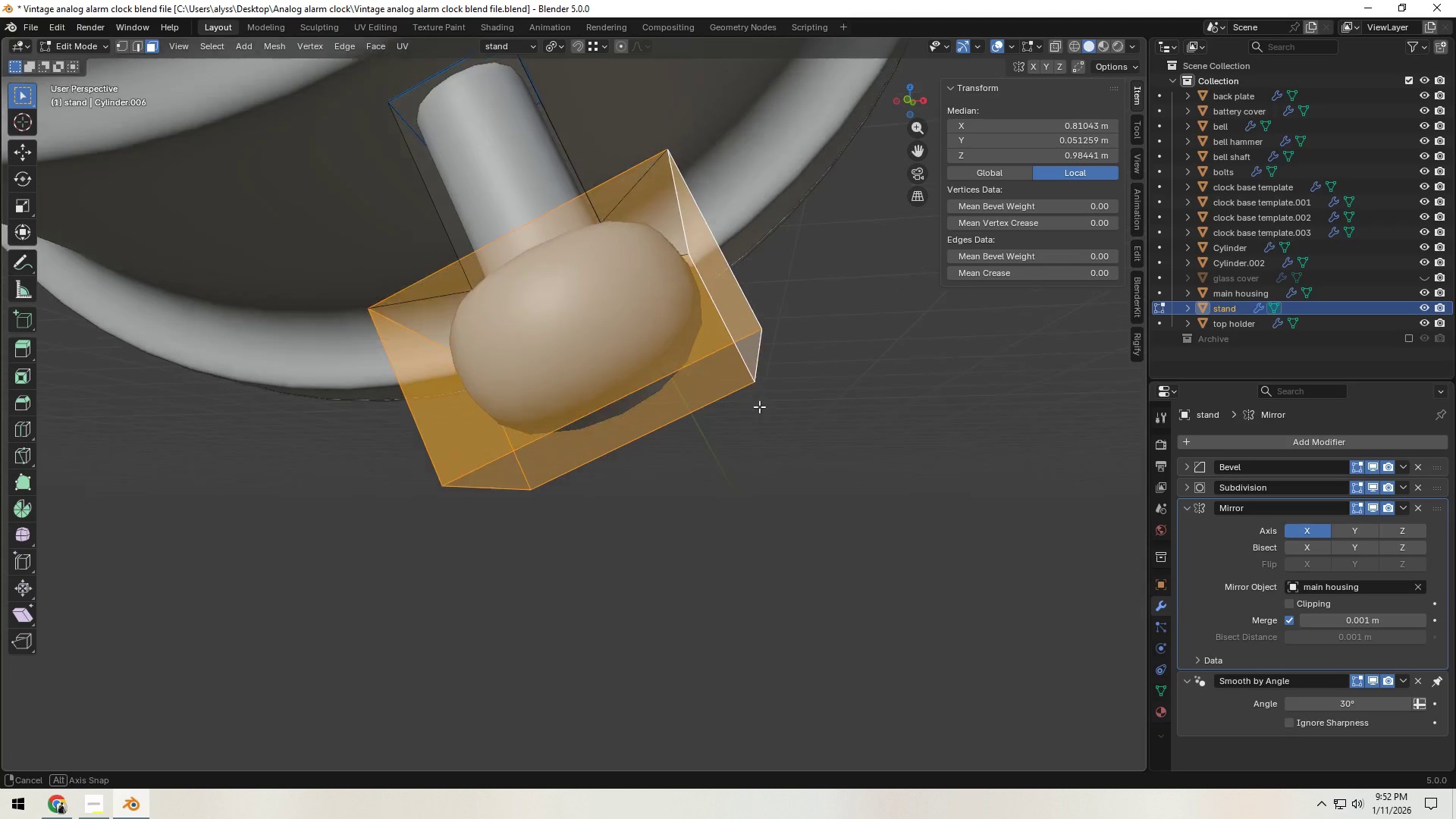 
key(Shift+ShiftLeft)
 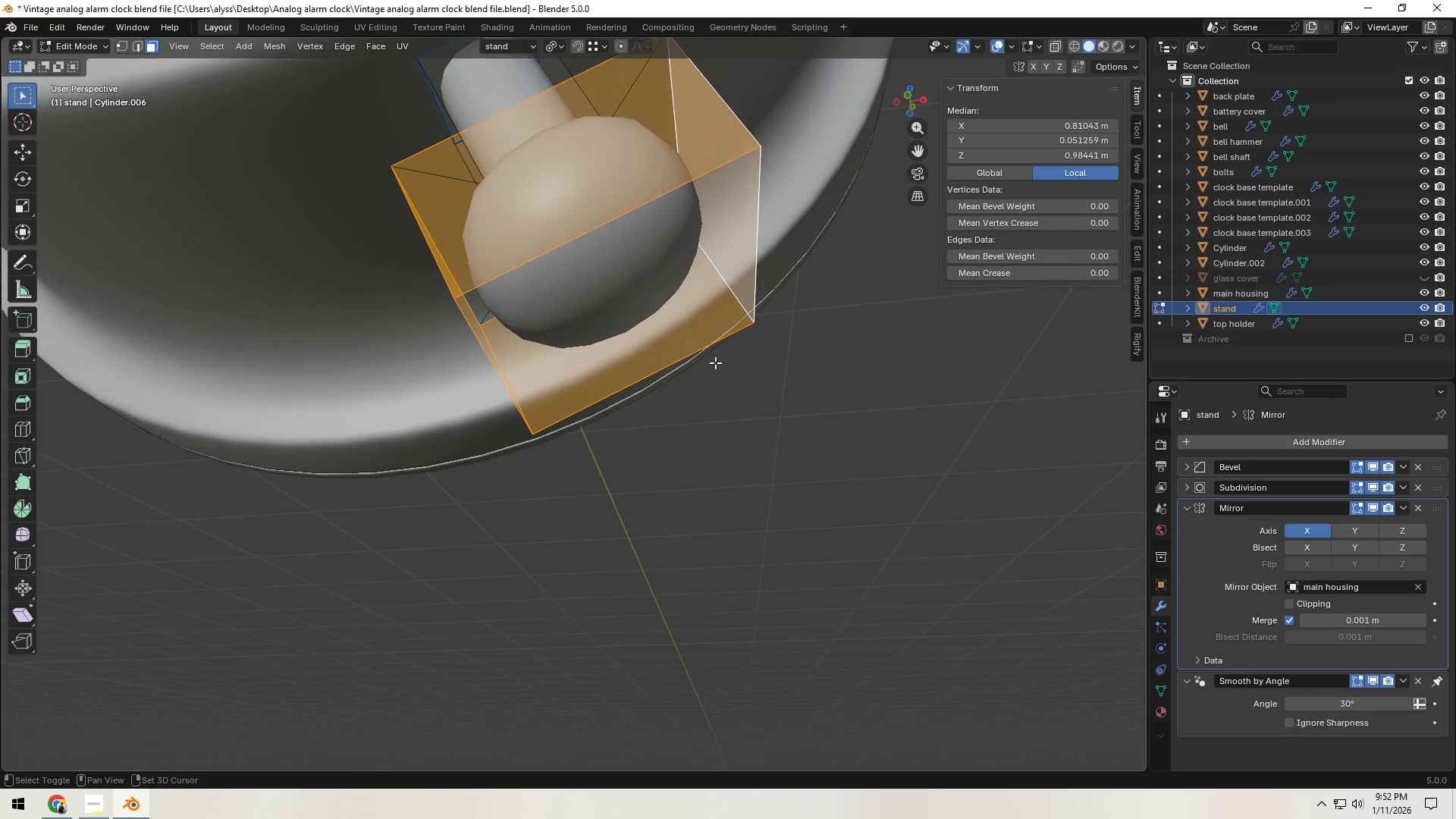 
left_click([655, 317])
 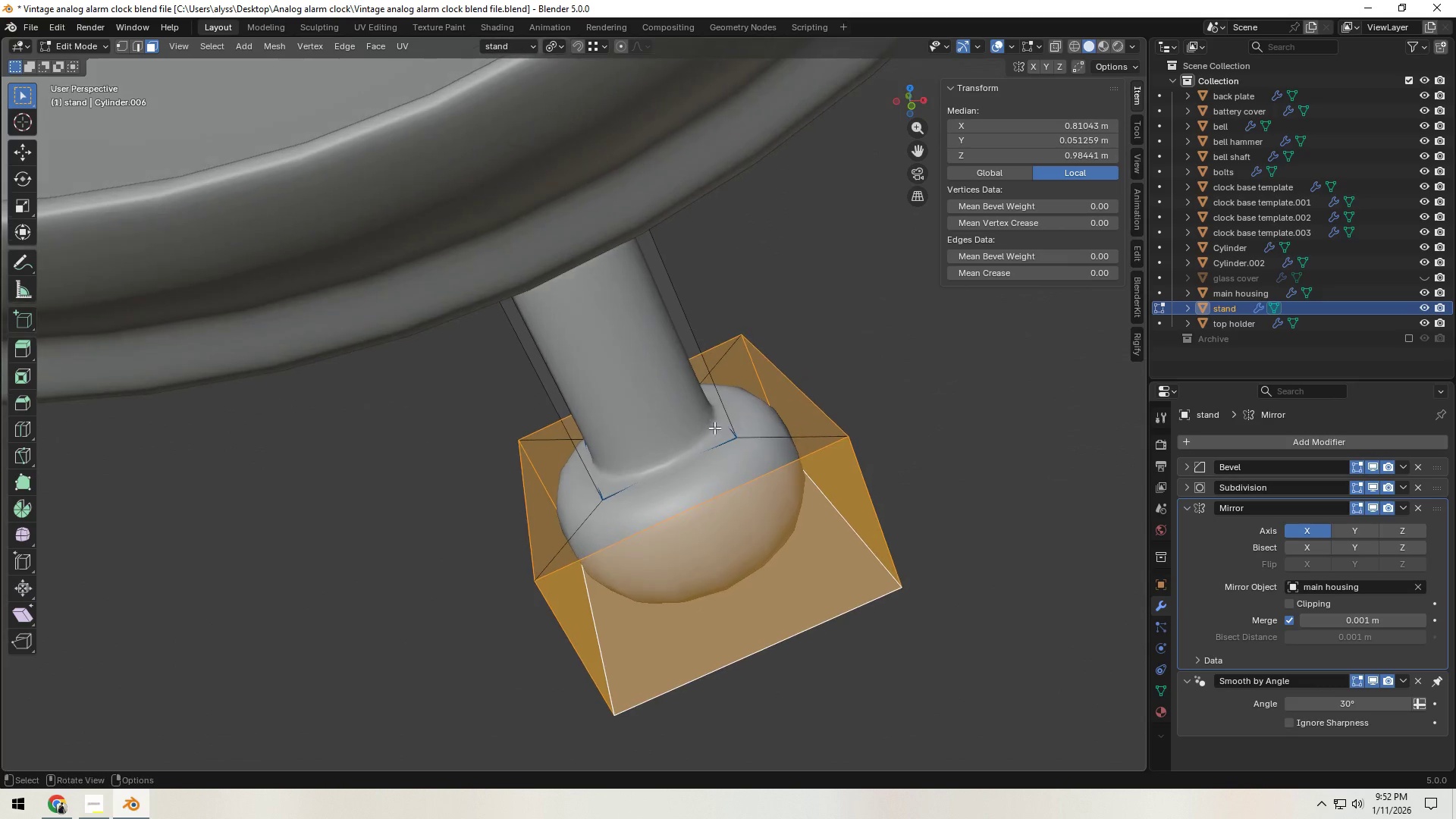 
key(S)
 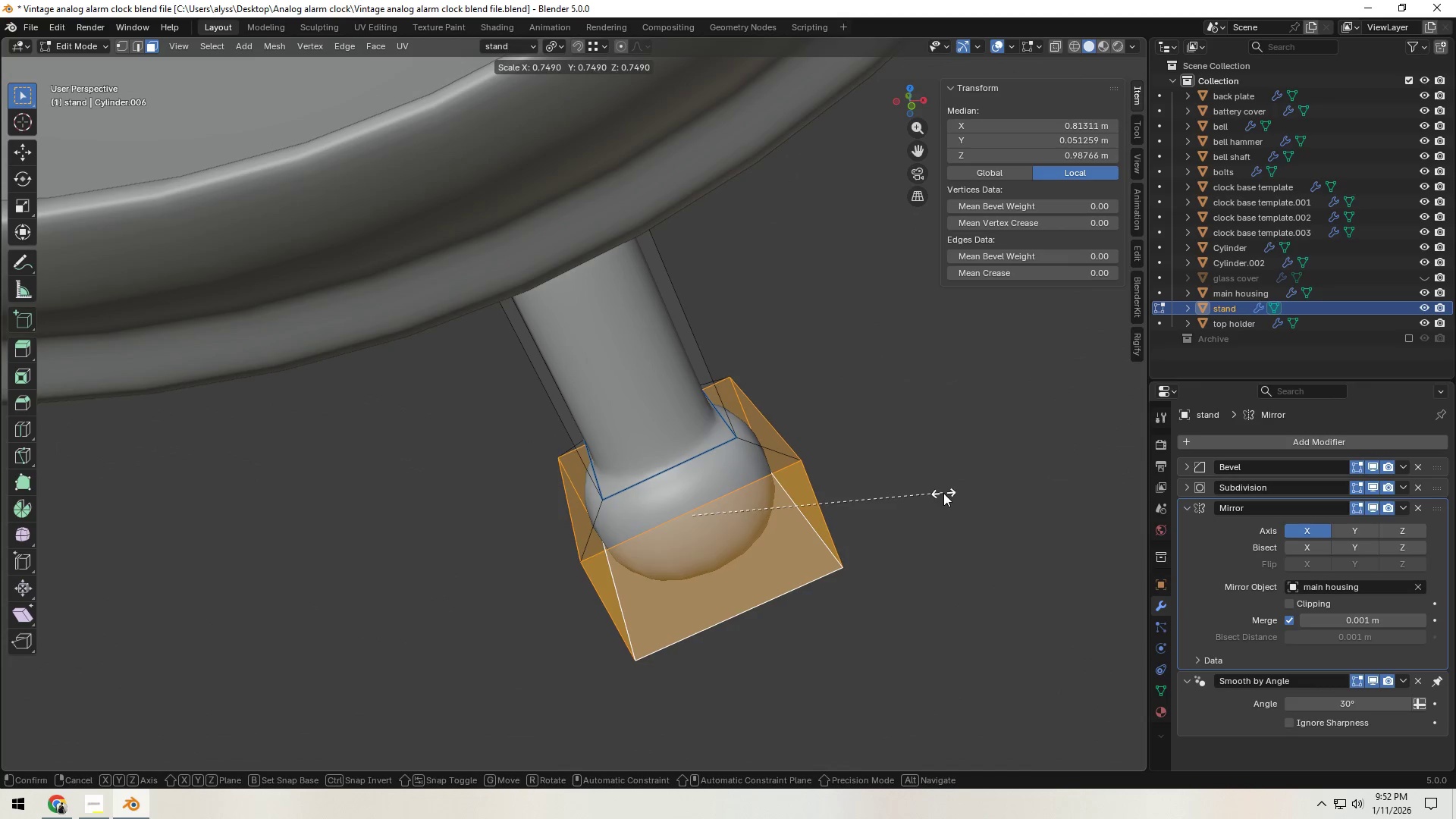 
double_click([987, 491])
 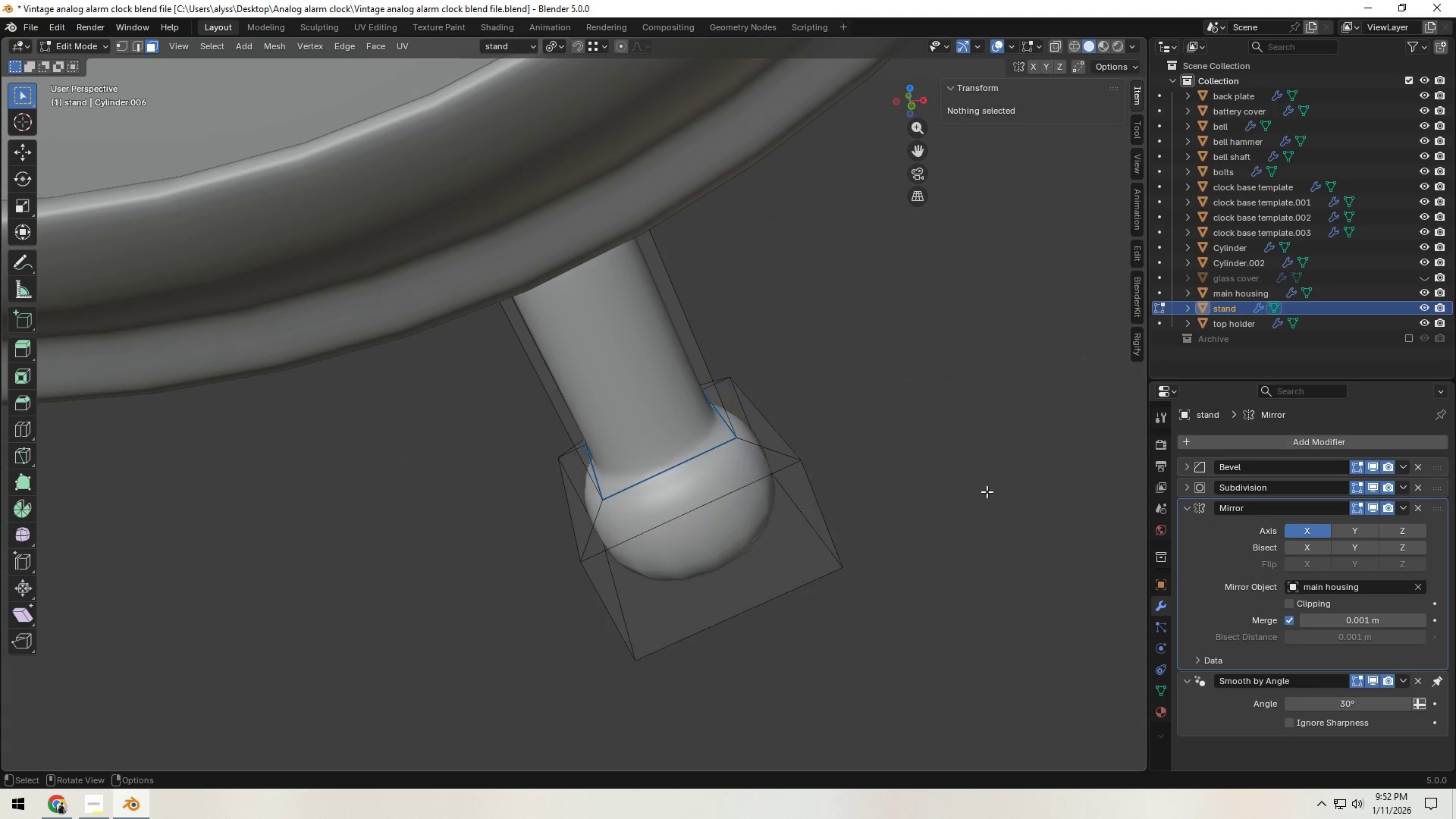 
key(Tab)
 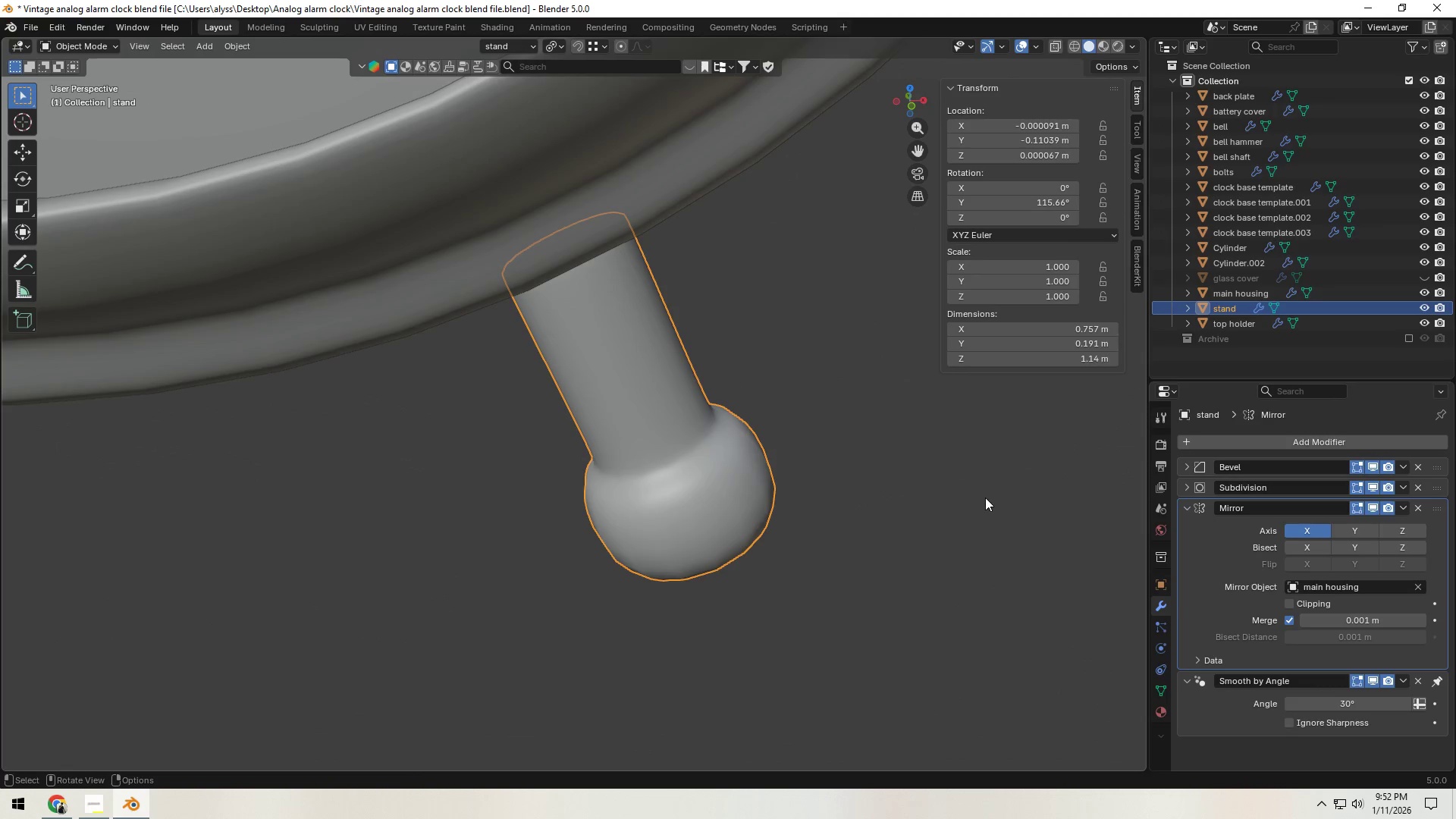 
scroll: coordinate [983, 502], scroll_direction: down, amount: 2.0
 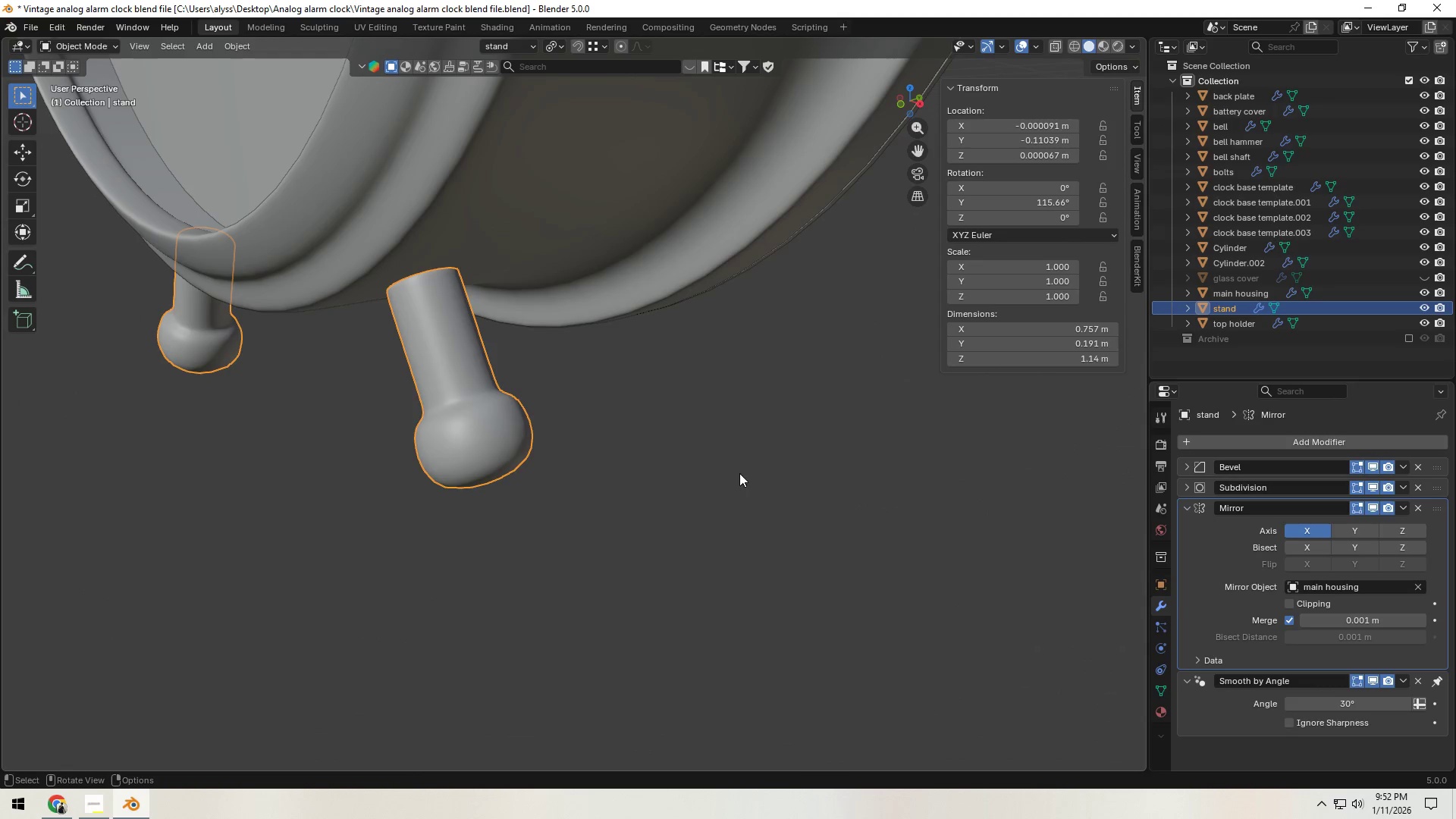 
left_click([487, 423])
 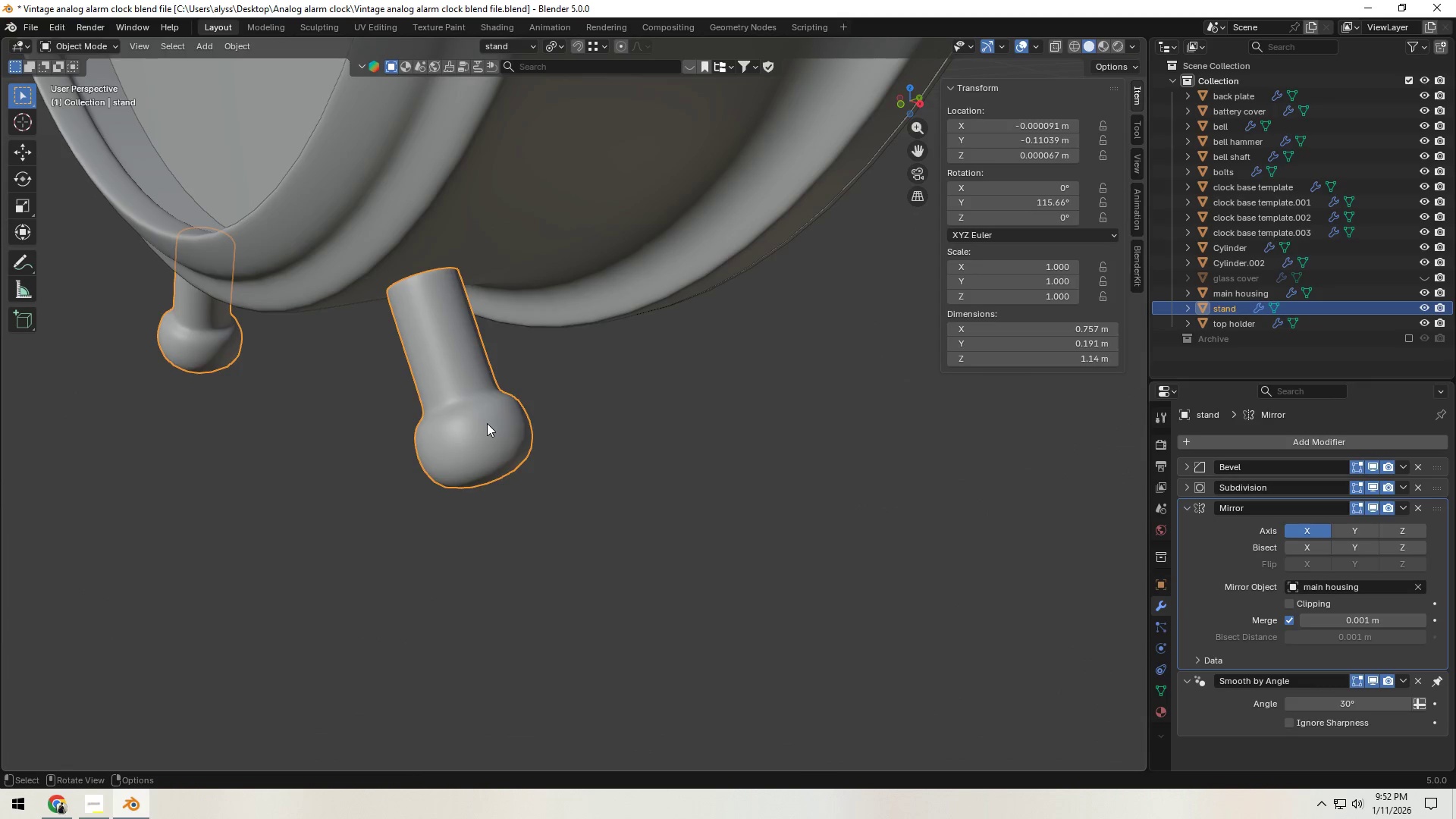 
key(Tab)
 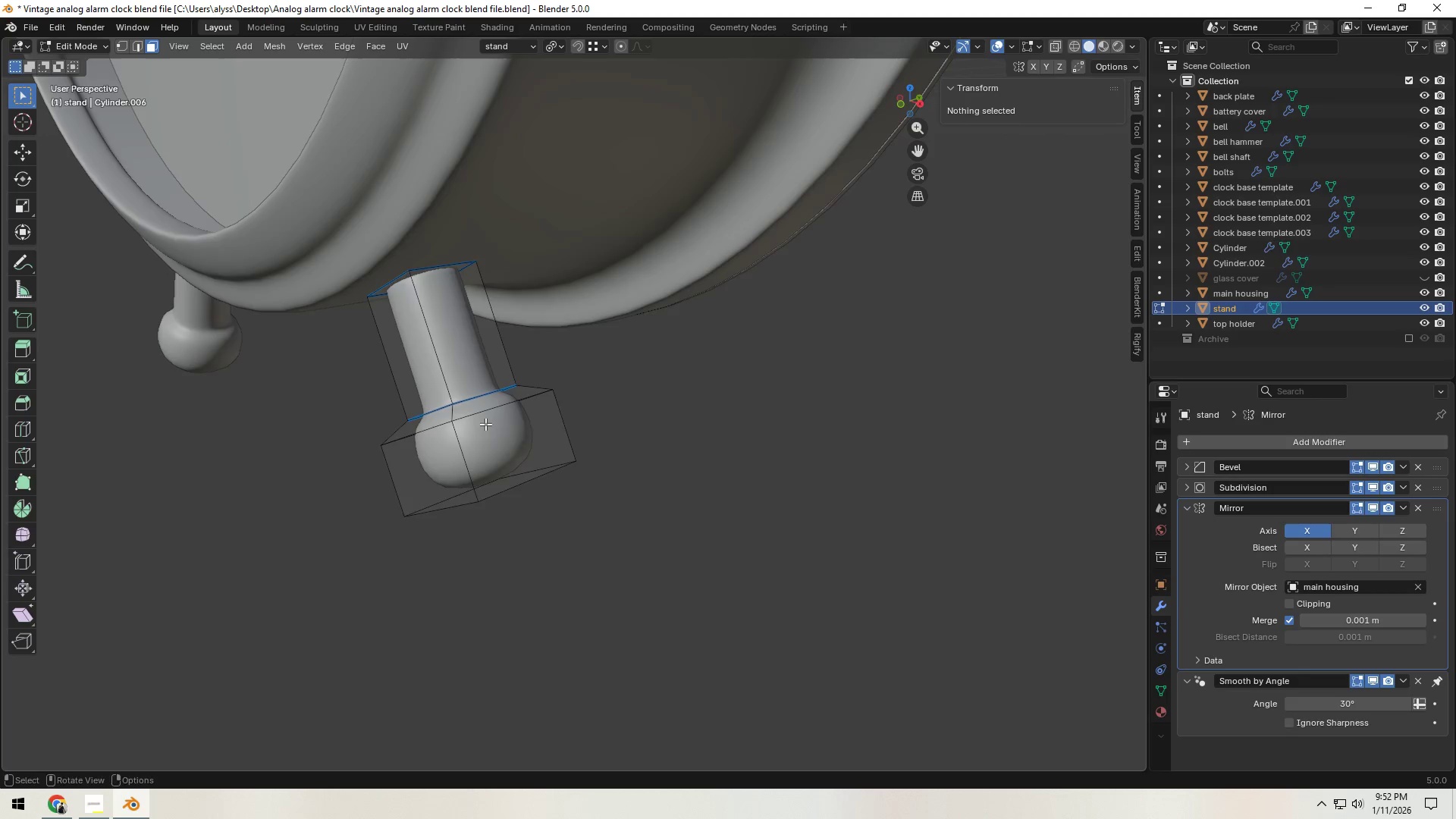 
key(Shift+ShiftLeft)
 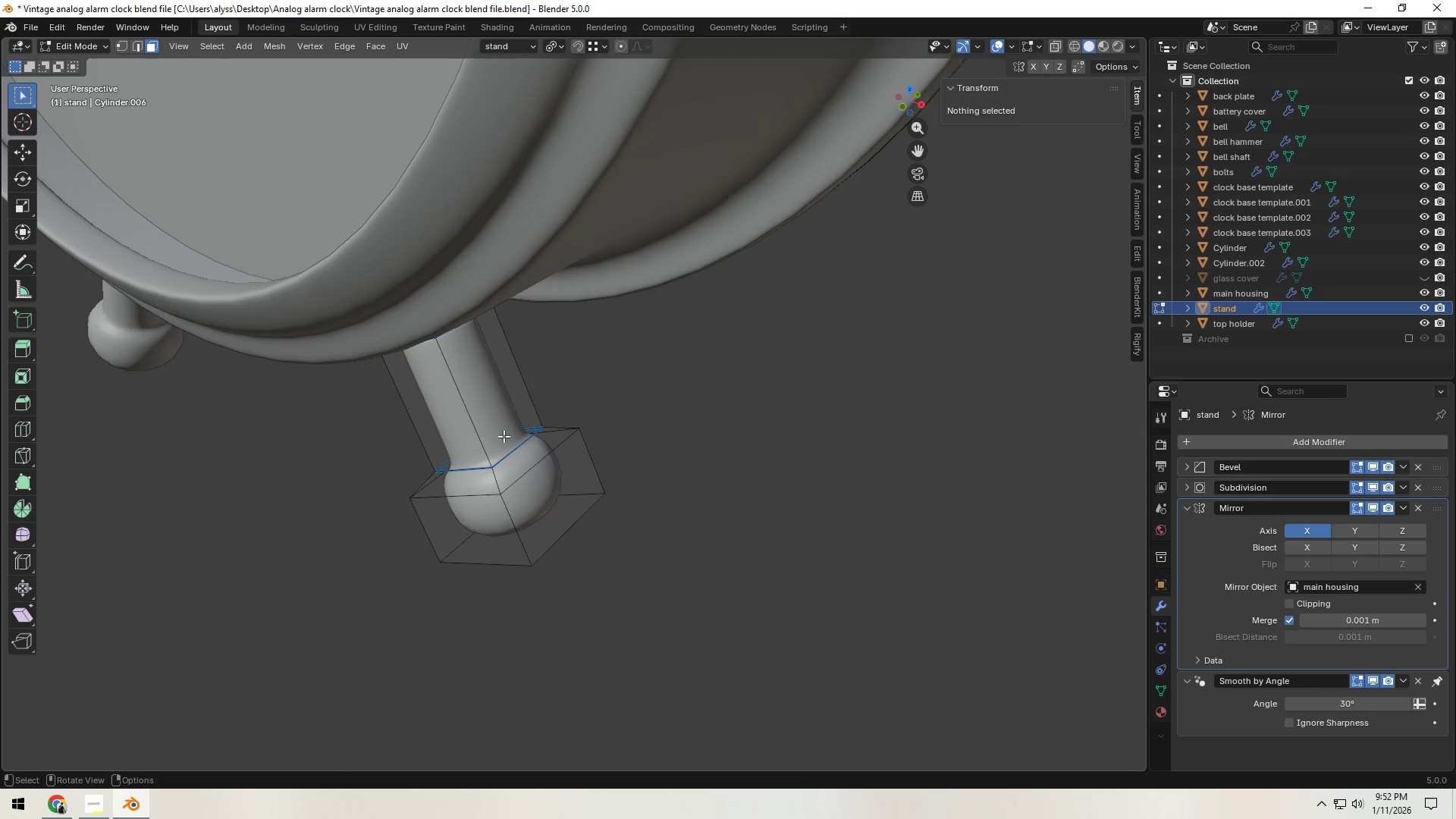 
left_click([491, 400])
 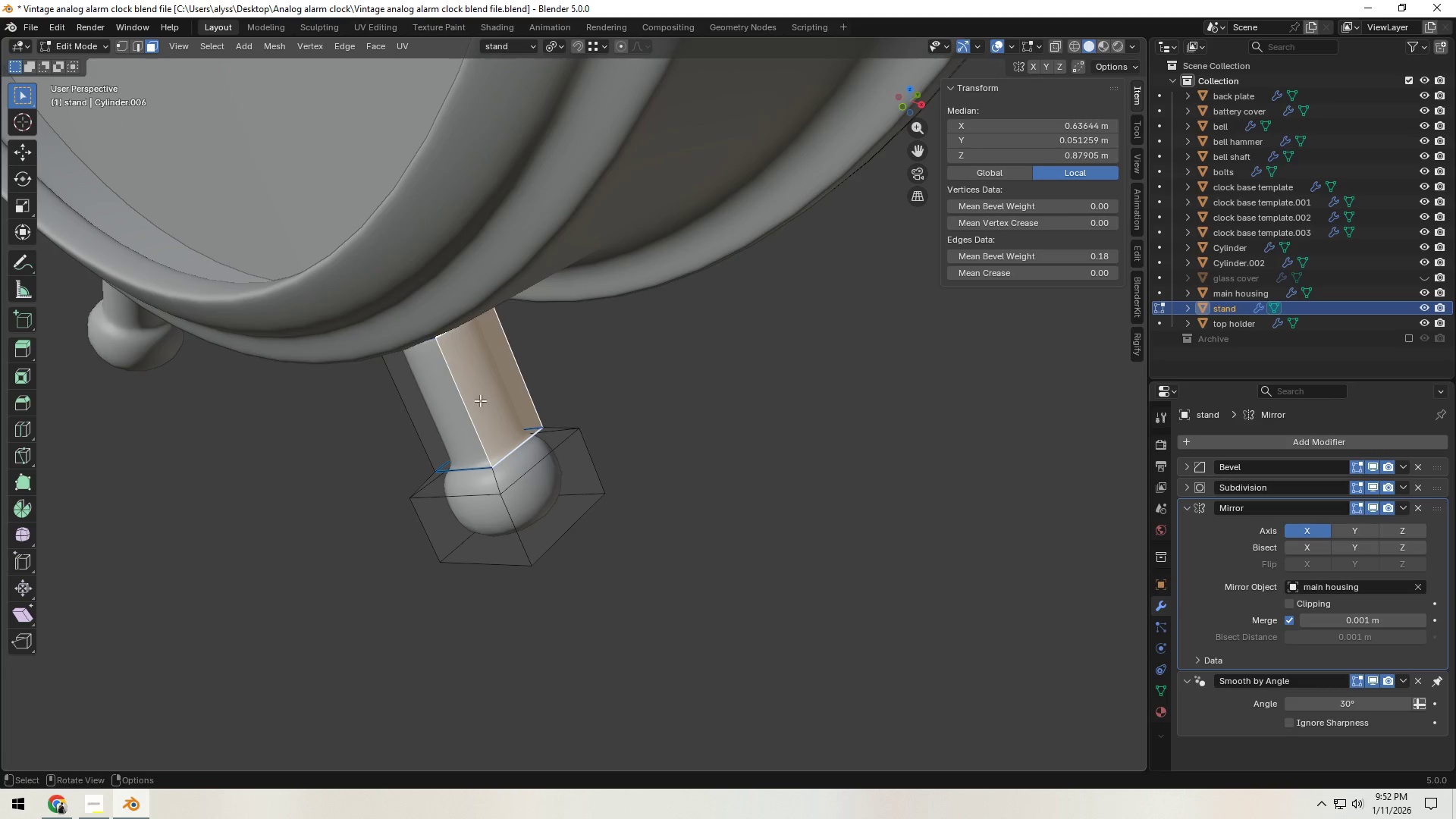 
hold_key(key=ShiftLeft, duration=0.31)
double_click([444, 403])
 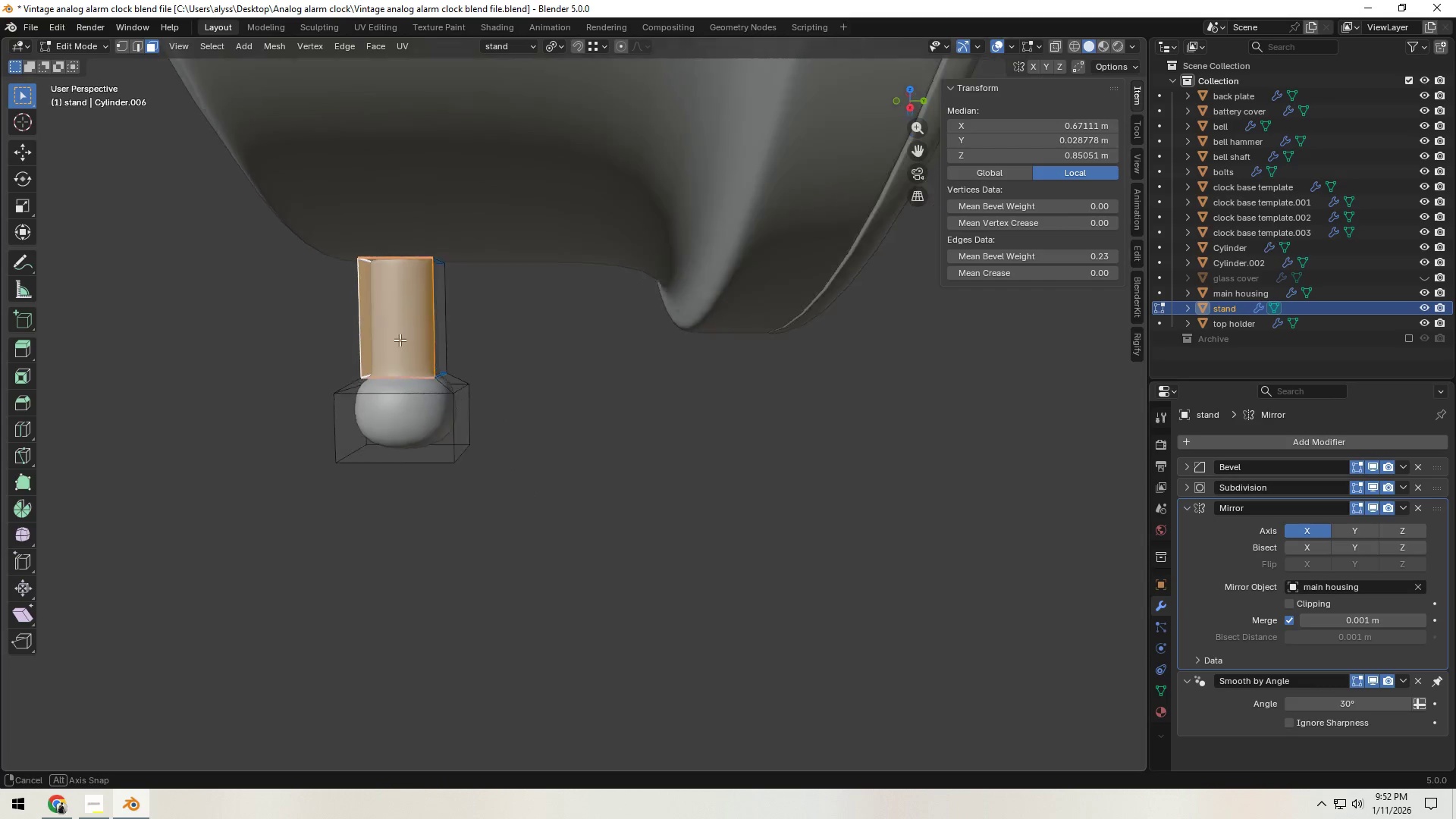 
hold_key(key=ShiftLeft, duration=0.34)
left_click([471, 320])
 